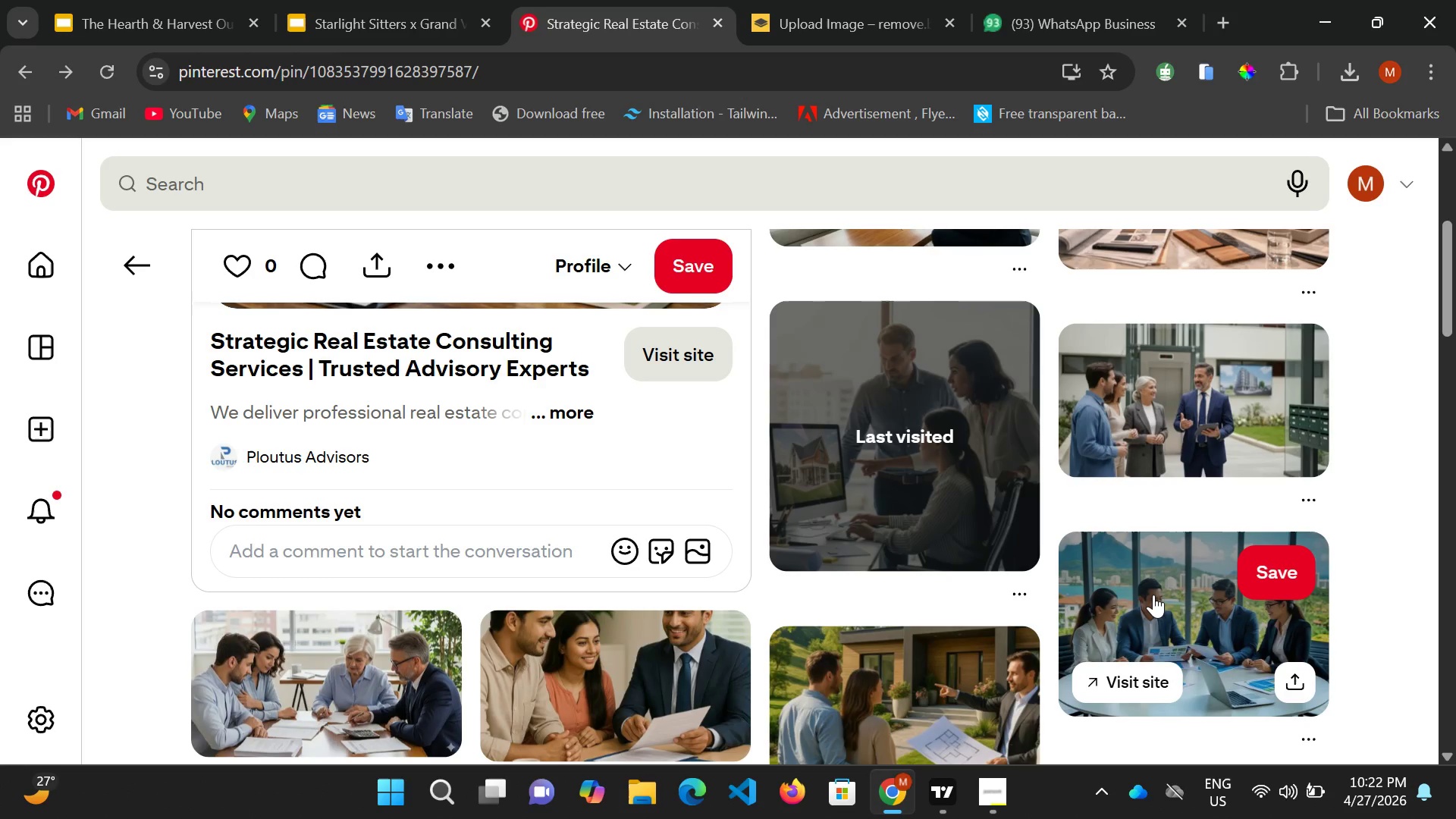 
scroll: coordinate [1158, 560], scroll_direction: down, amount: 1.0
 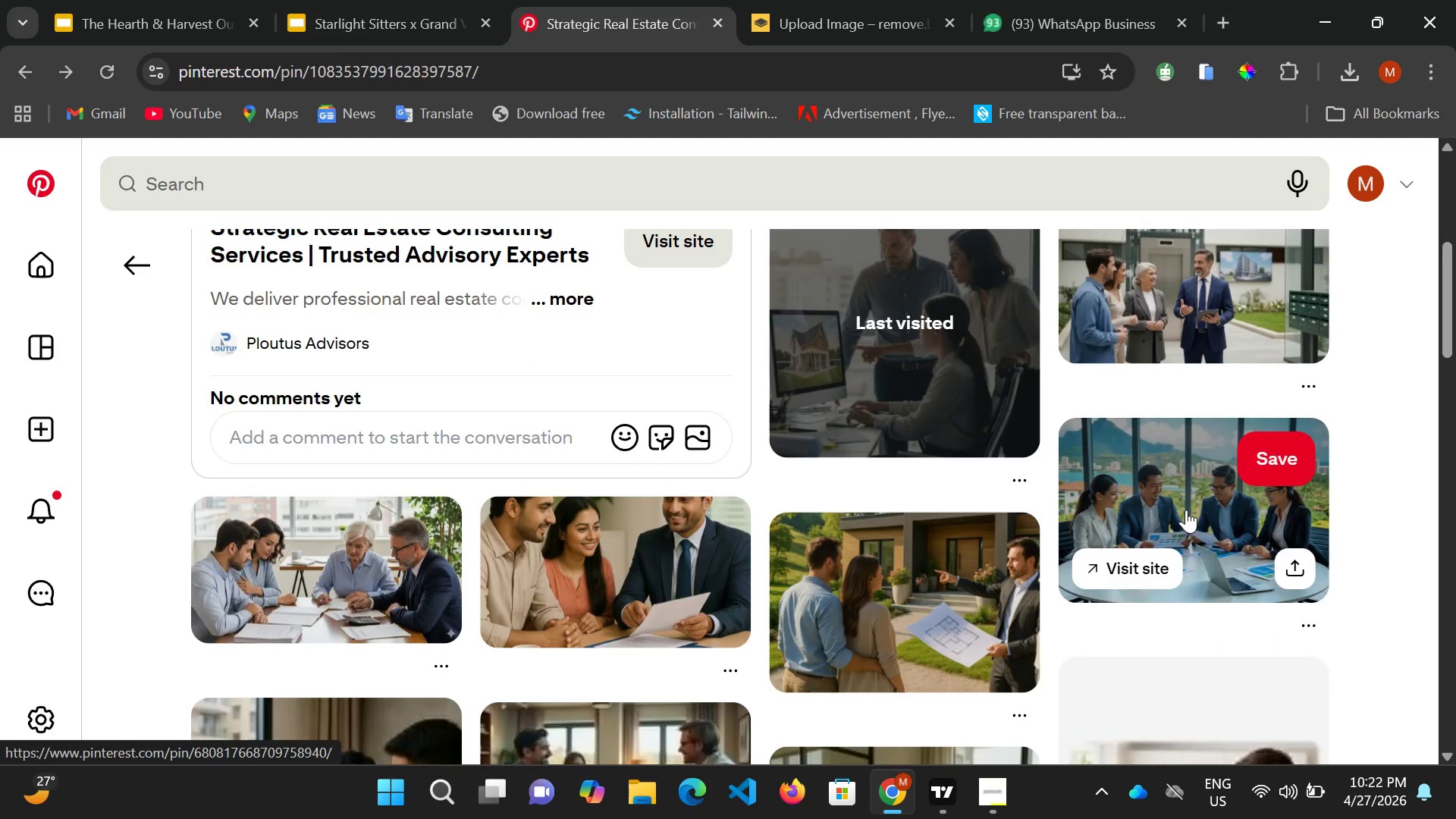 
scroll: coordinate [1186, 510], scroll_direction: up, amount: 3.0
 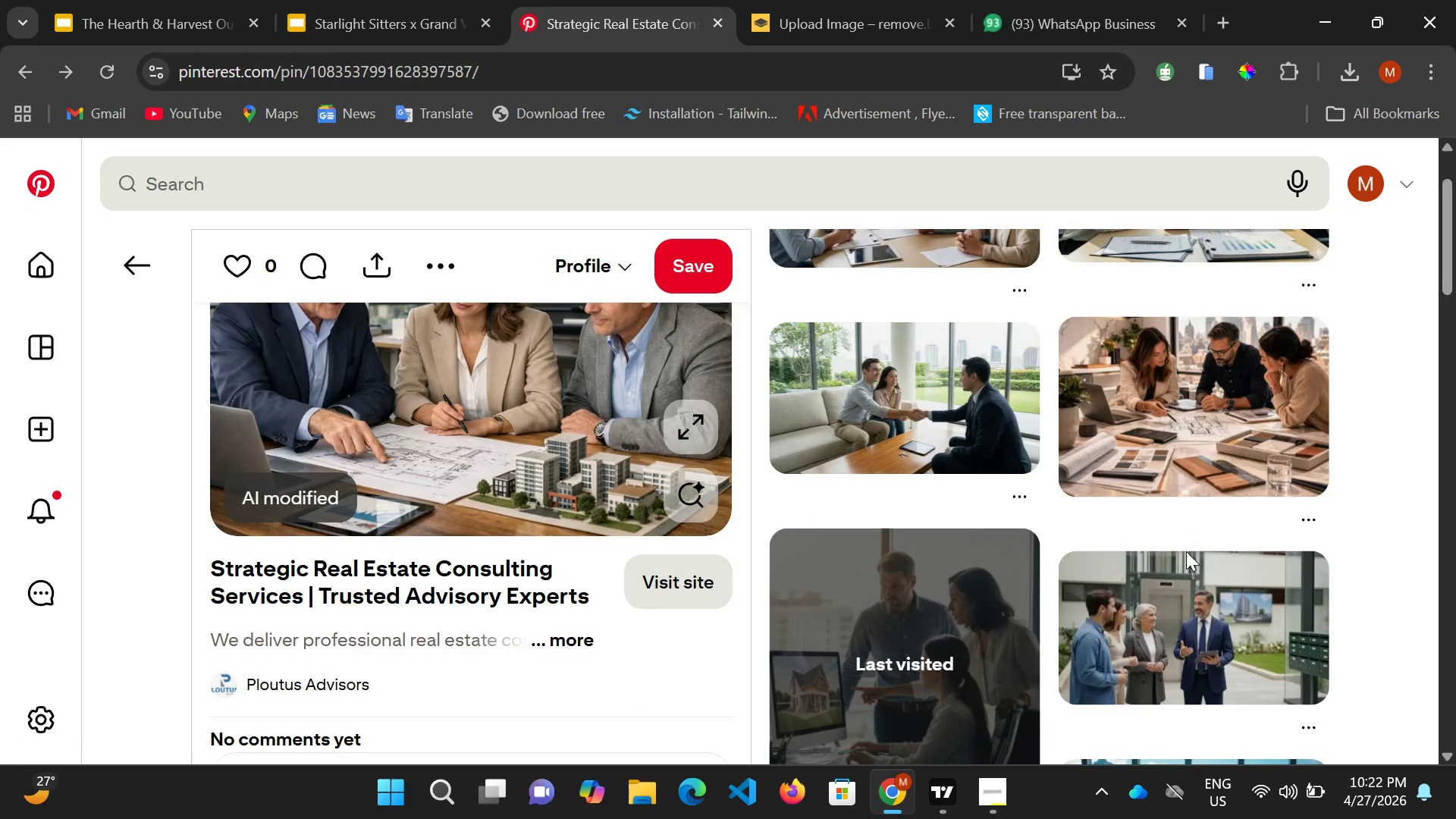 
scroll: coordinate [1191, 571], scroll_direction: down, amount: 2.0
 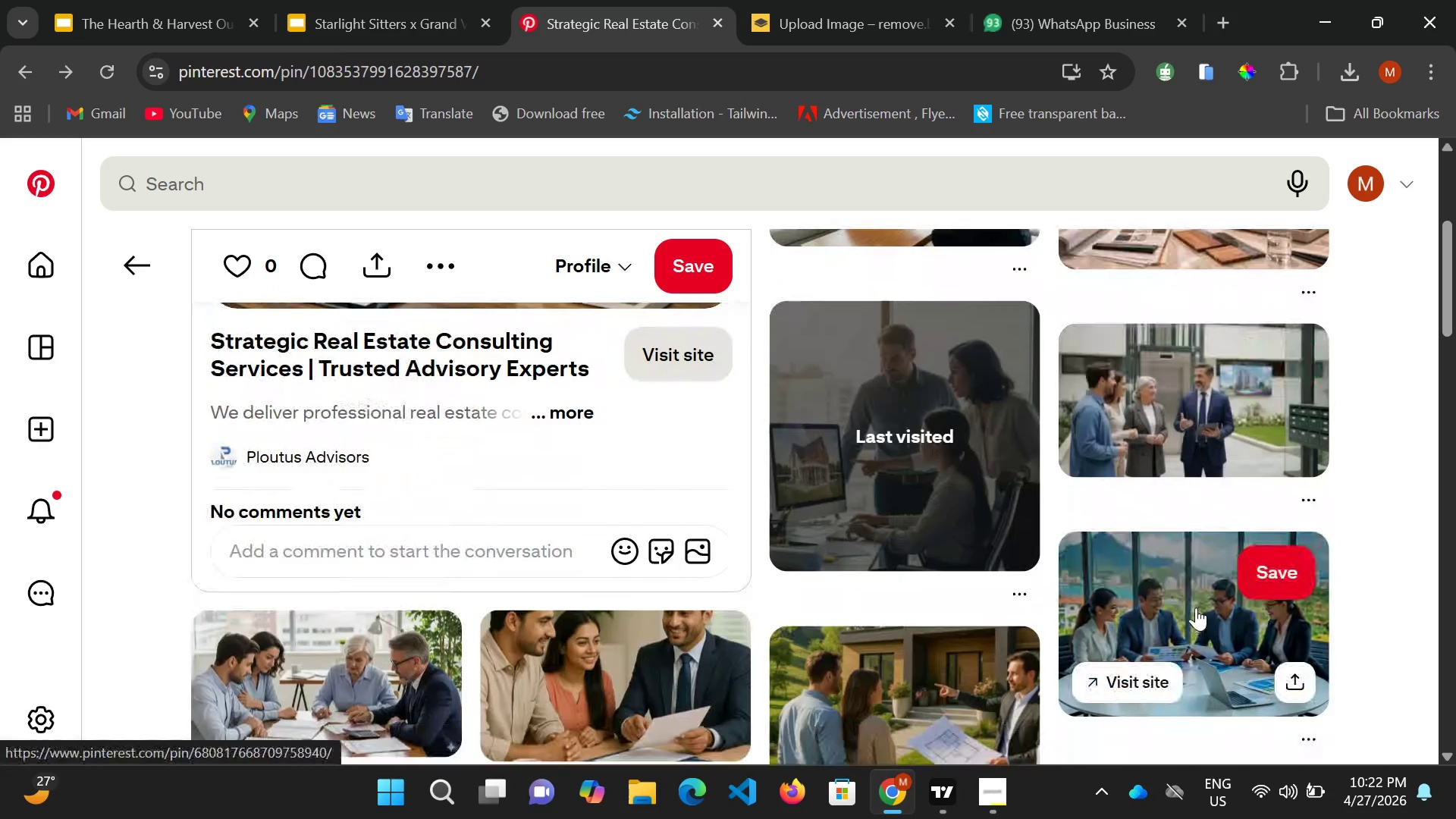 
double_click([1196, 607])
 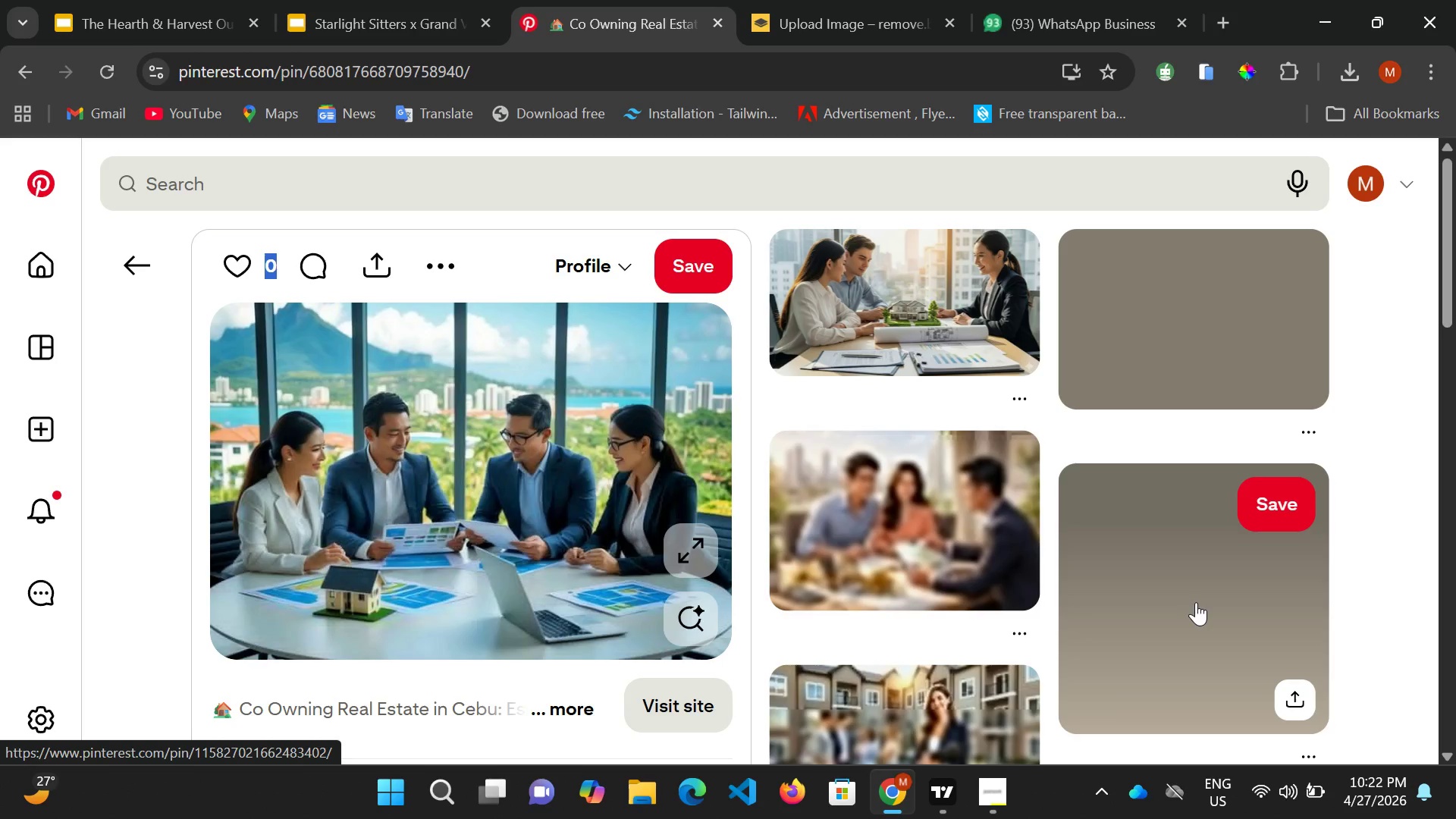 
wait(27.25)
 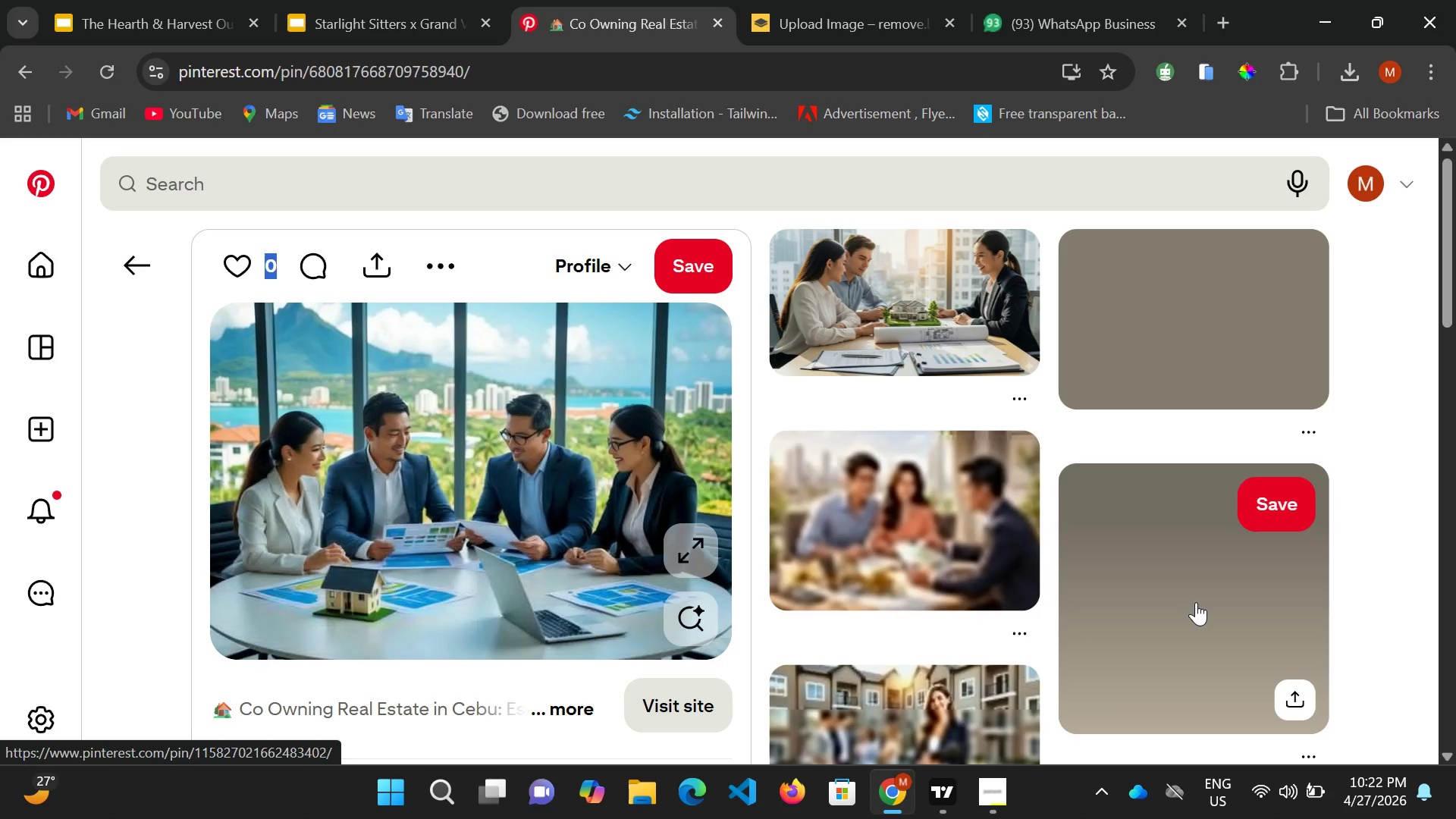 
right_click([513, 394])
 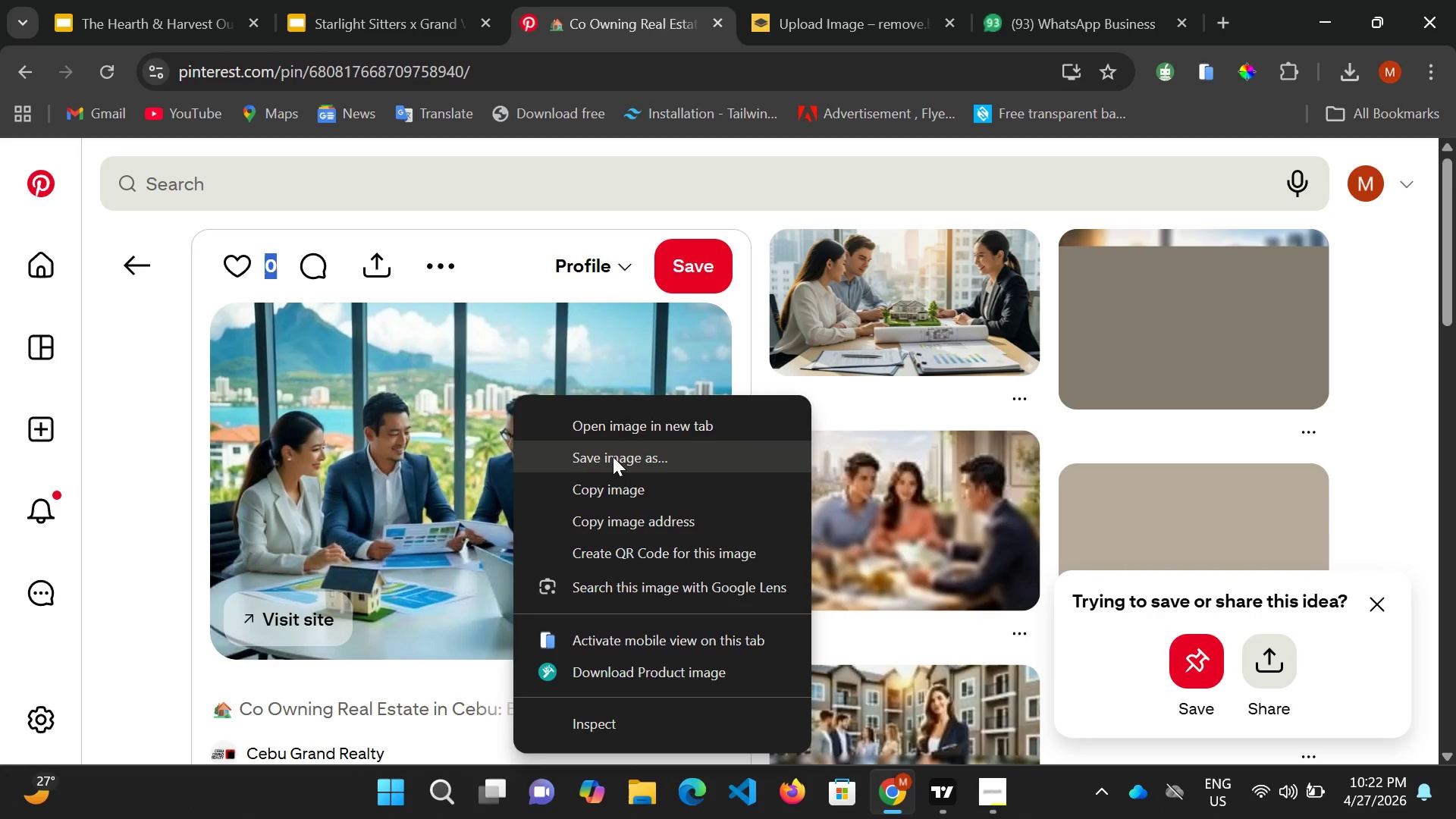 
left_click([613, 457])
 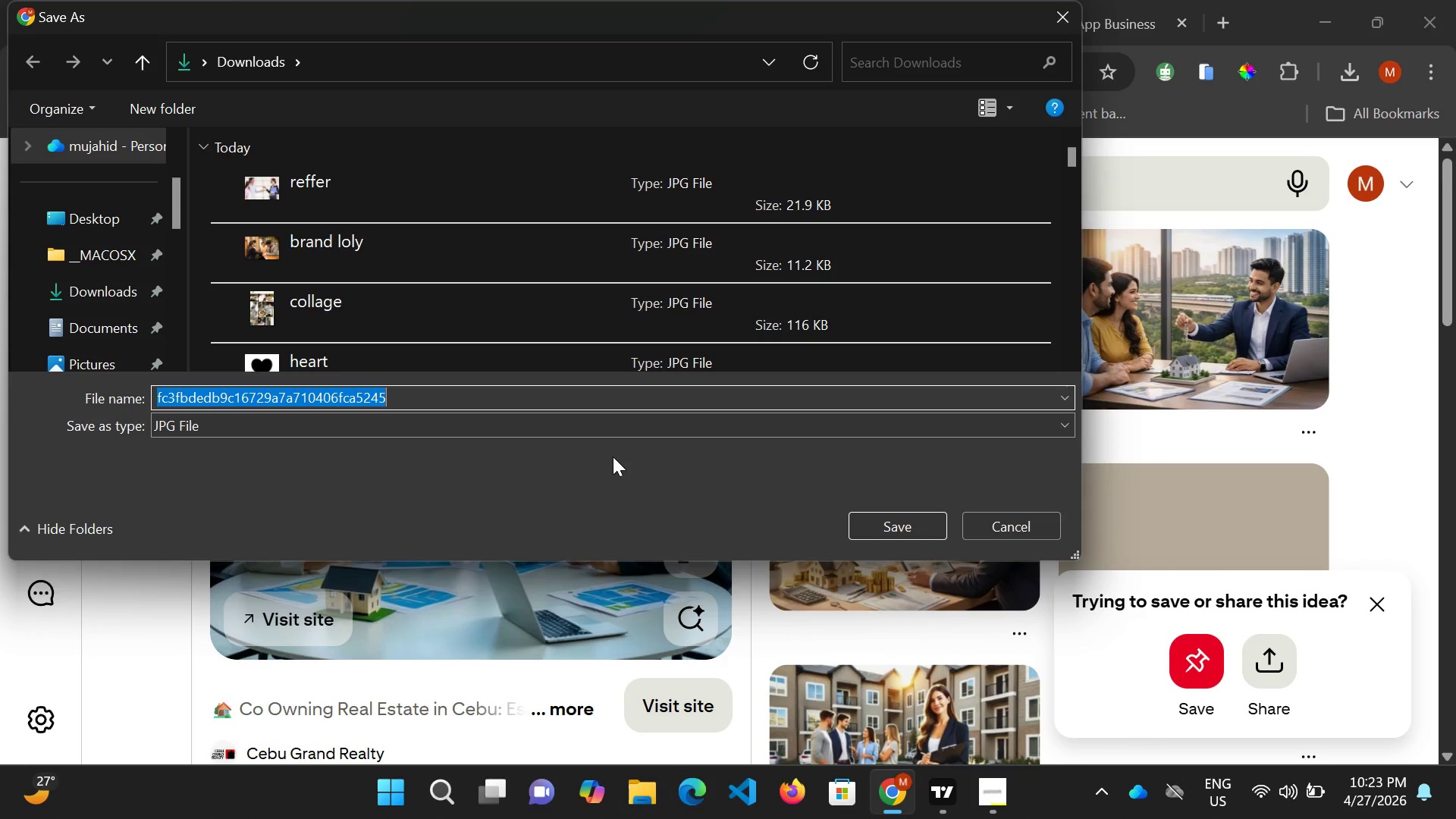 
wait(35.39)
 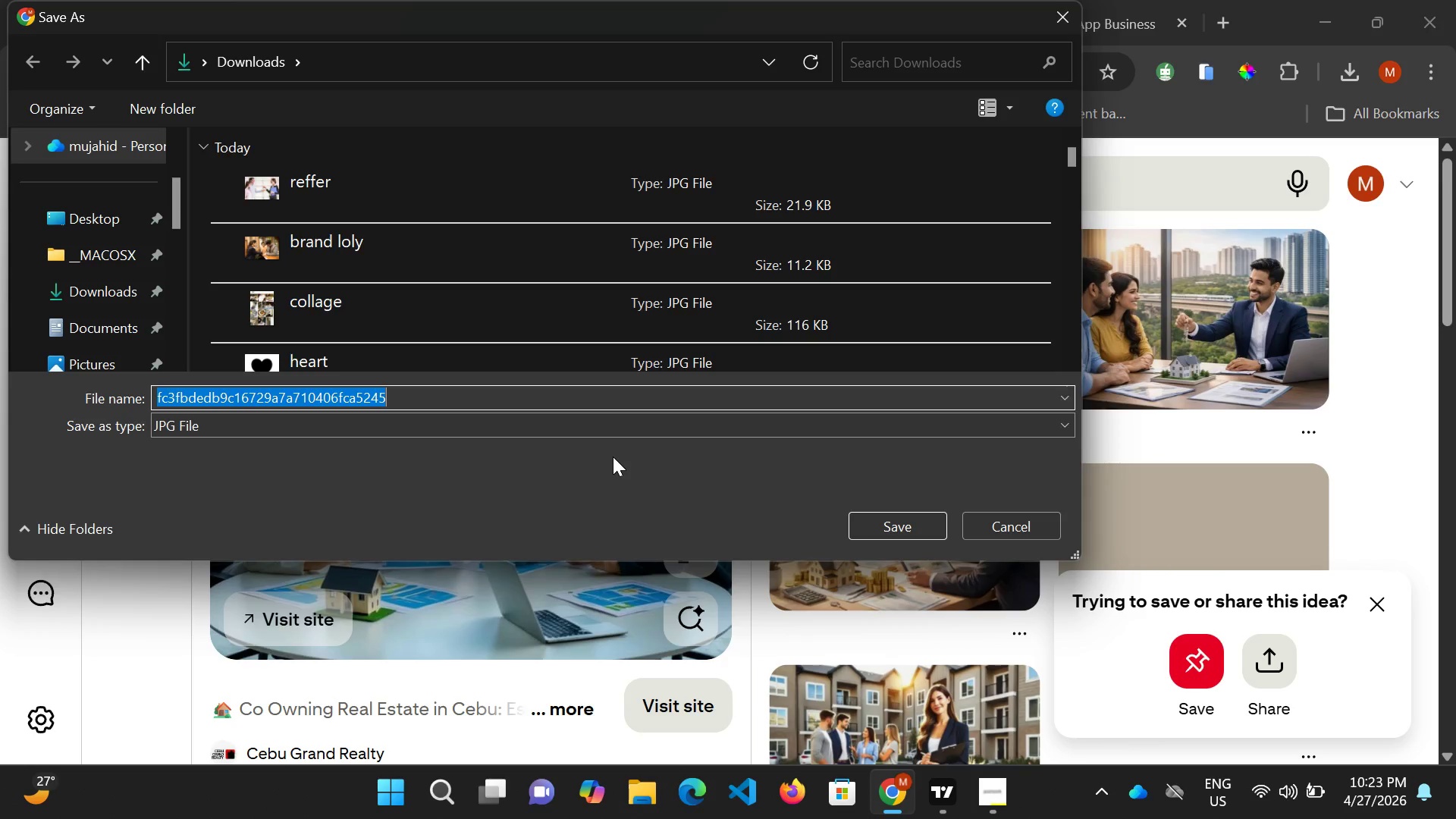 
type(pilot)
 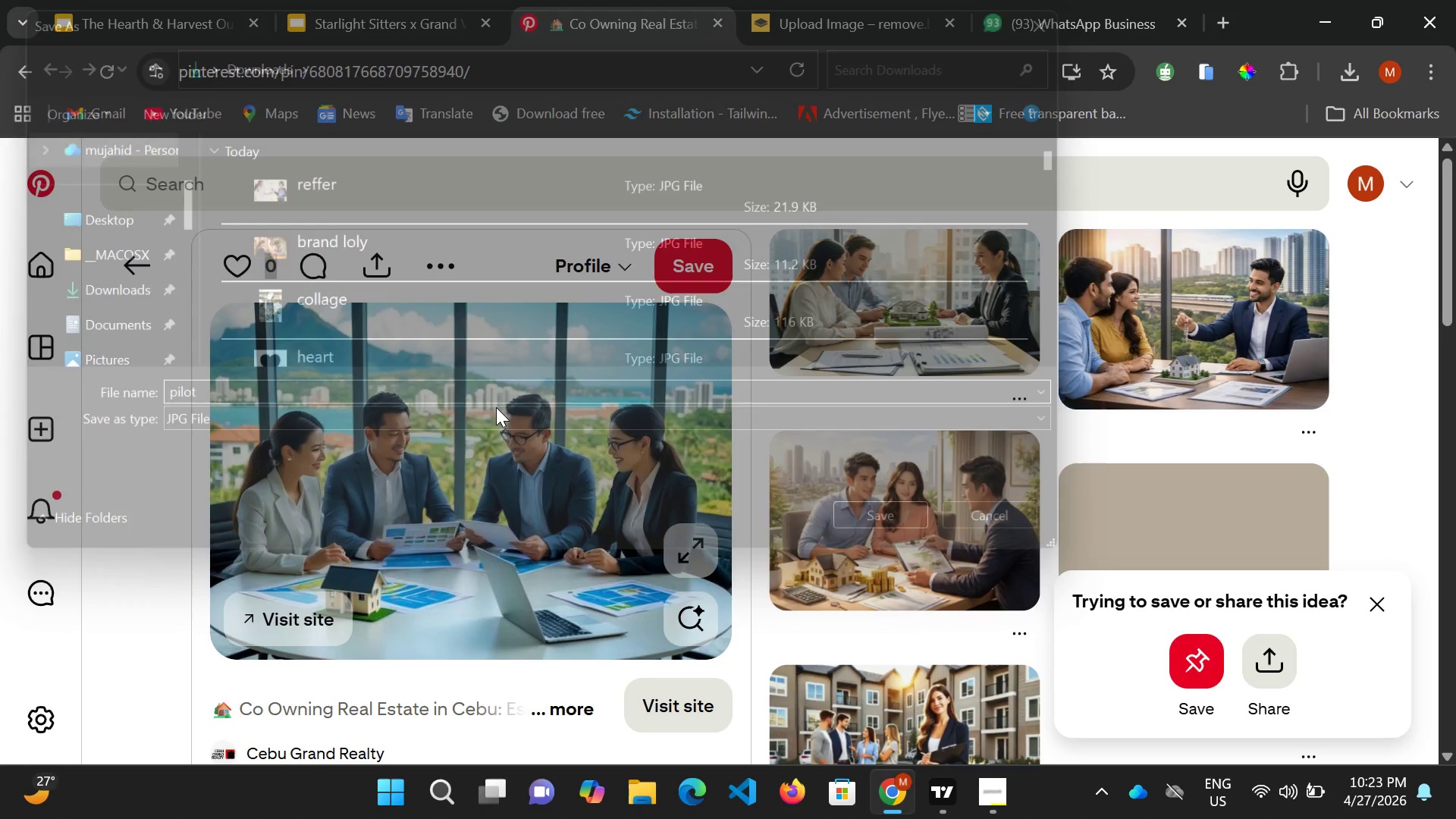 
key(Enter)
 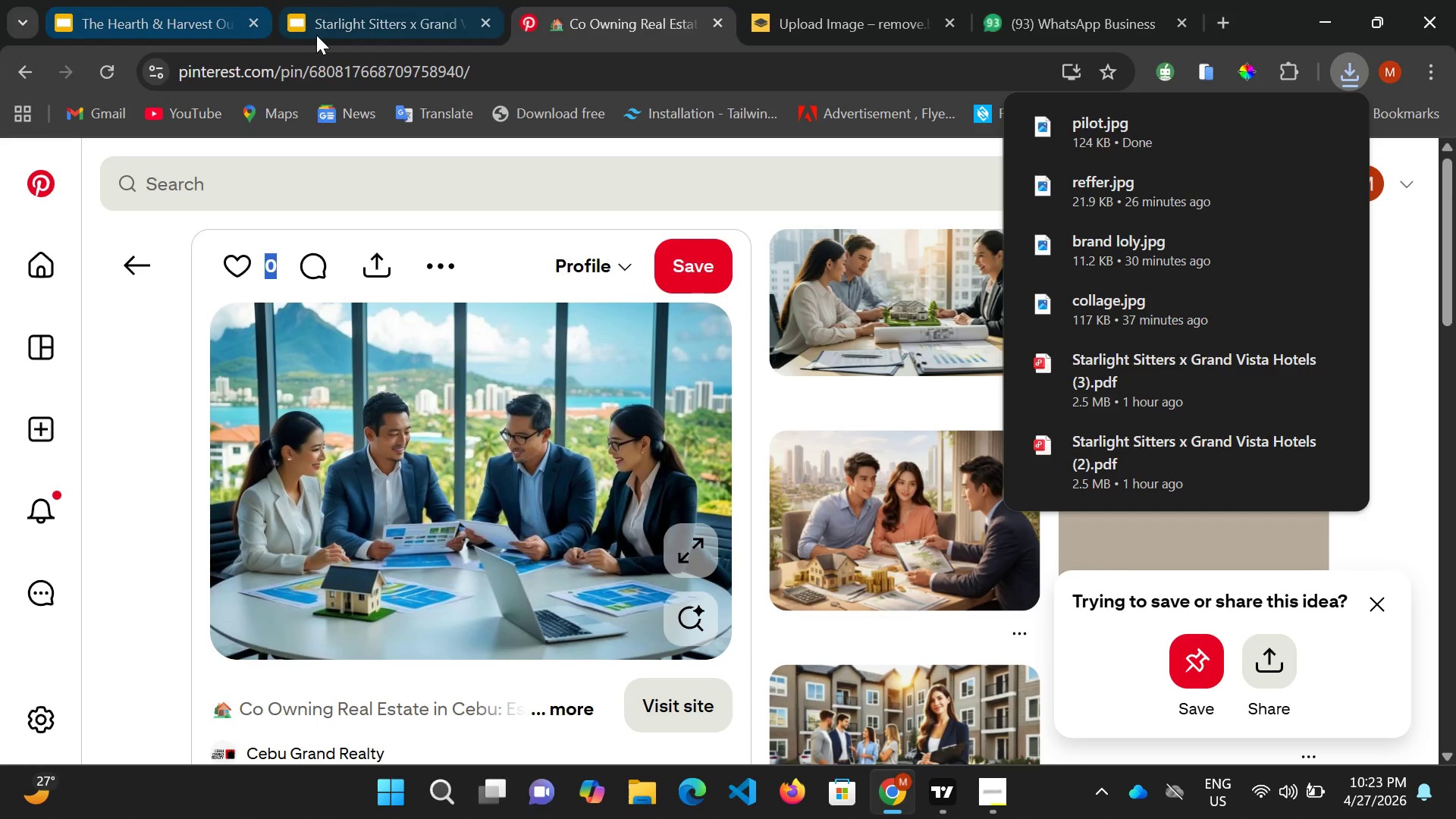 
left_click([328, 27])
 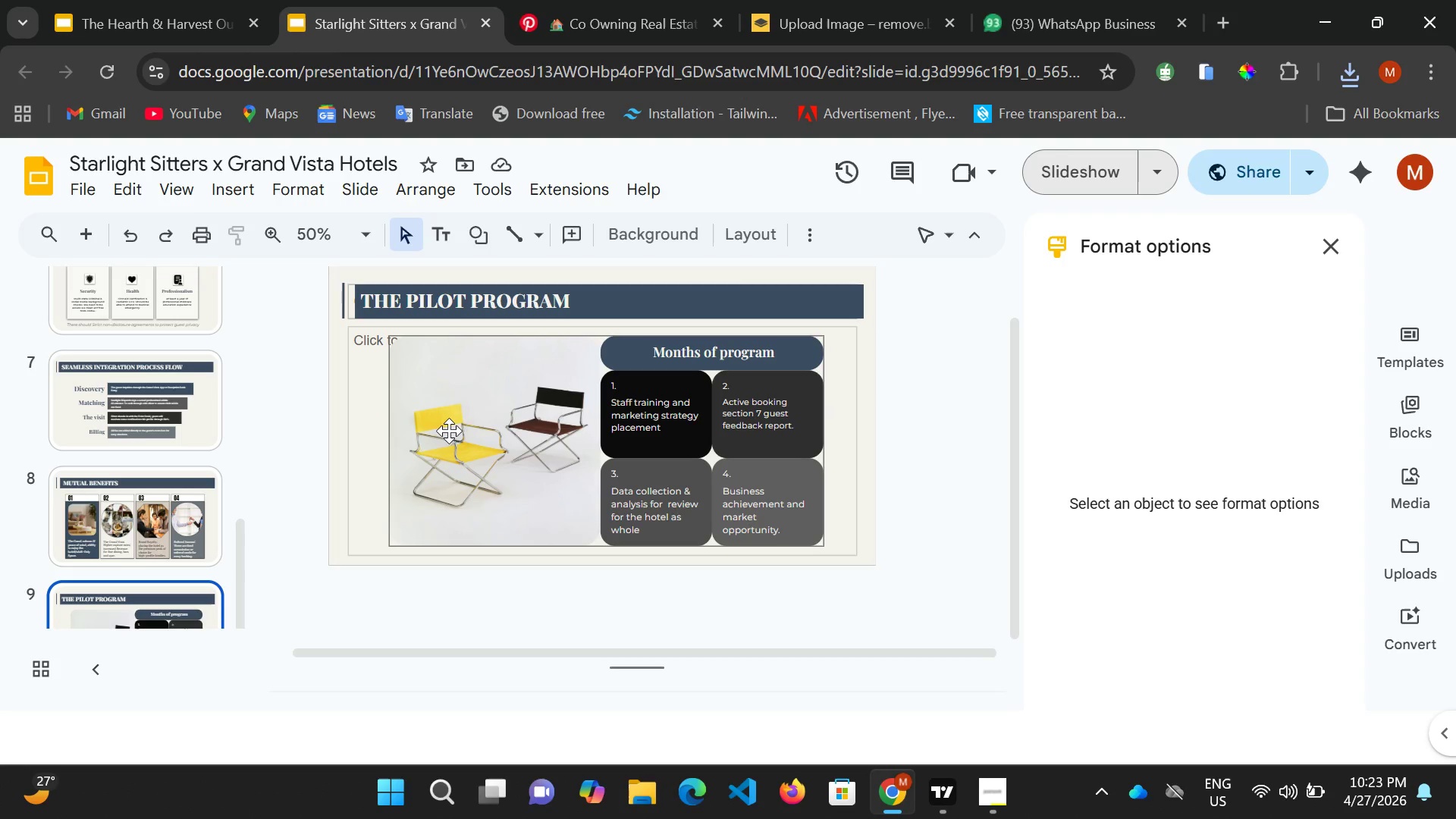 
left_click([449, 431])
 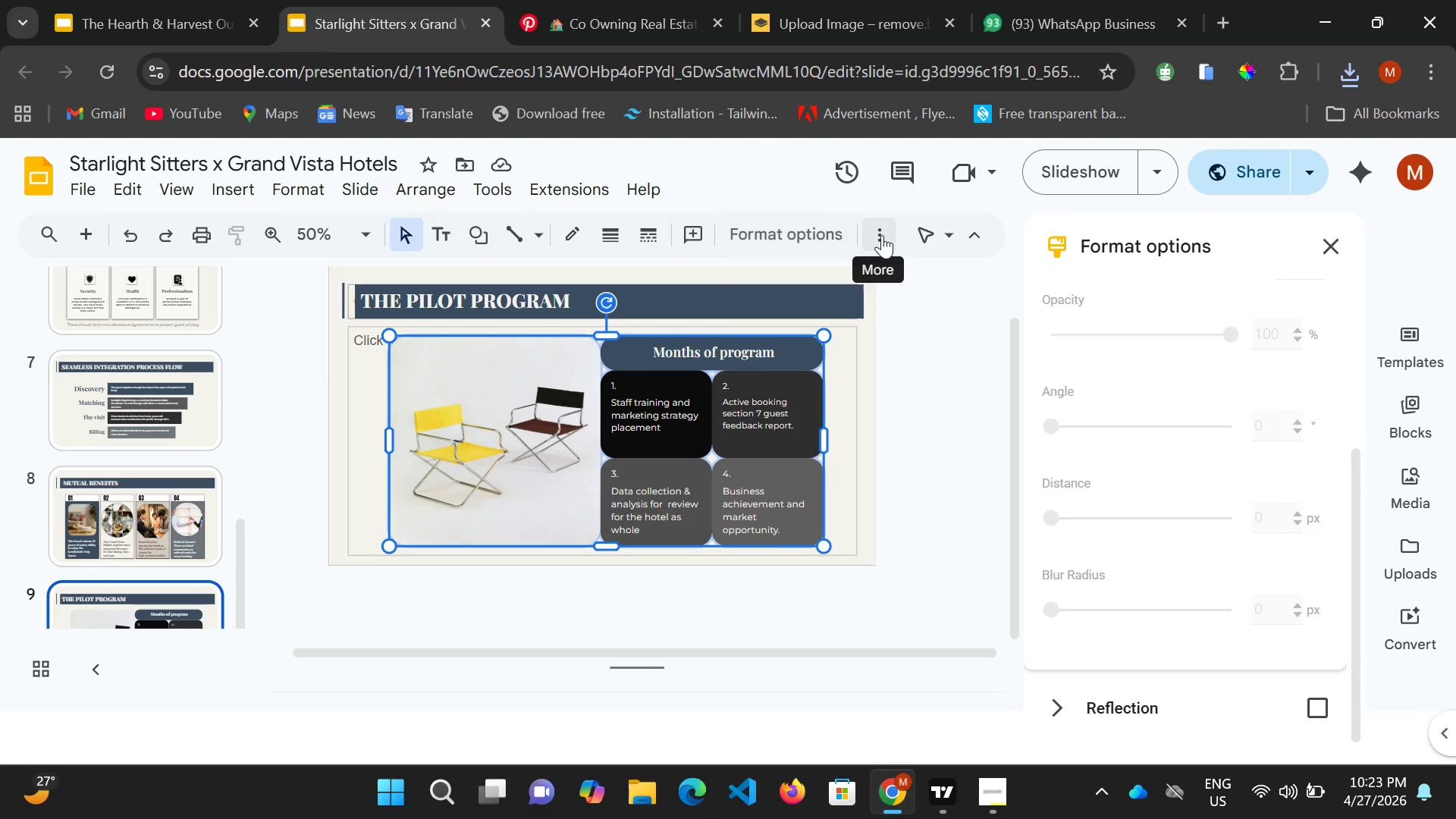 
left_click([885, 235])
 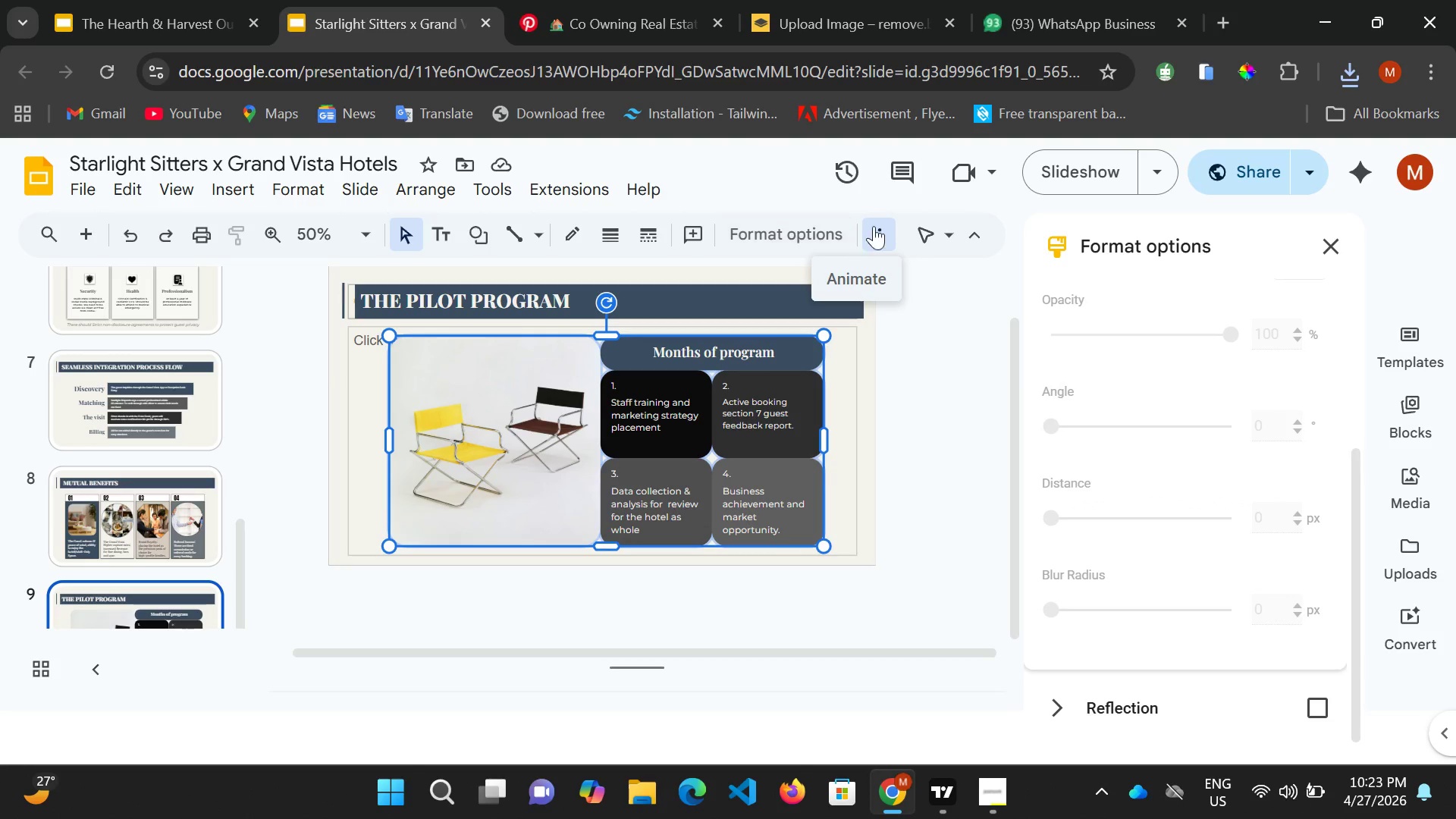 
left_click([882, 229])
 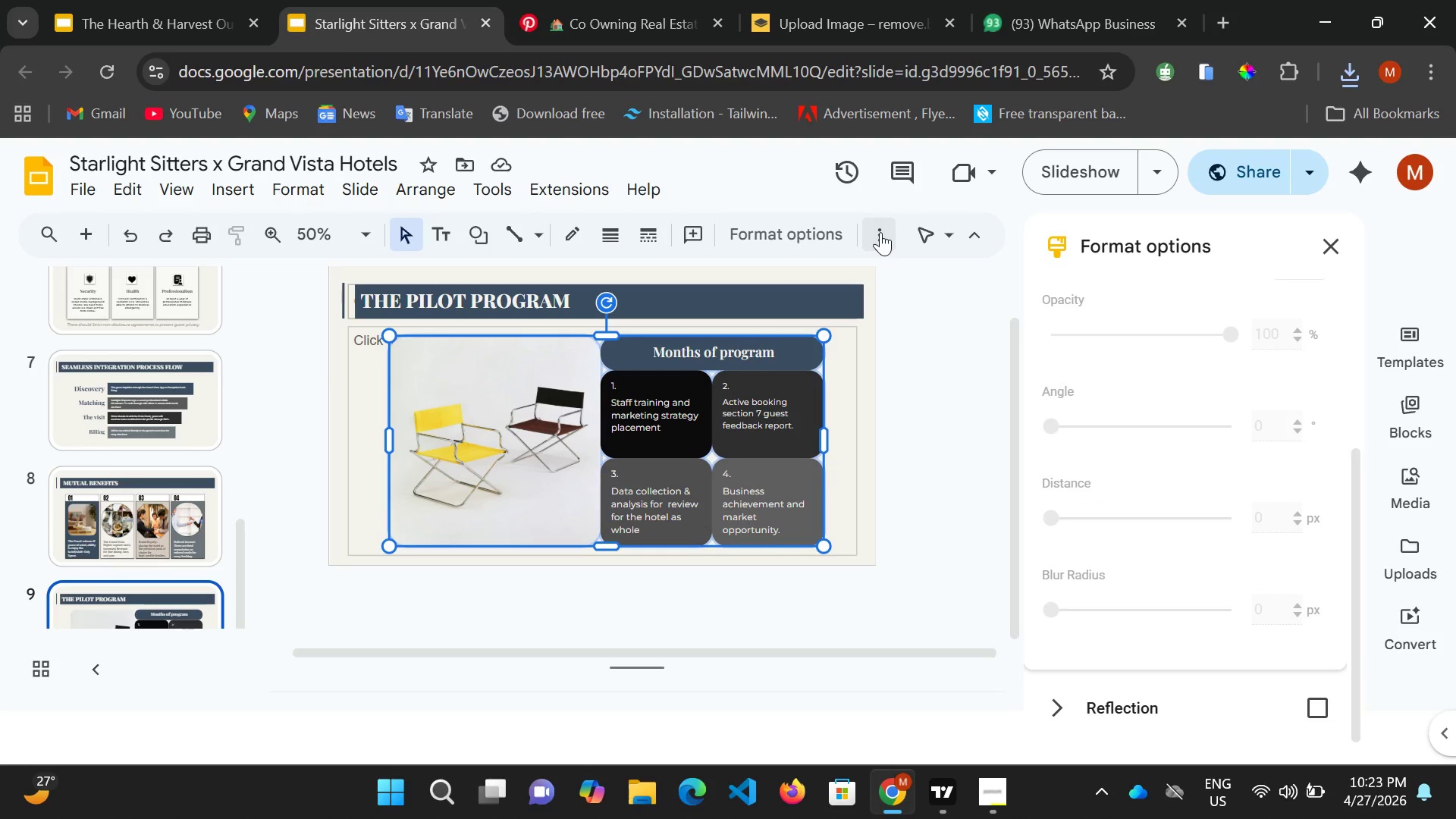 
left_click([880, 235])
 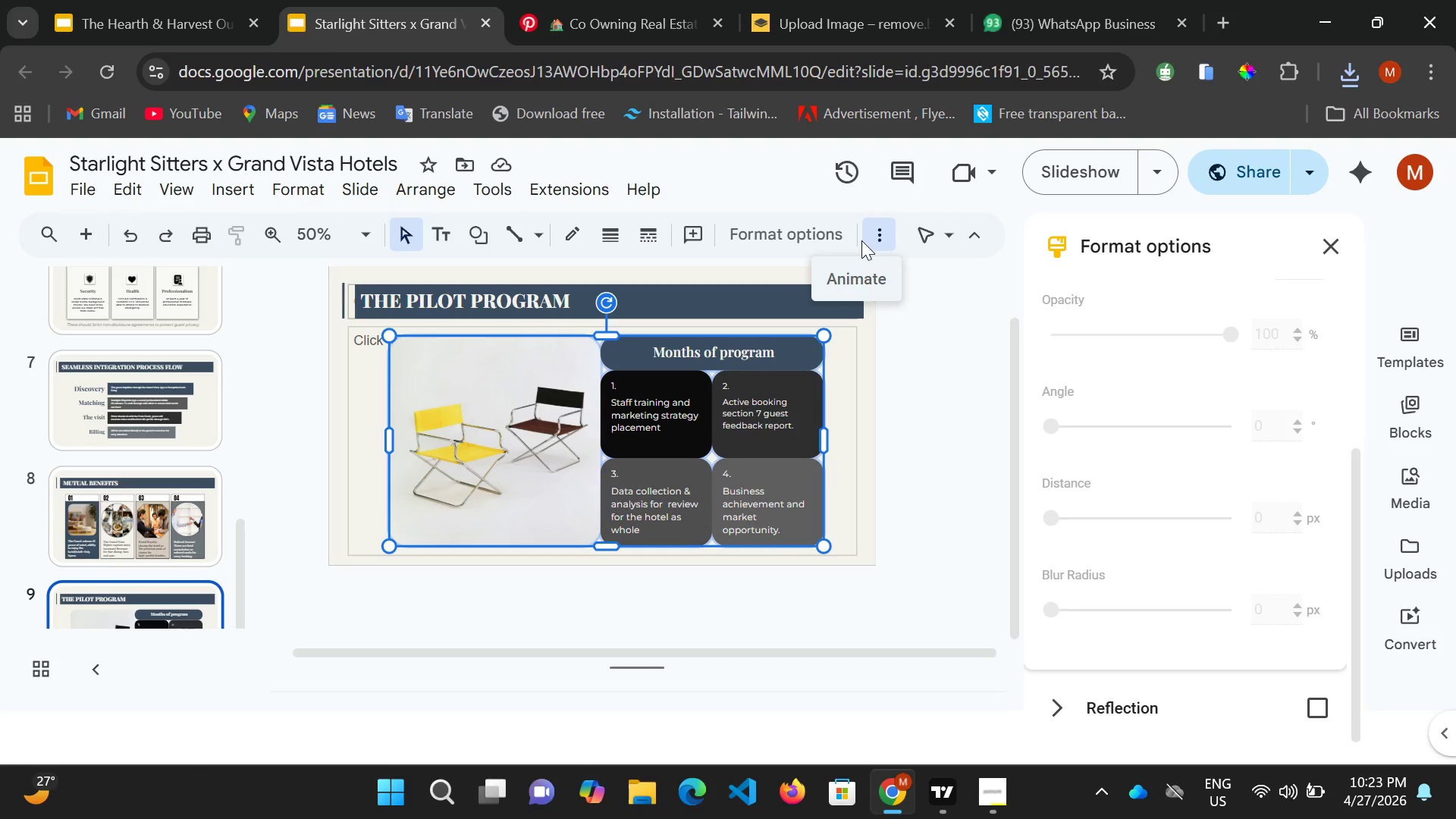 
left_click([870, 240])
 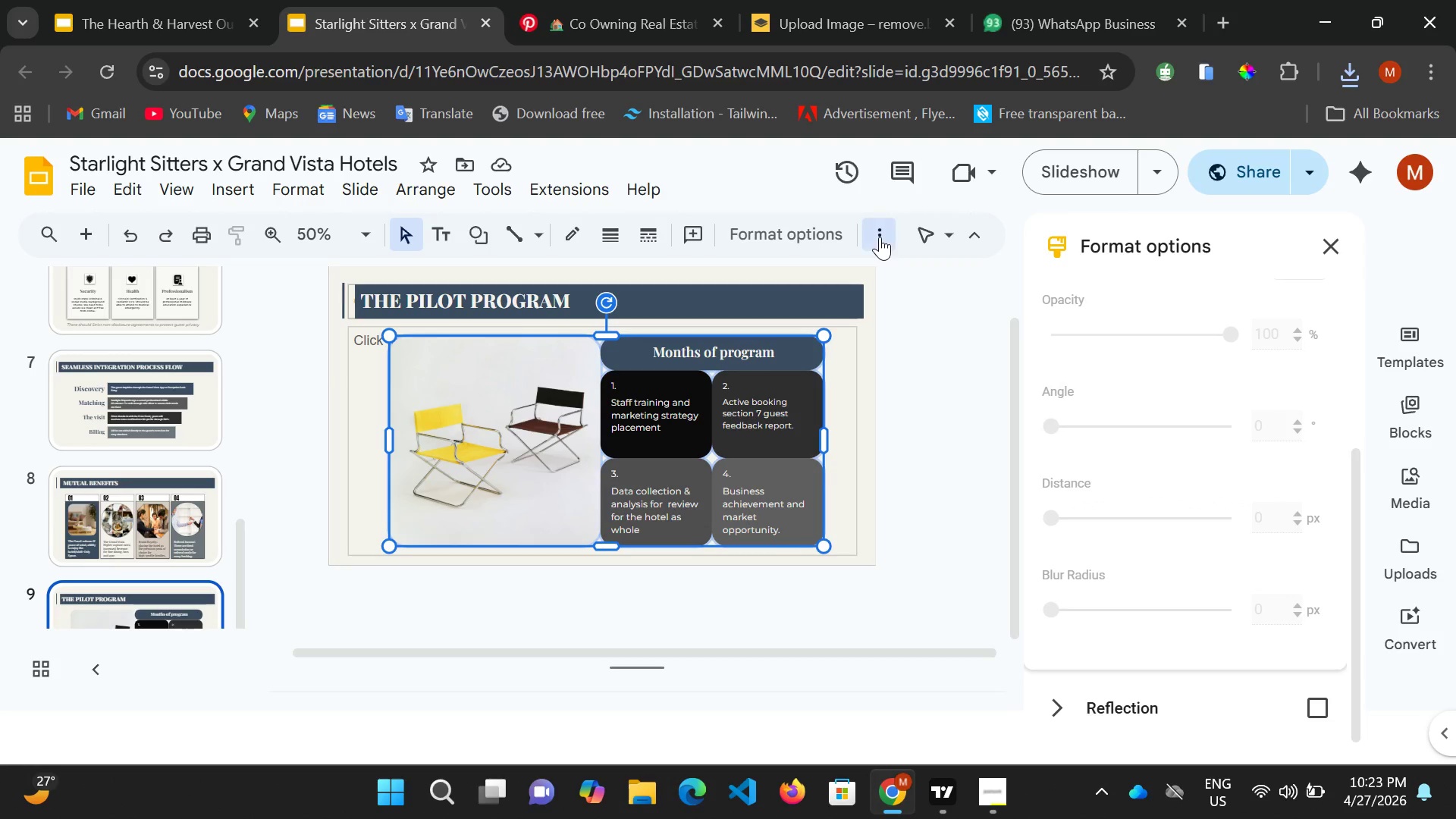 
left_click([880, 237])
 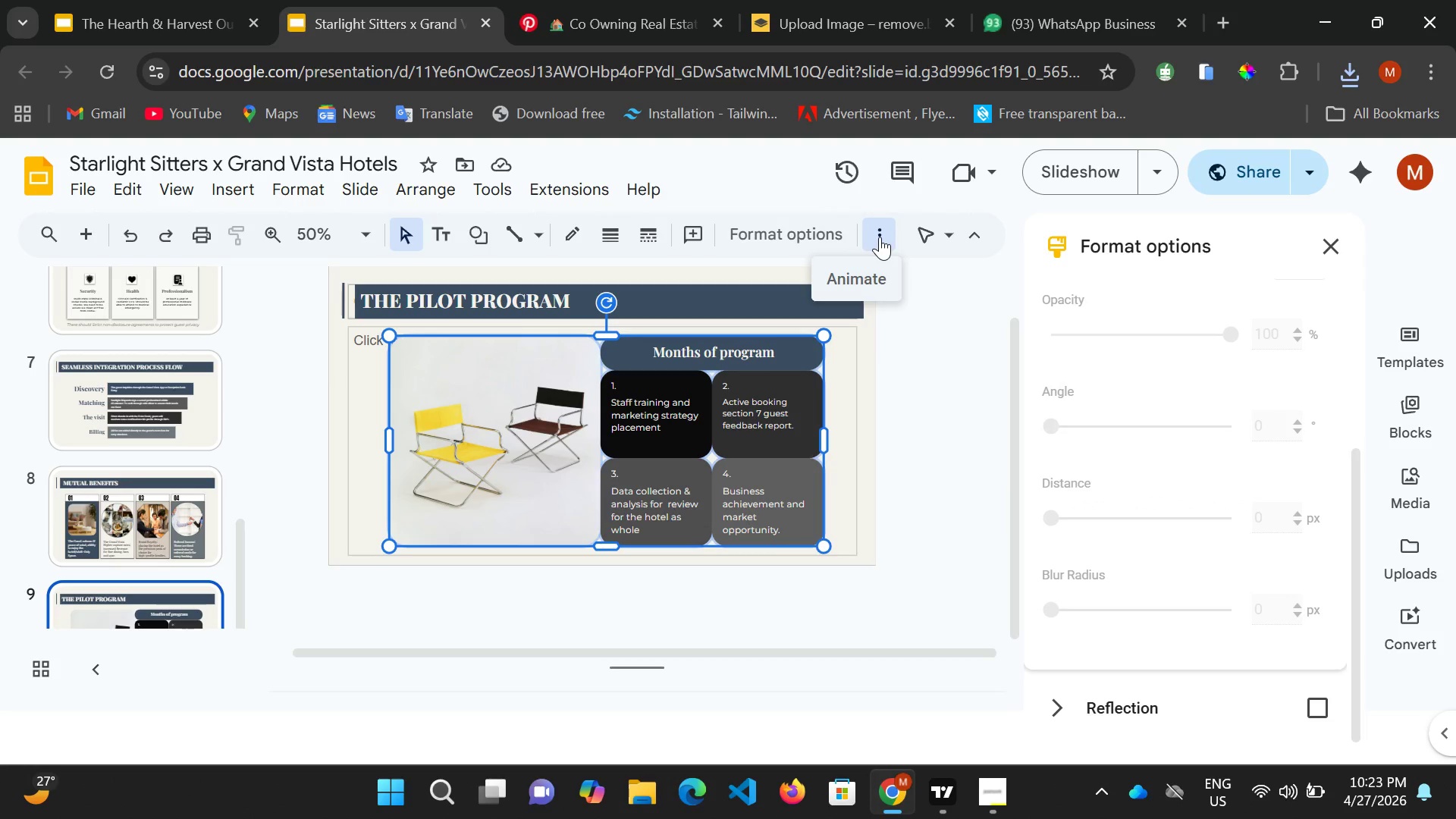 
left_click([880, 237])
 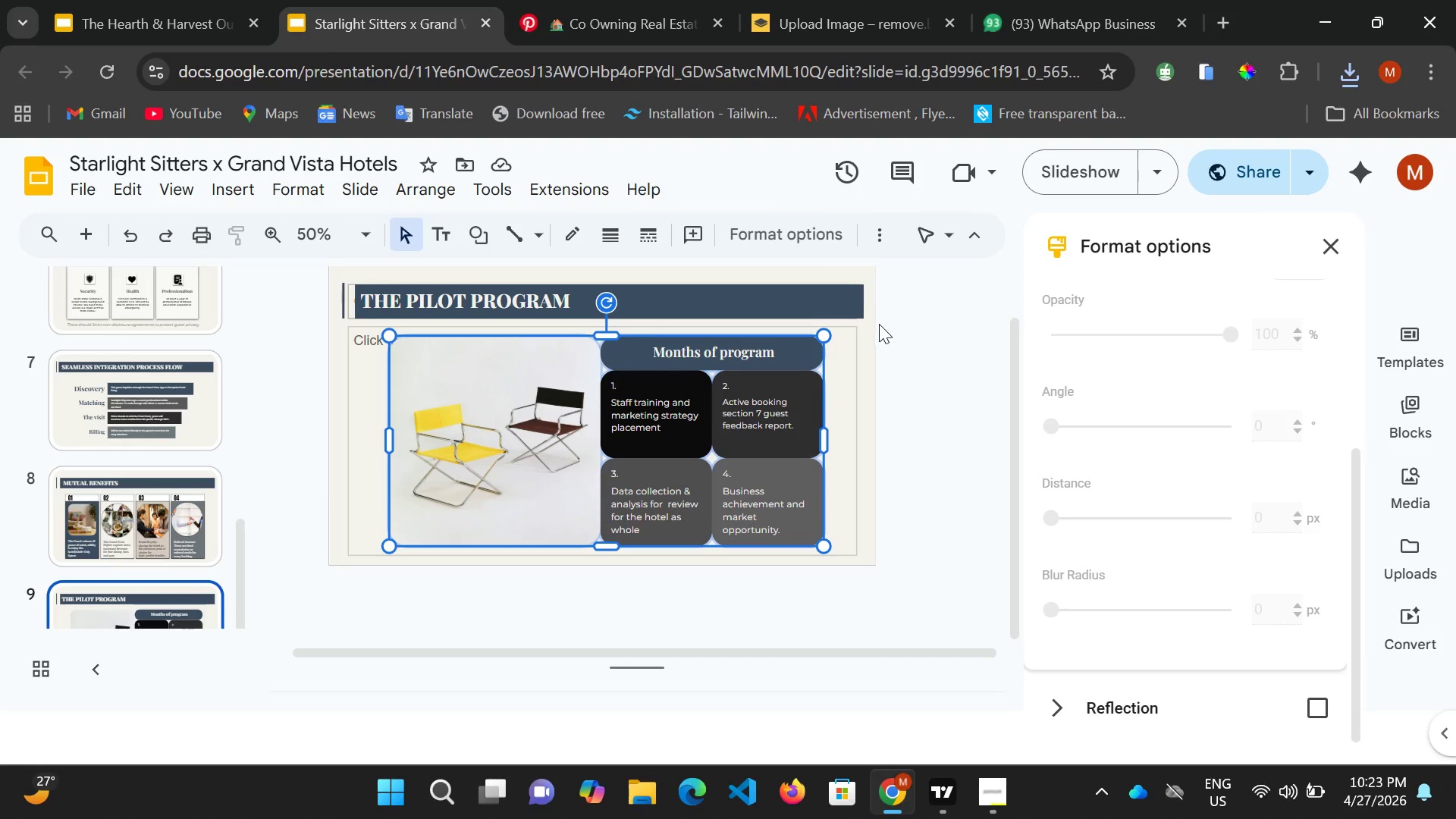 
scroll: coordinate [880, 323], scroll_direction: up, amount: 2.0
 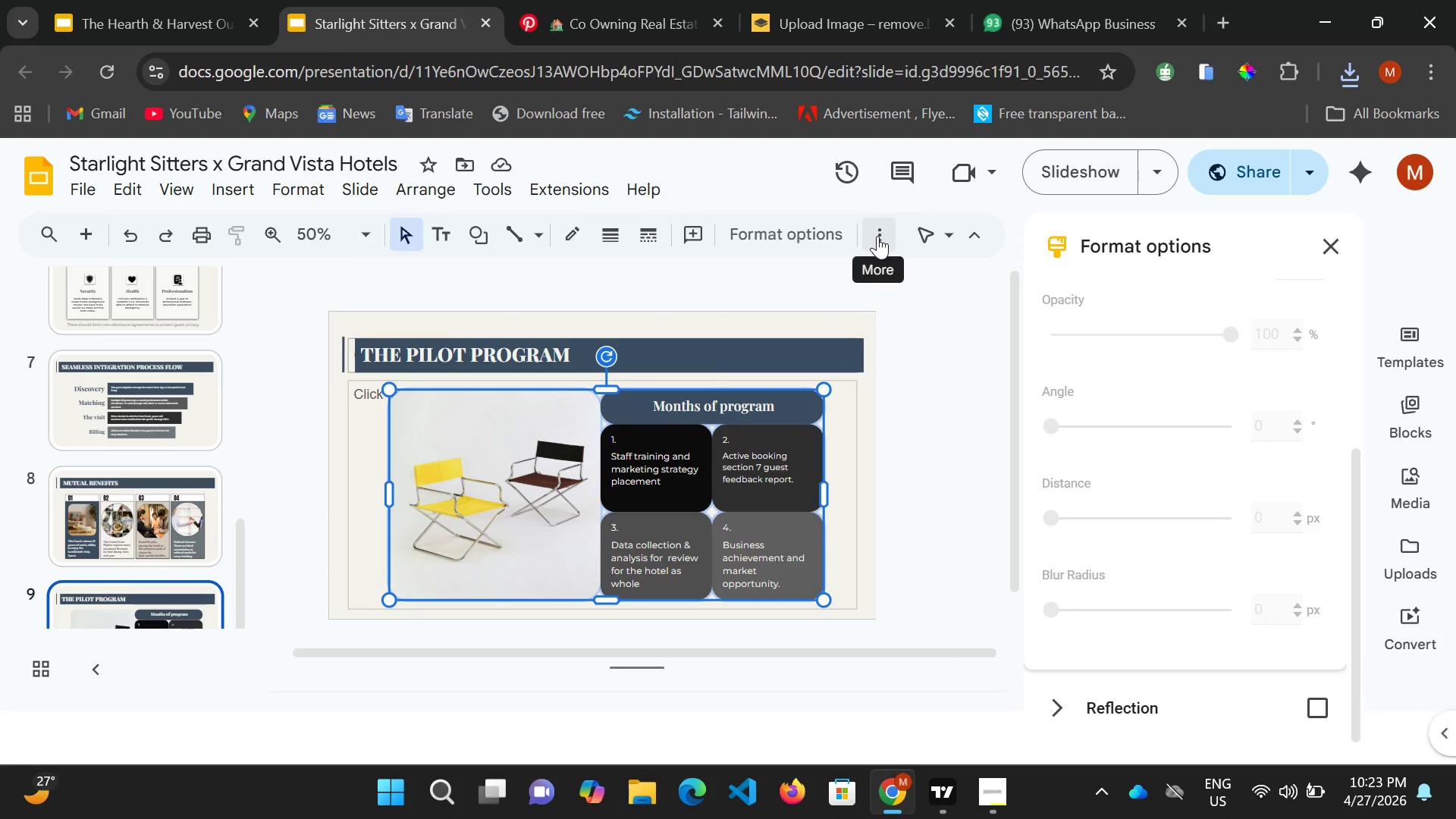 
left_click([877, 236])
 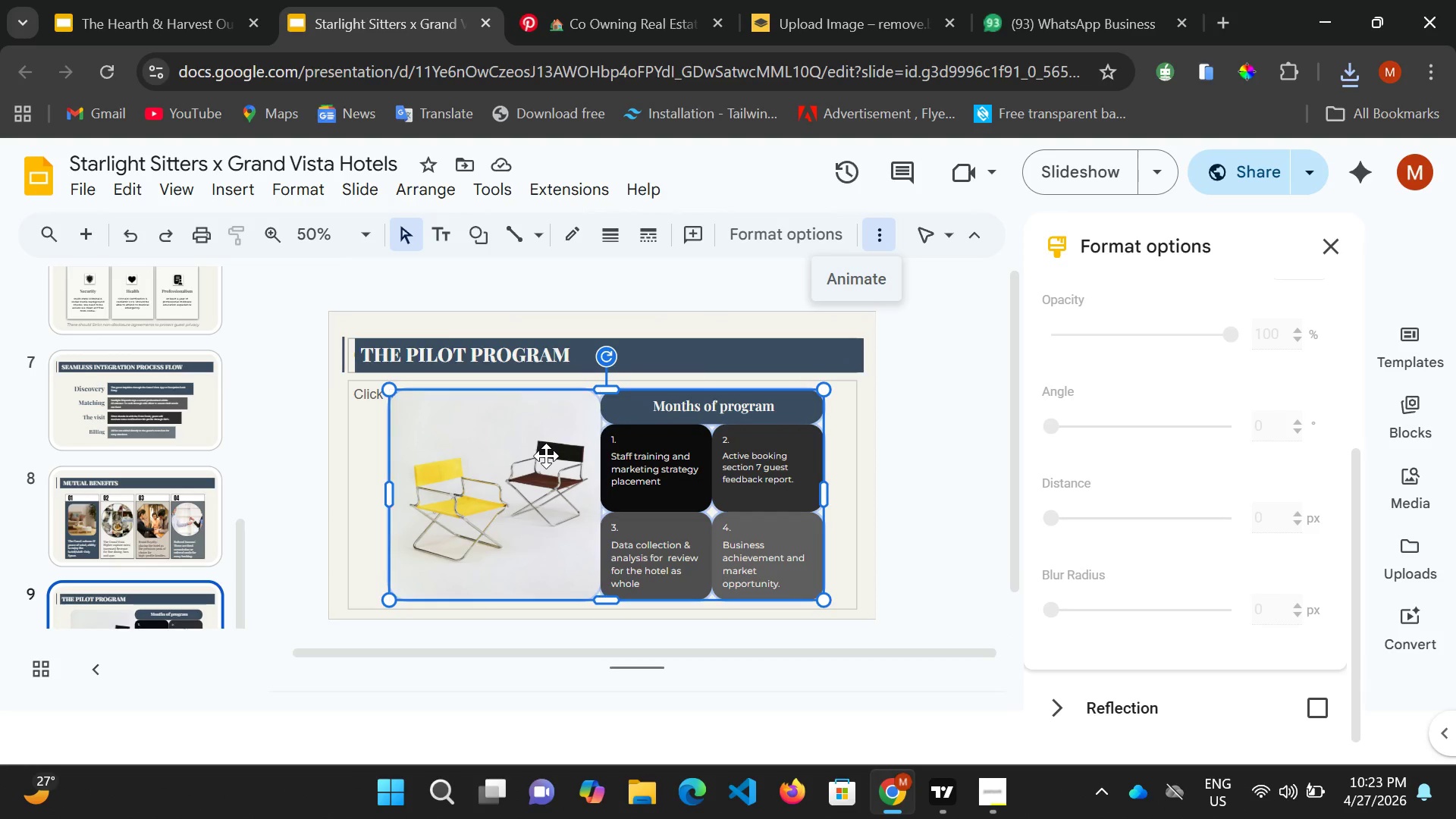 
left_click([546, 456])
 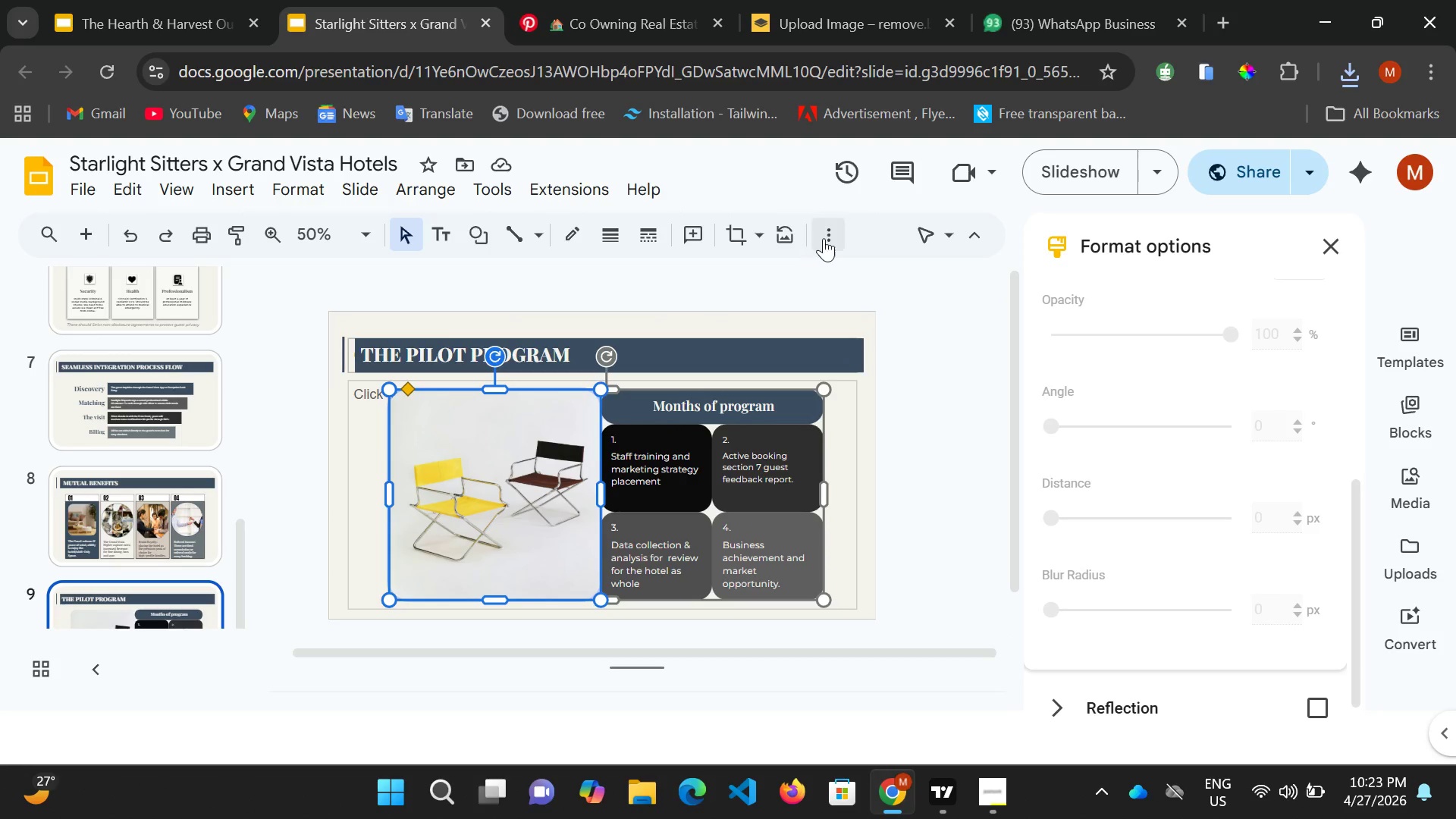 
left_click([824, 238])
 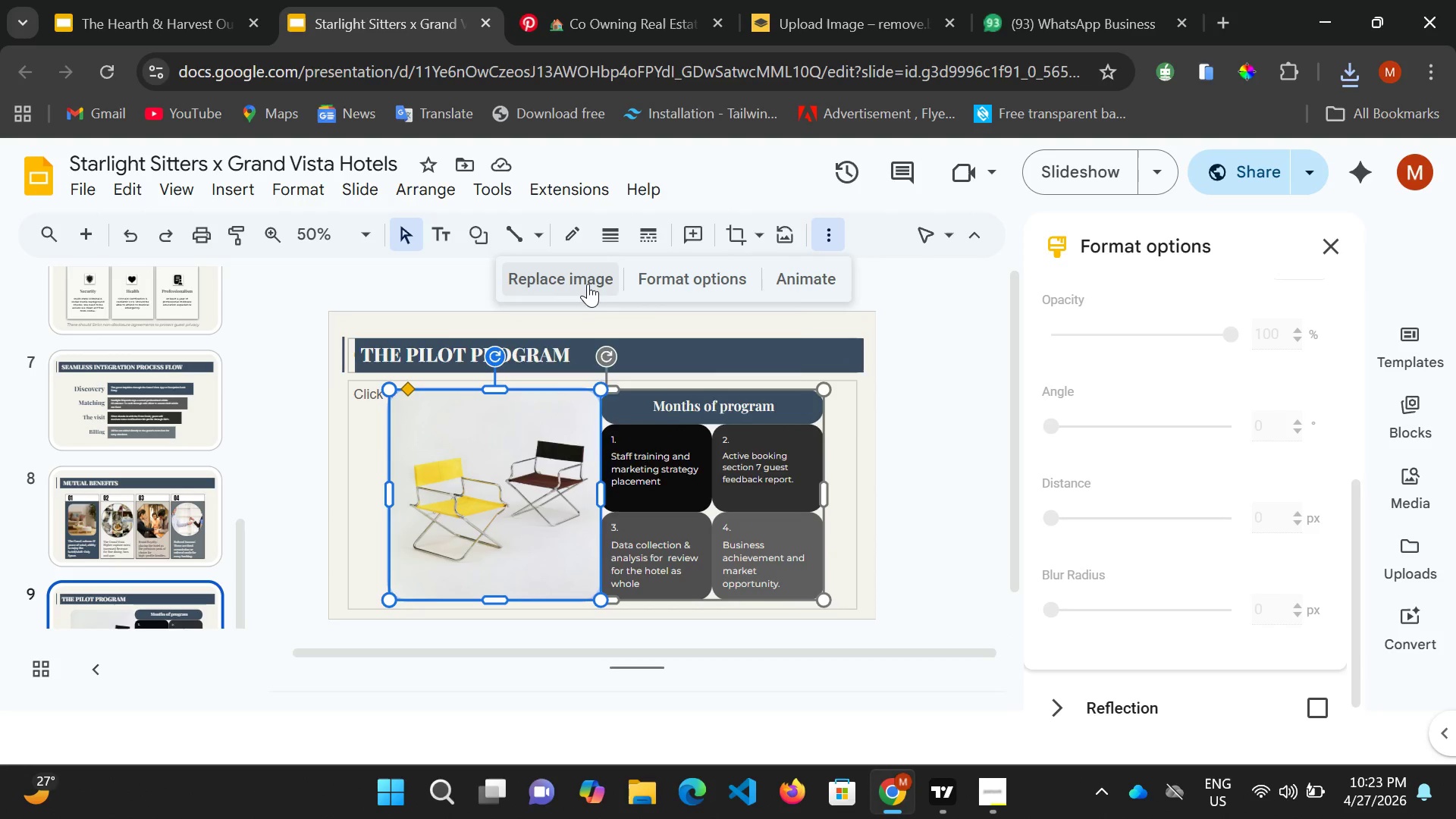 
left_click([588, 284])
 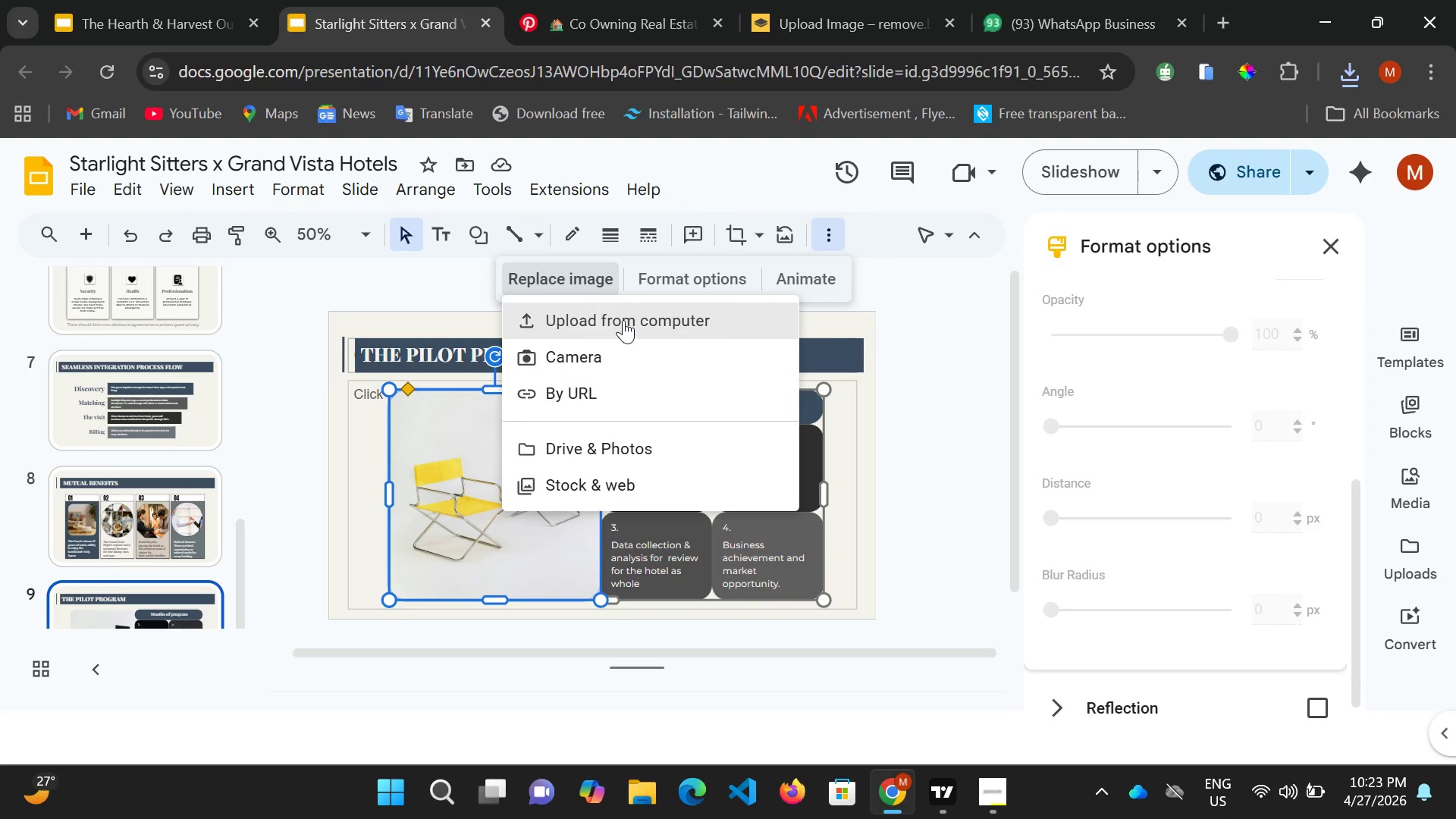 
left_click([623, 320])
 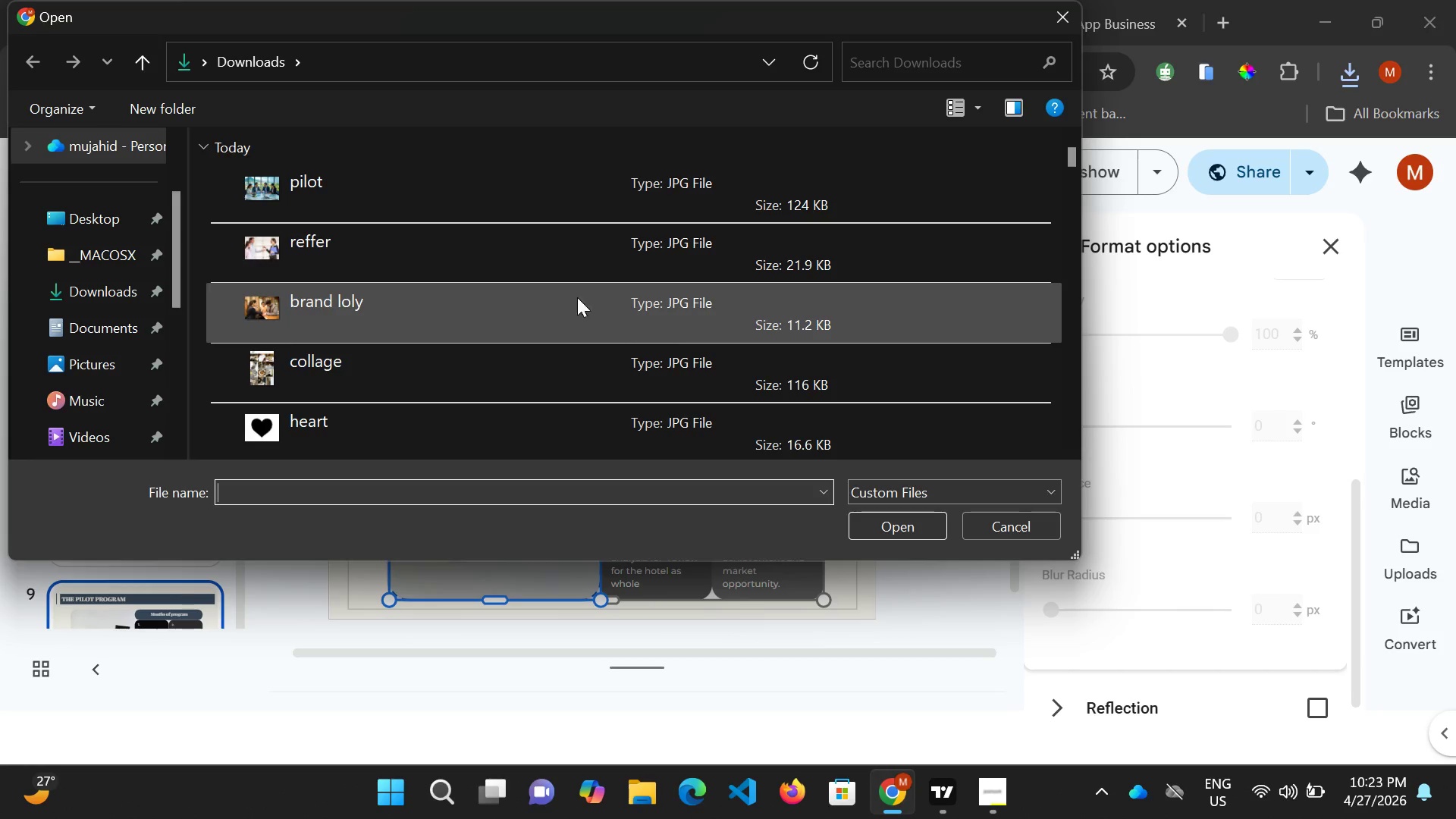 
wait(7.38)
 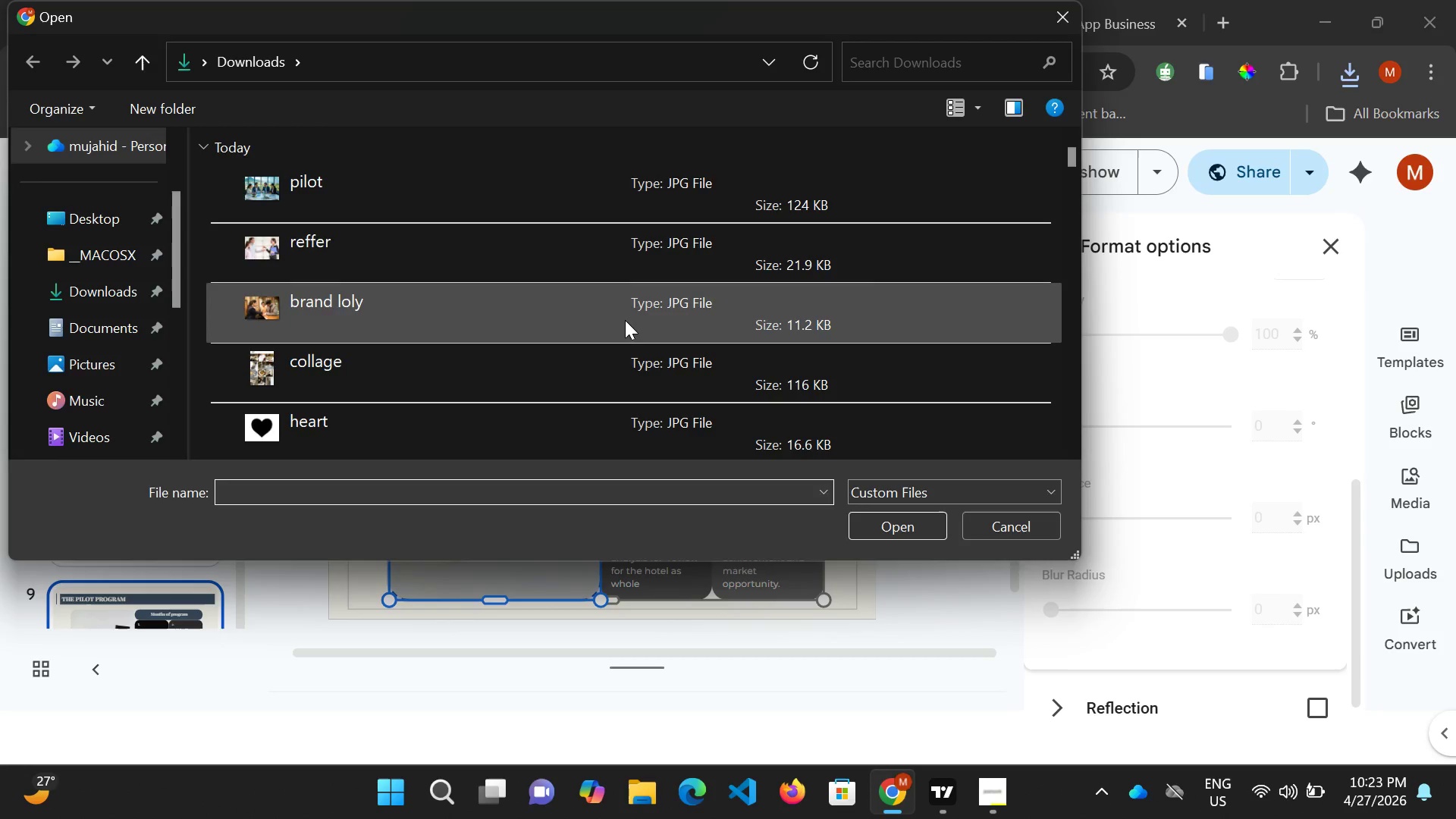 
left_click([433, 198])
 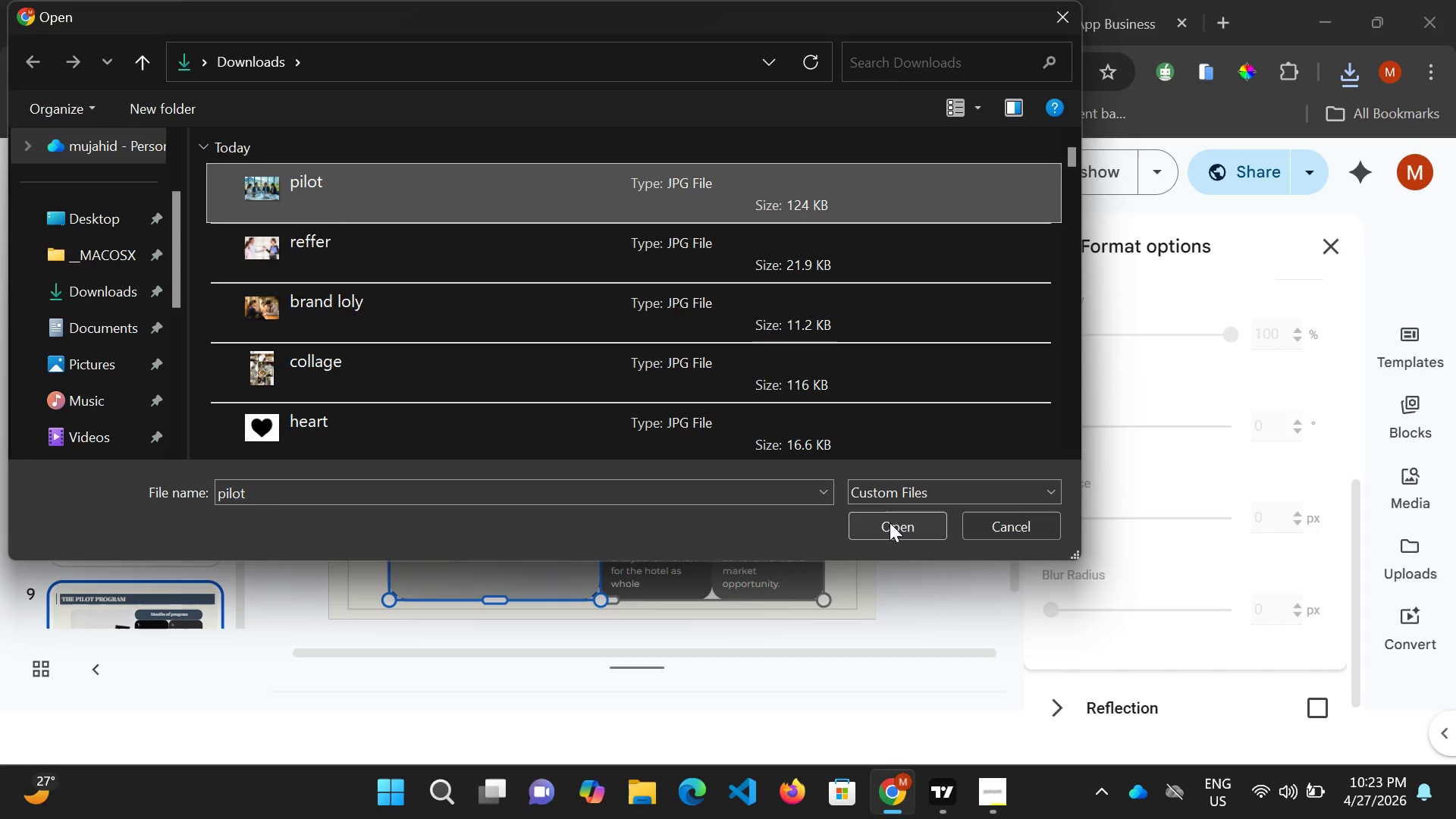 
left_click([886, 526])
 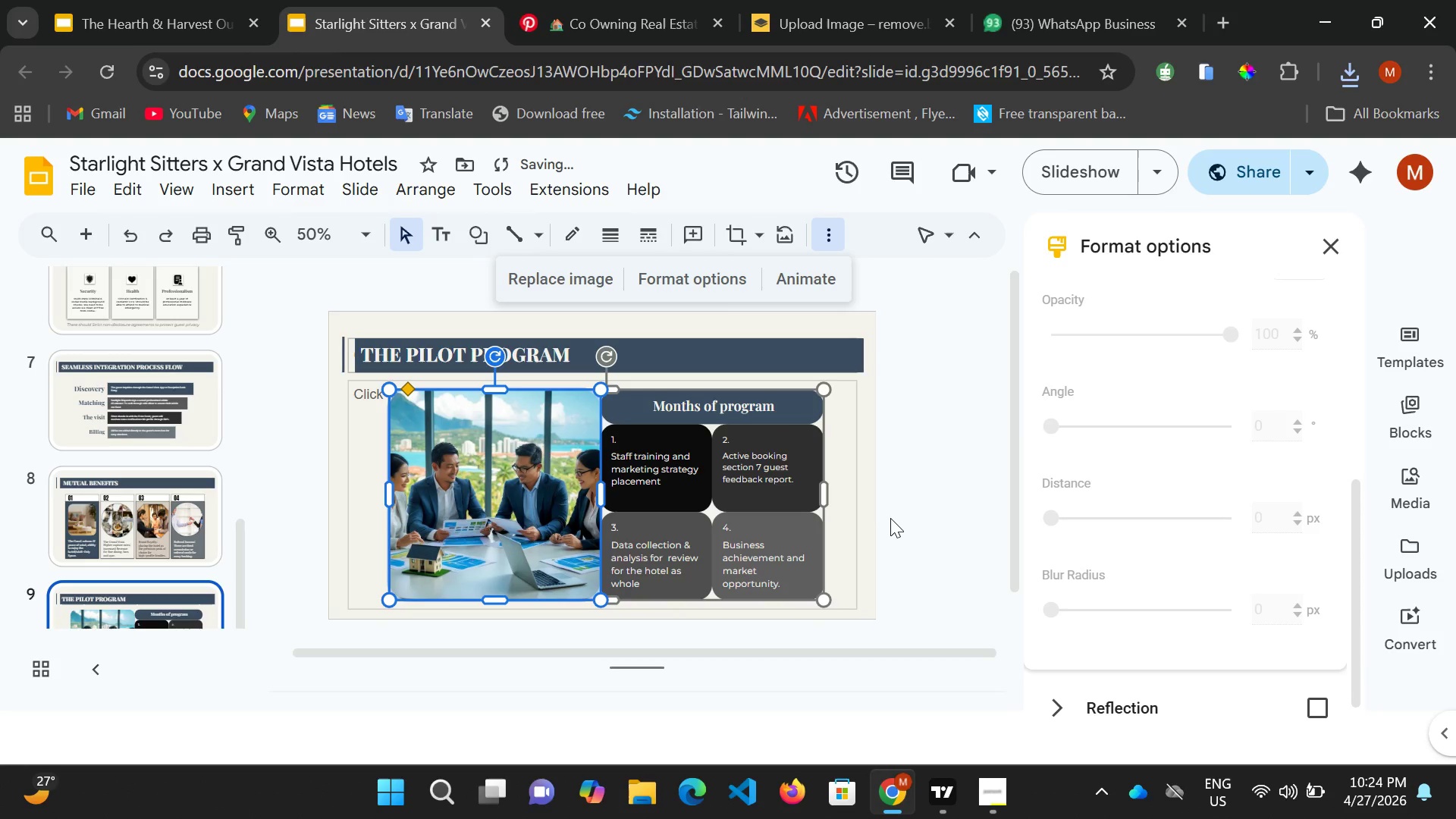 
wait(7.25)
 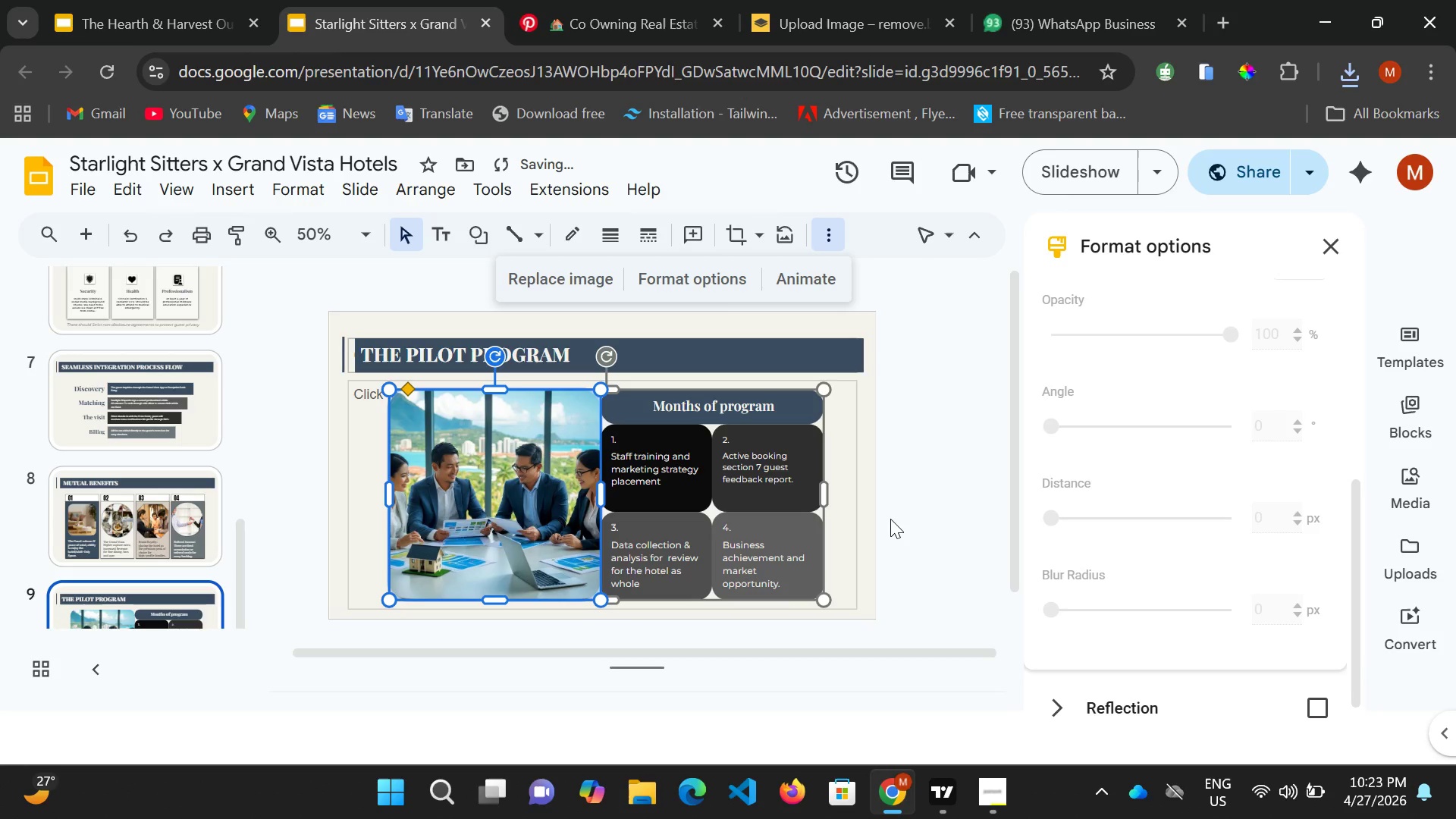 
scroll: coordinate [1233, 377], scroll_direction: up, amount: 3.0
 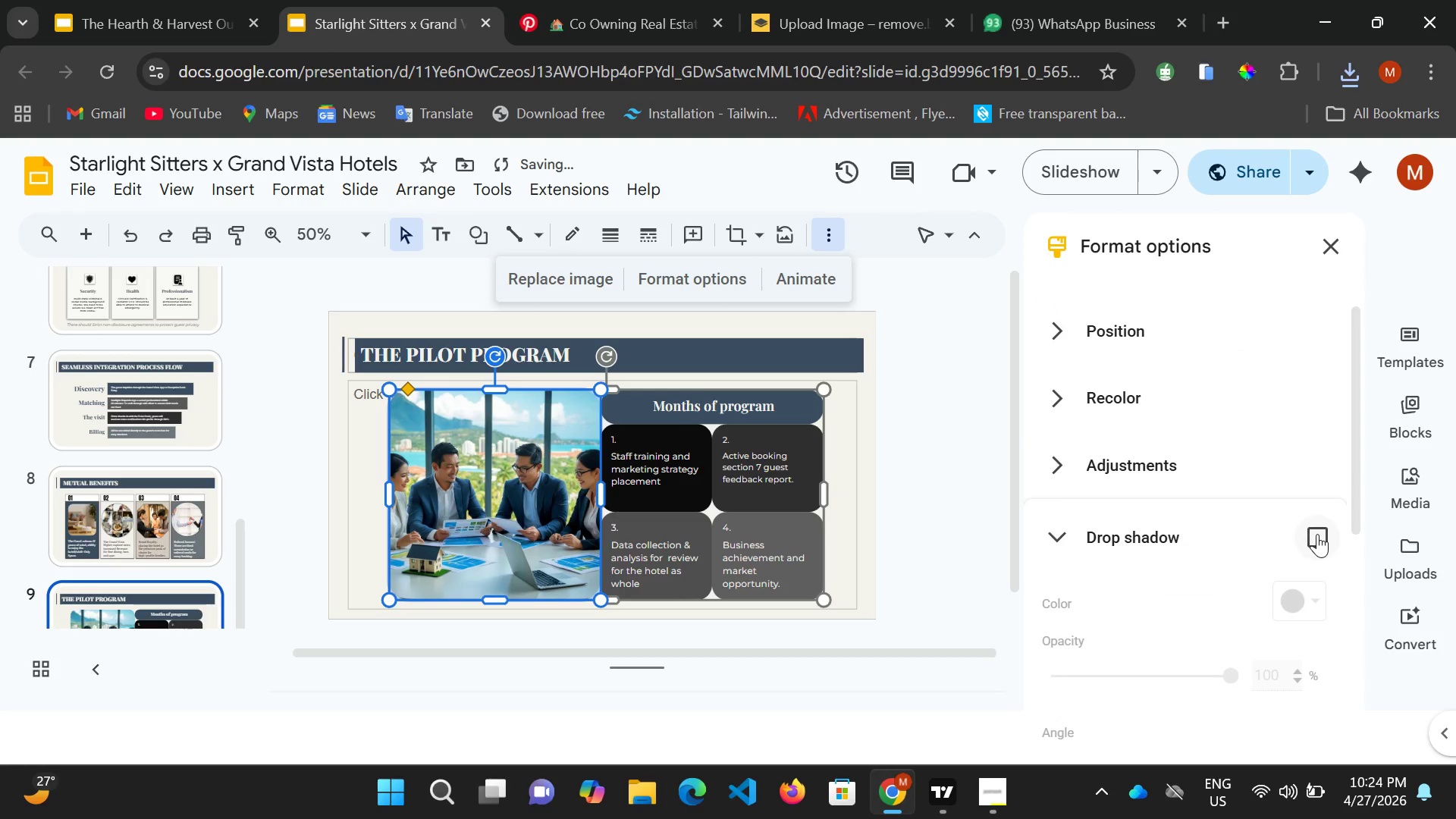 
left_click([1317, 534])
 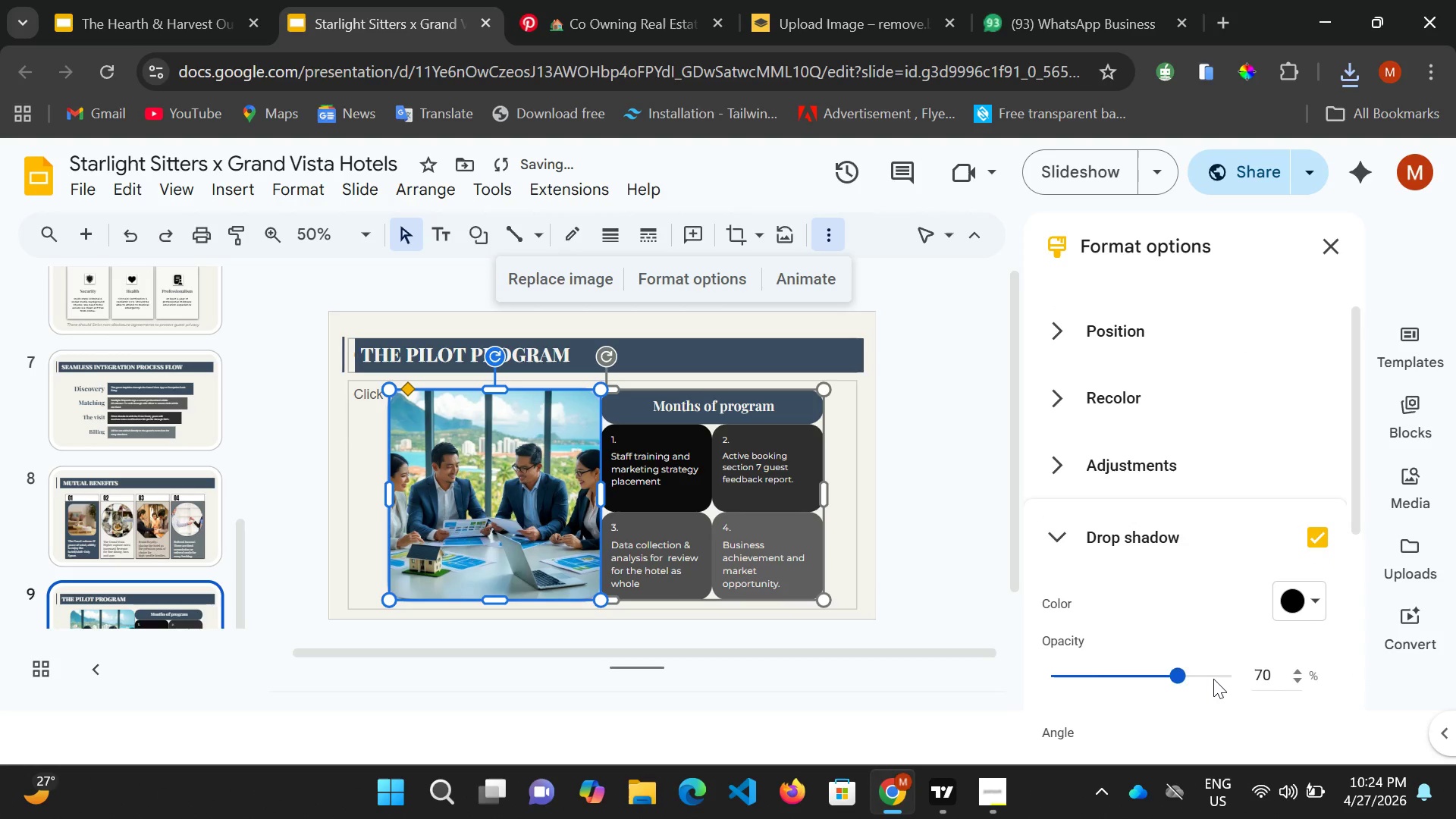 
scroll: coordinate [1213, 551], scroll_direction: down, amount: 5.0
 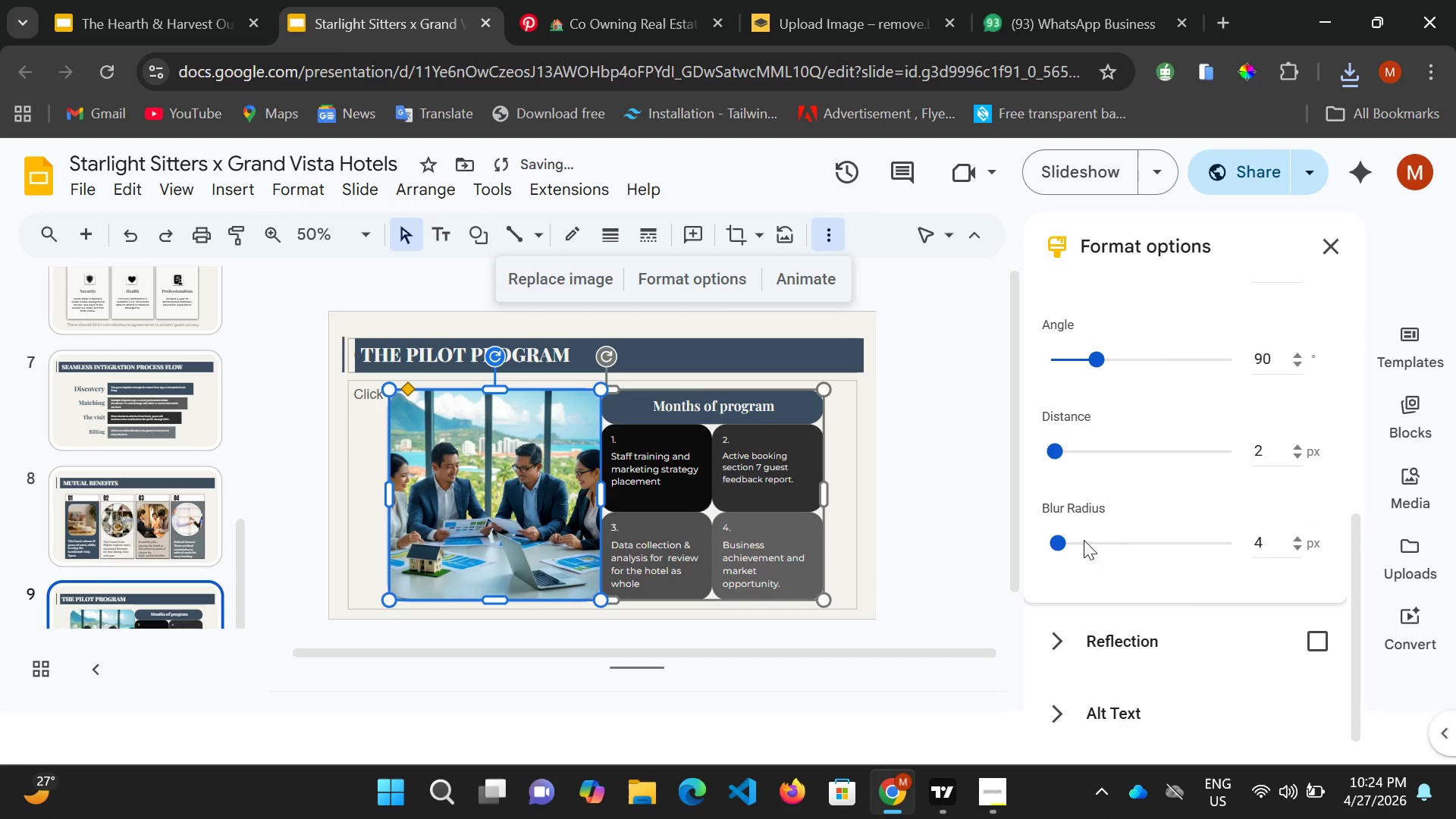 
left_click([1084, 540])
 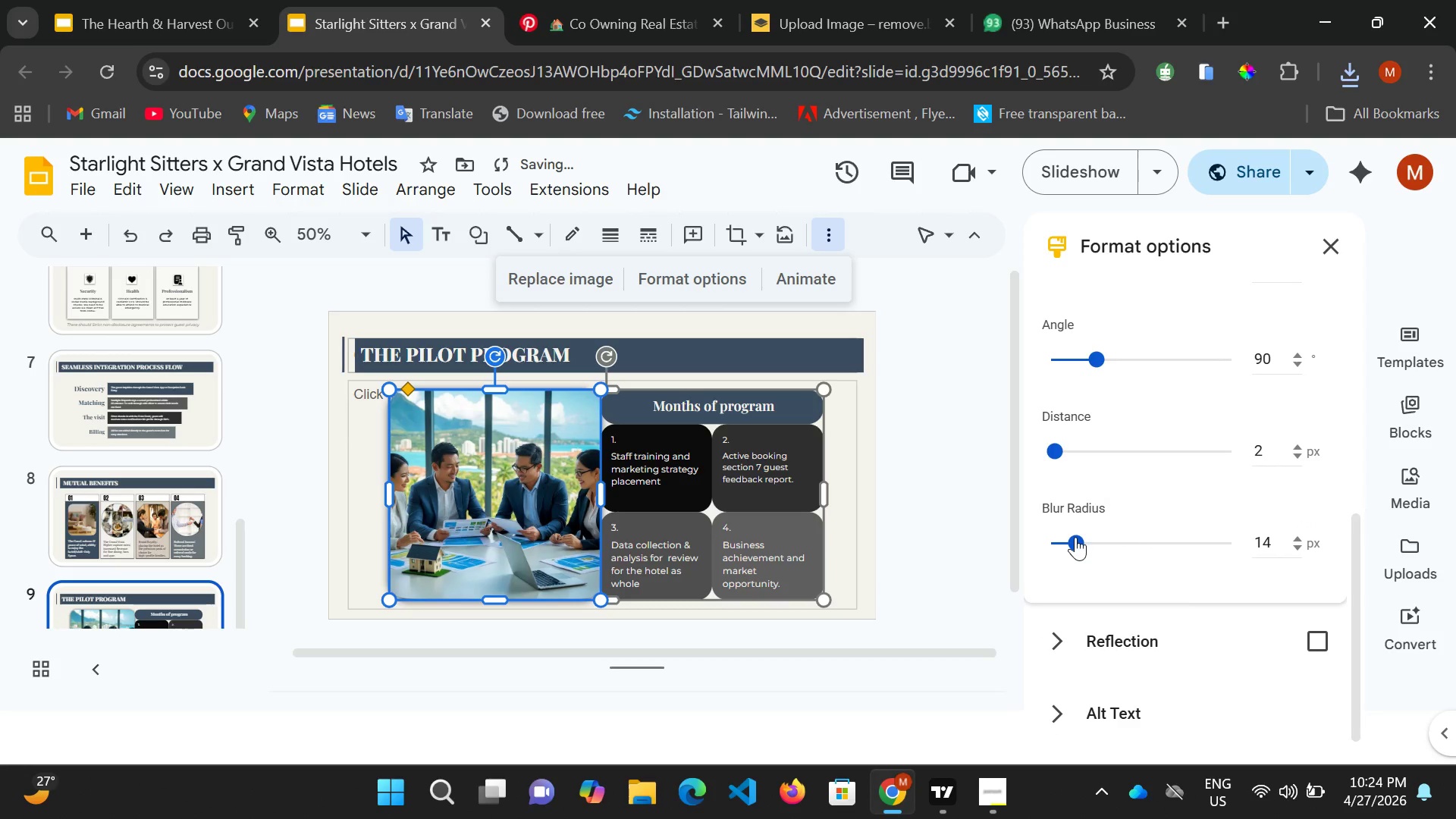 
left_click_drag(start_coordinate=[1075, 537], to_coordinate=[1068, 538])
 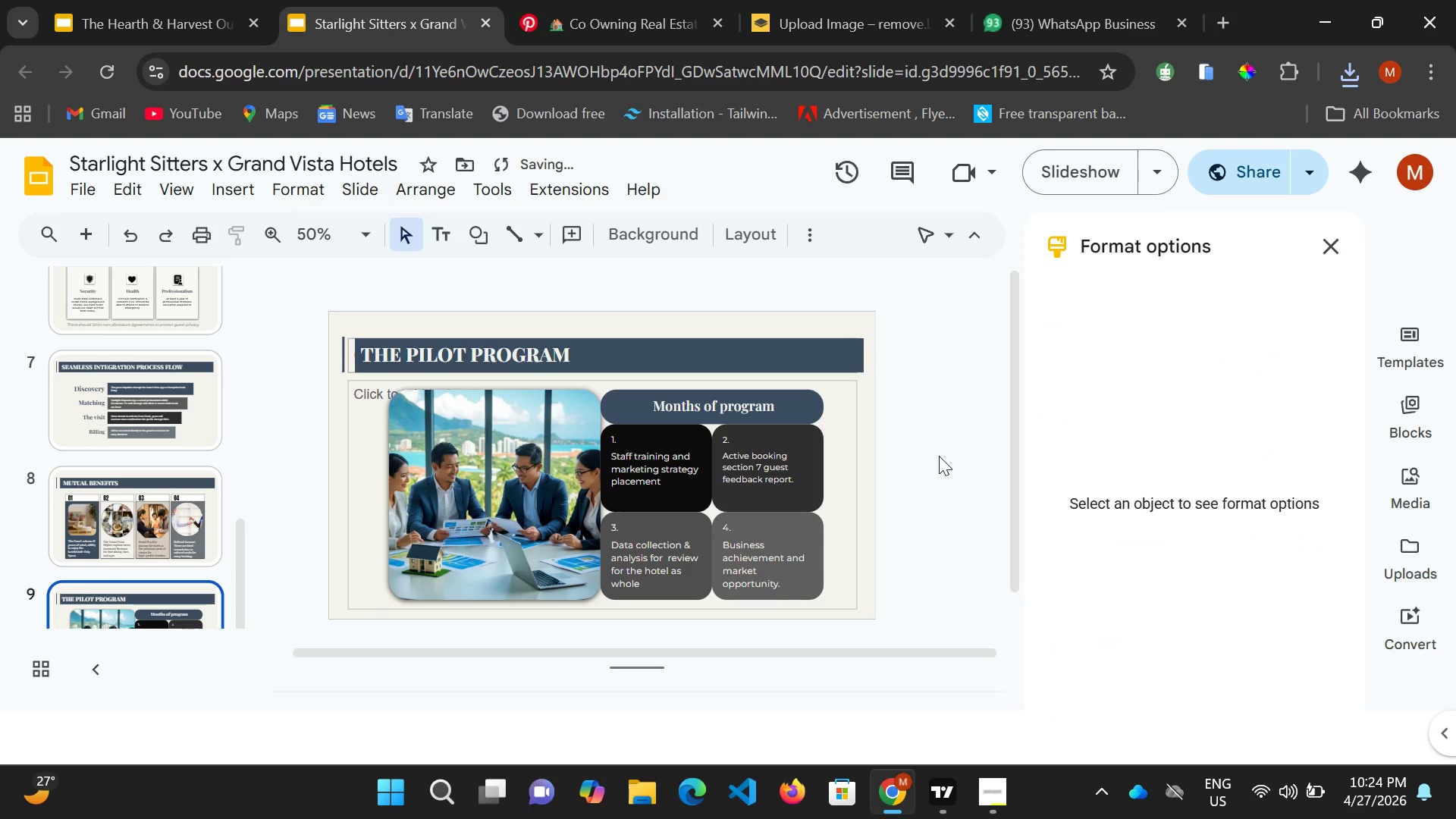 
scroll: coordinate [939, 457], scroll_direction: down, amount: 1.0
 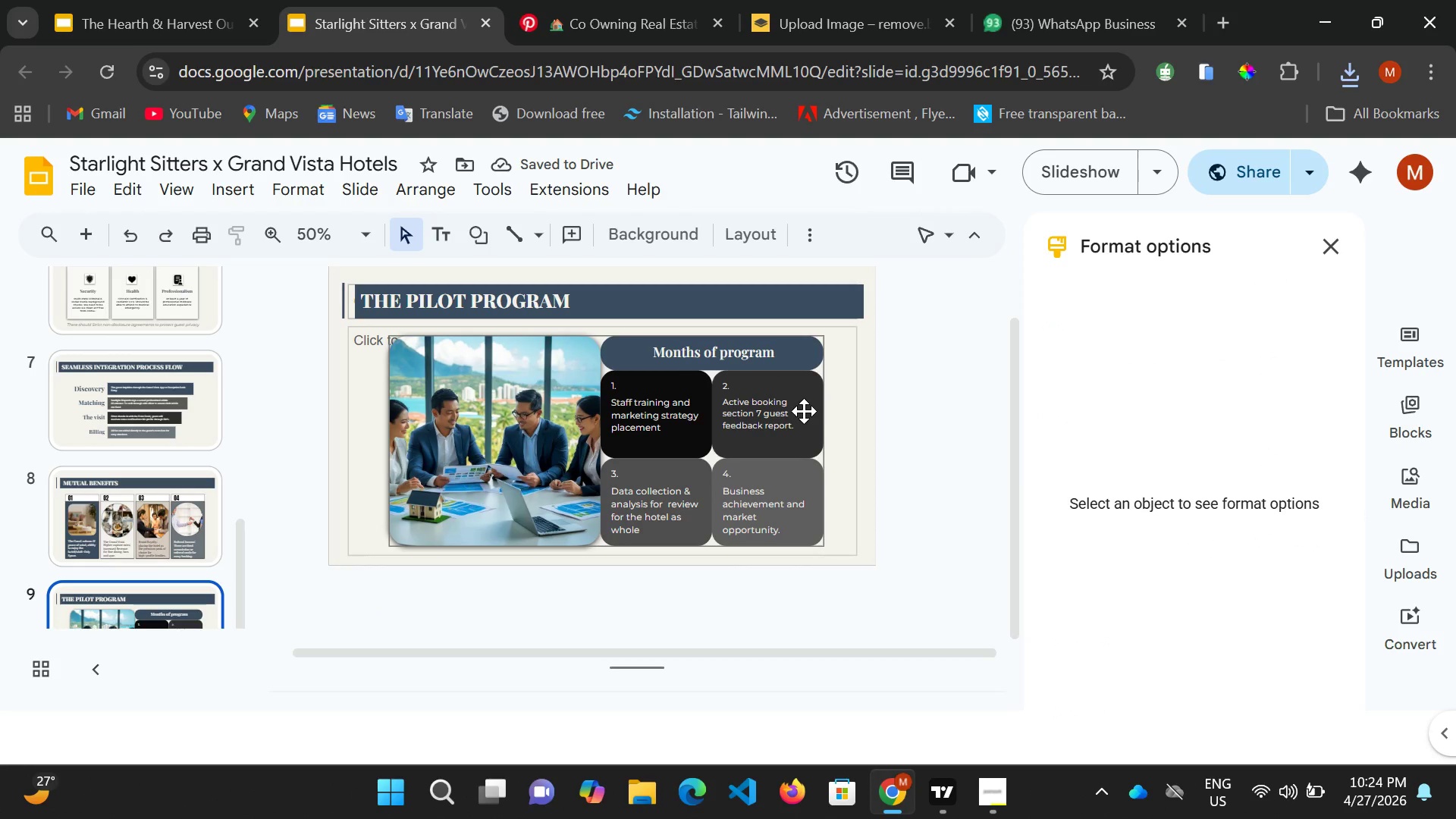 
left_click([806, 420])
 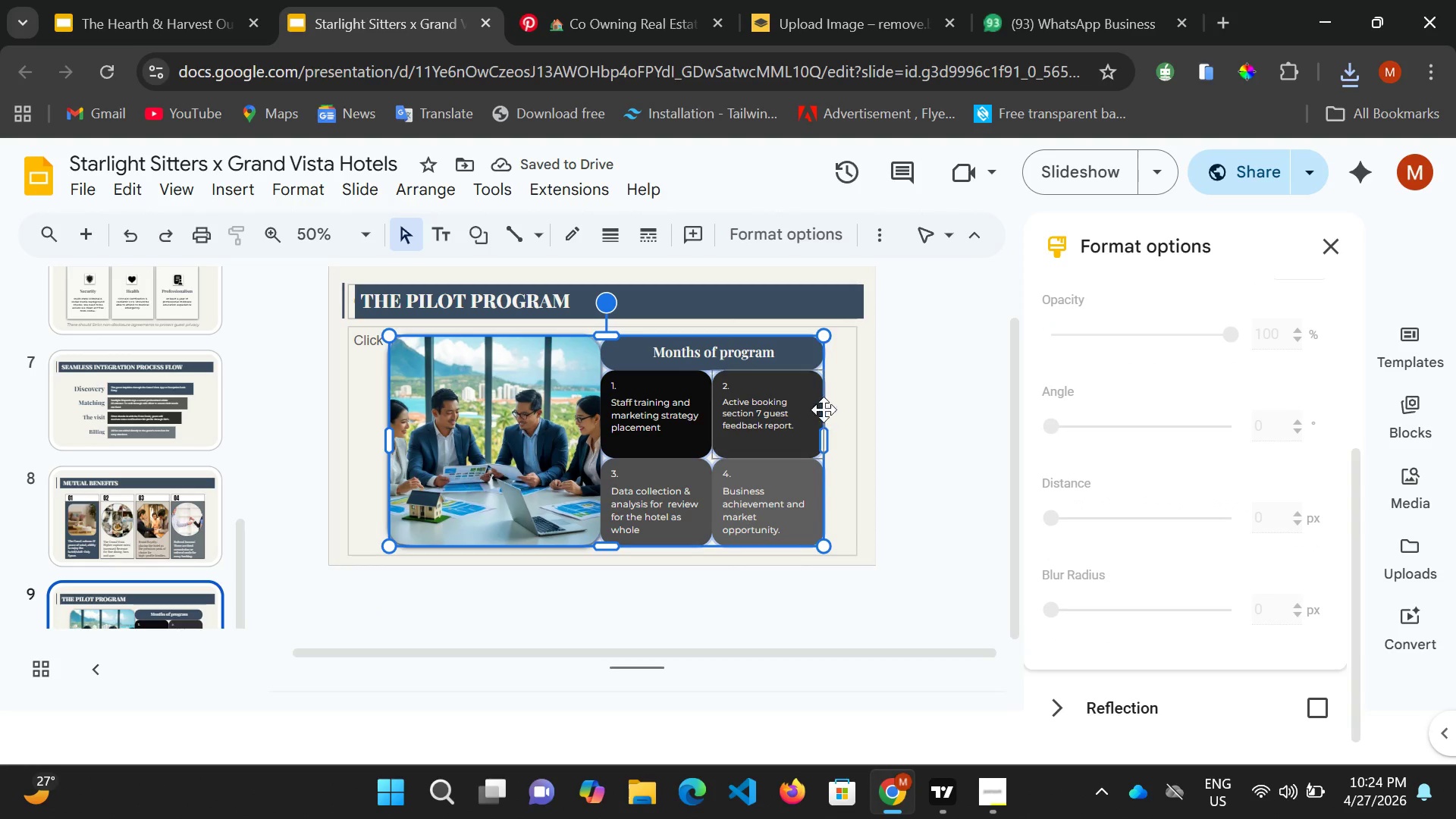 
left_click([827, 399])
 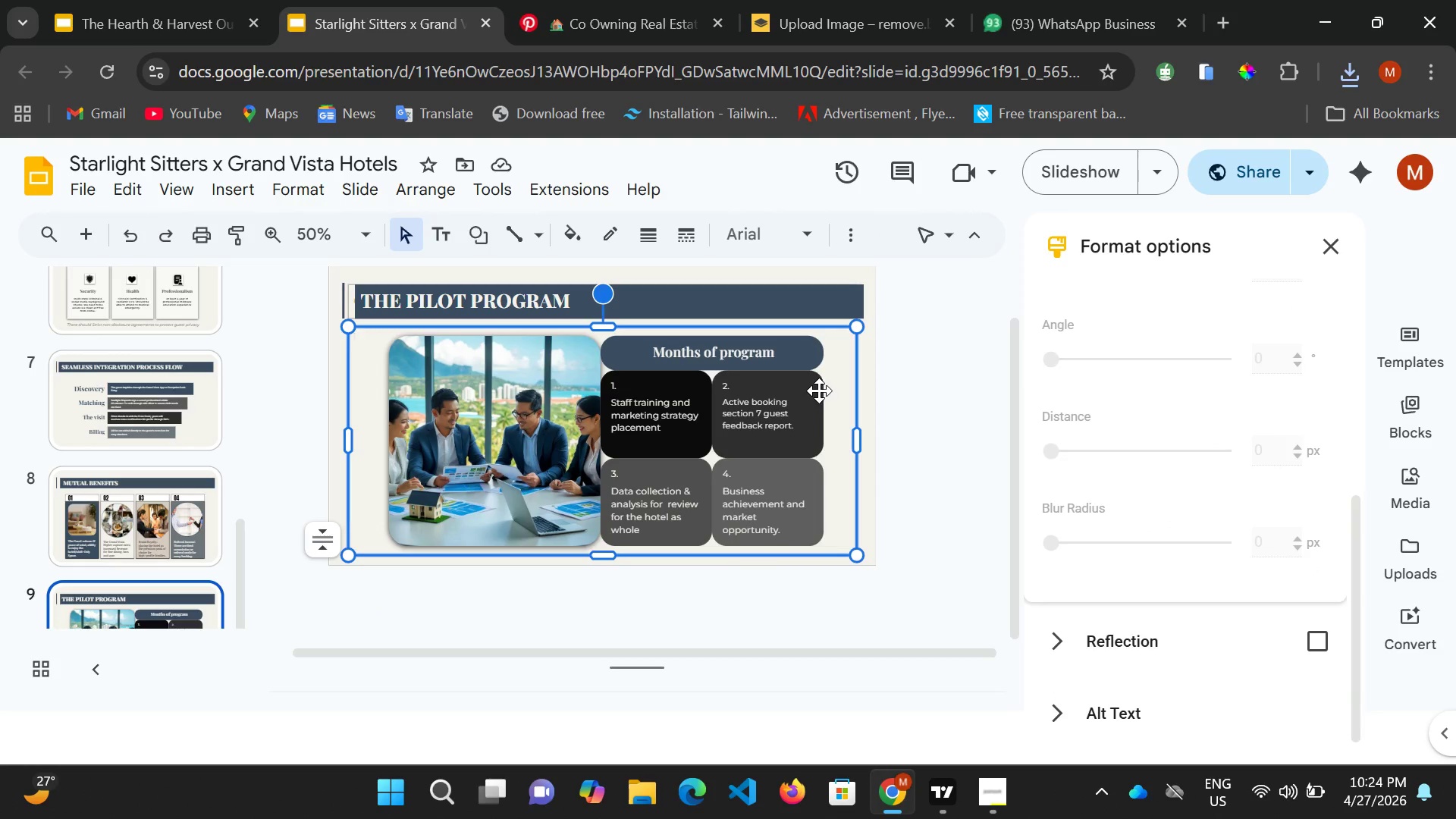 
left_click([819, 391])
 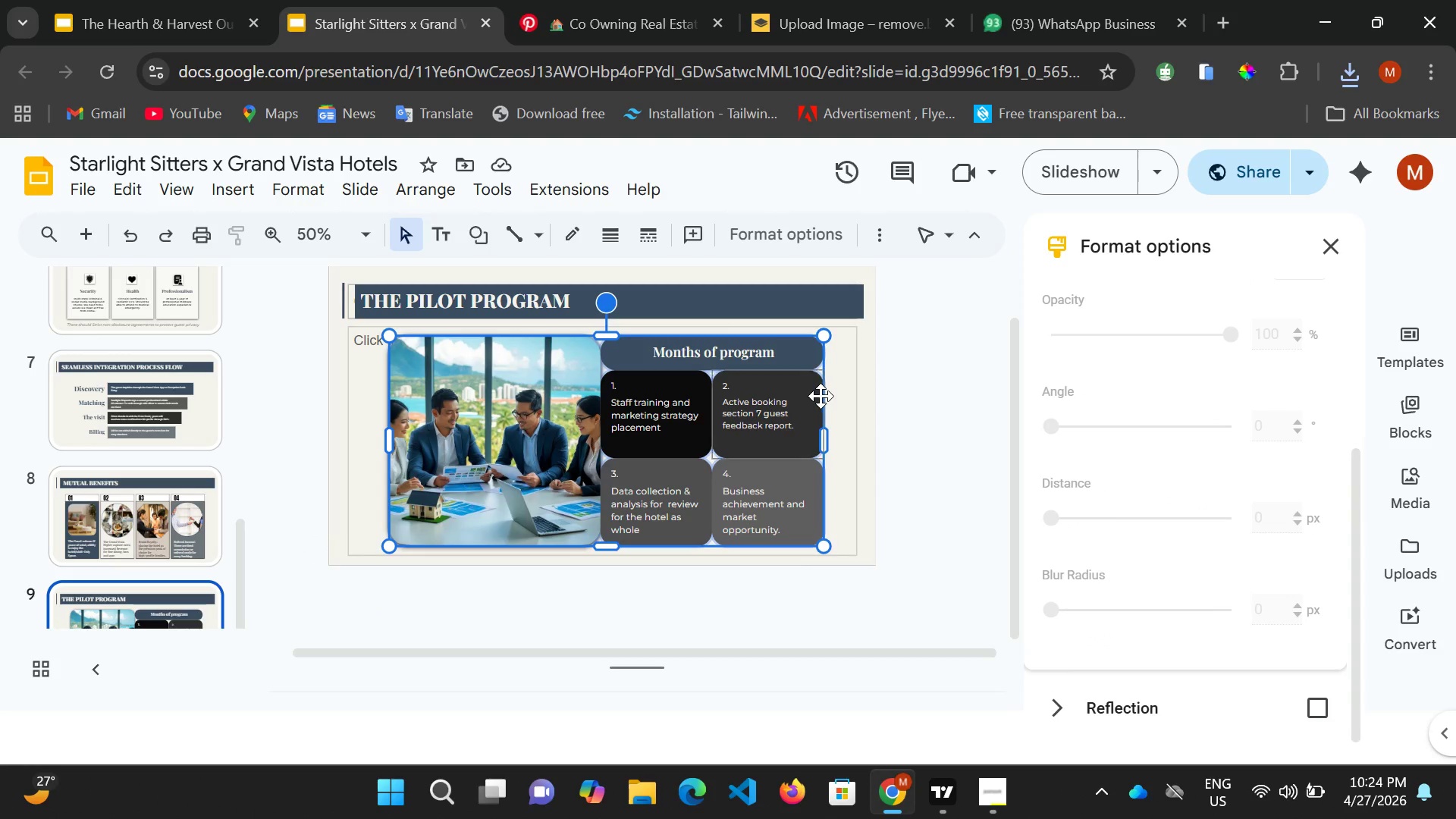 
left_click([821, 396])
 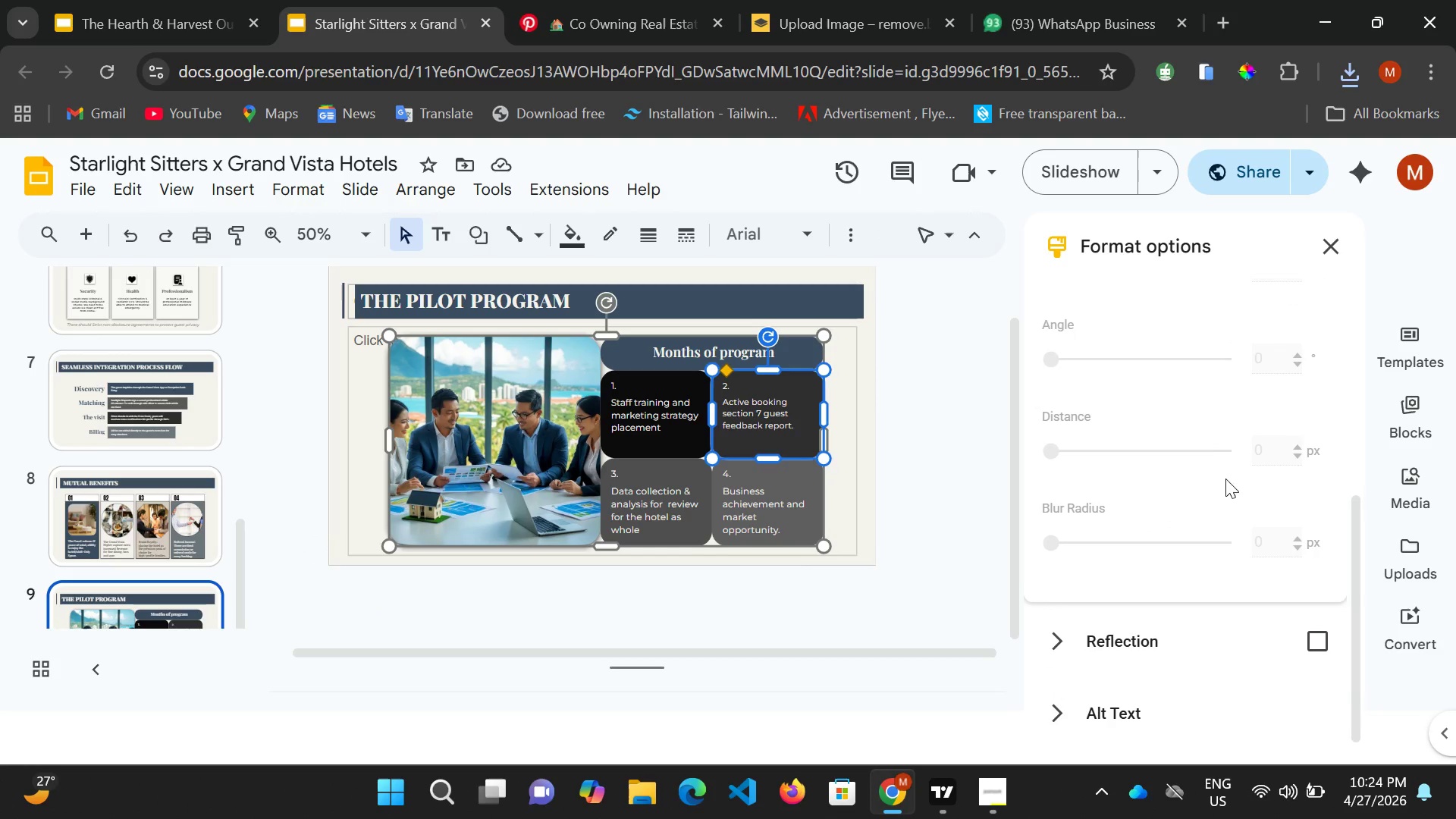 
scroll: coordinate [1221, 475], scroll_direction: up, amount: 4.0
 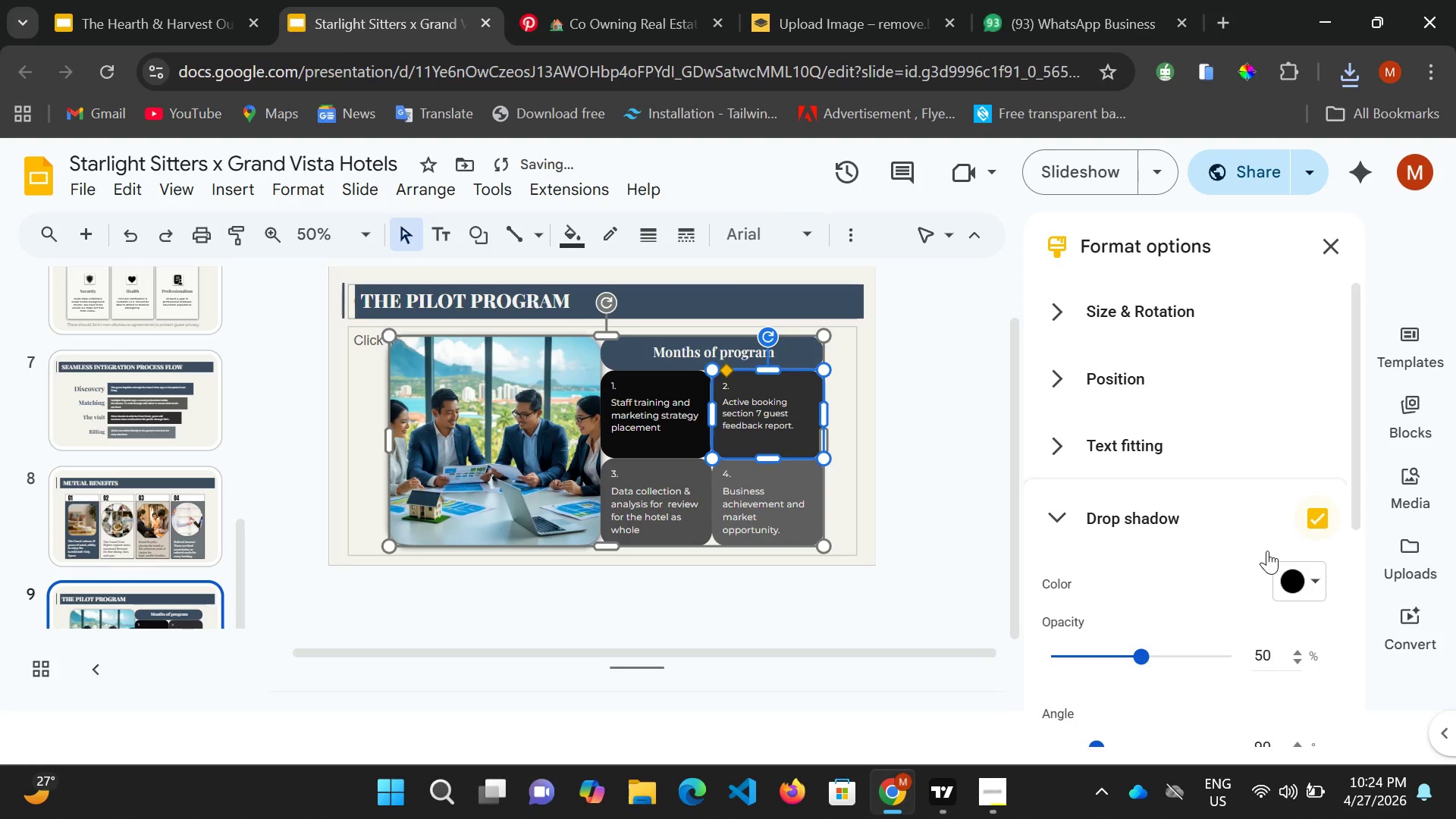 
scroll: coordinate [1265, 629], scroll_direction: down, amount: 2.0
 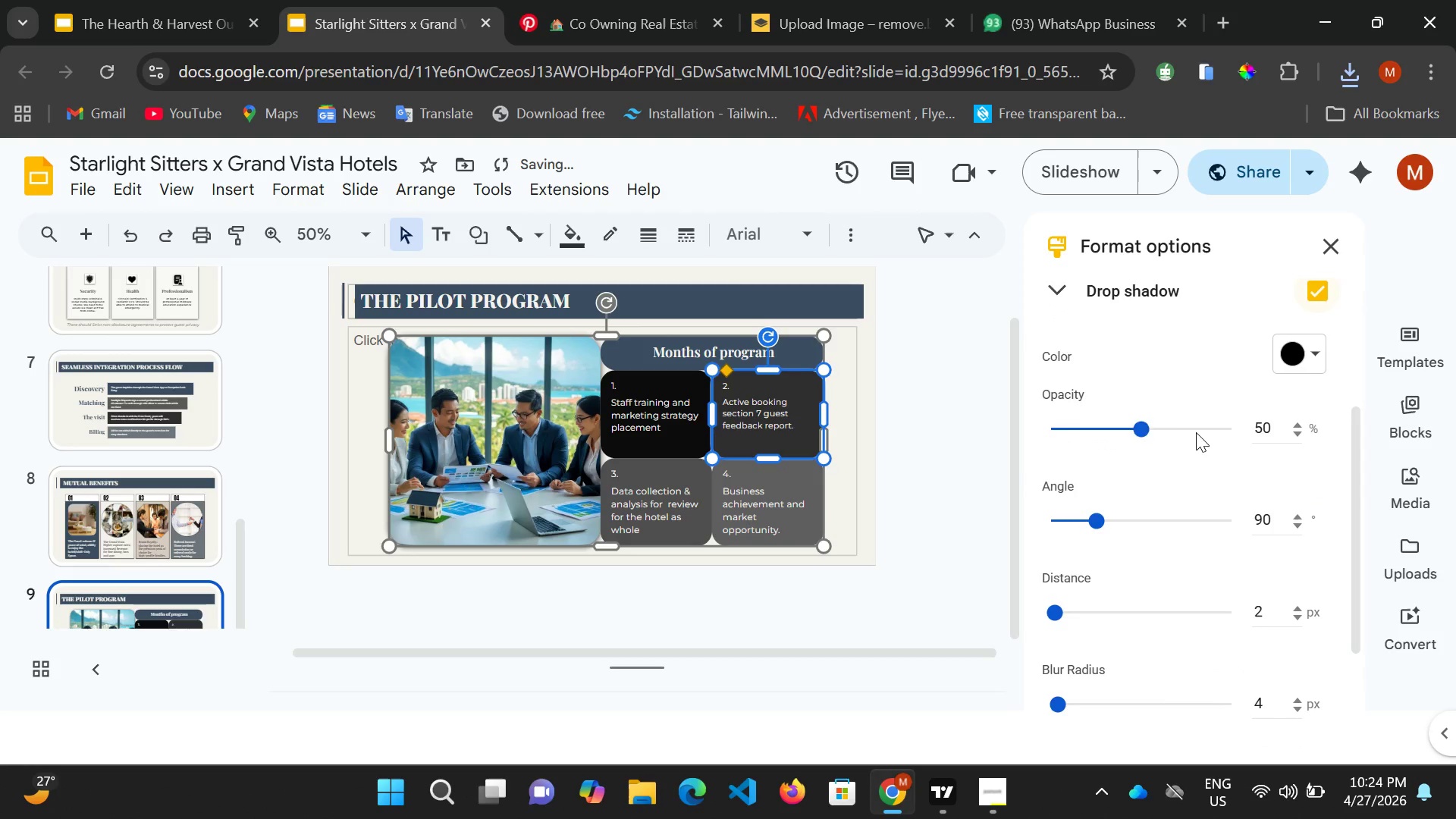 
left_click_drag(start_coordinate=[1197, 431], to_coordinate=[1201, 435])
 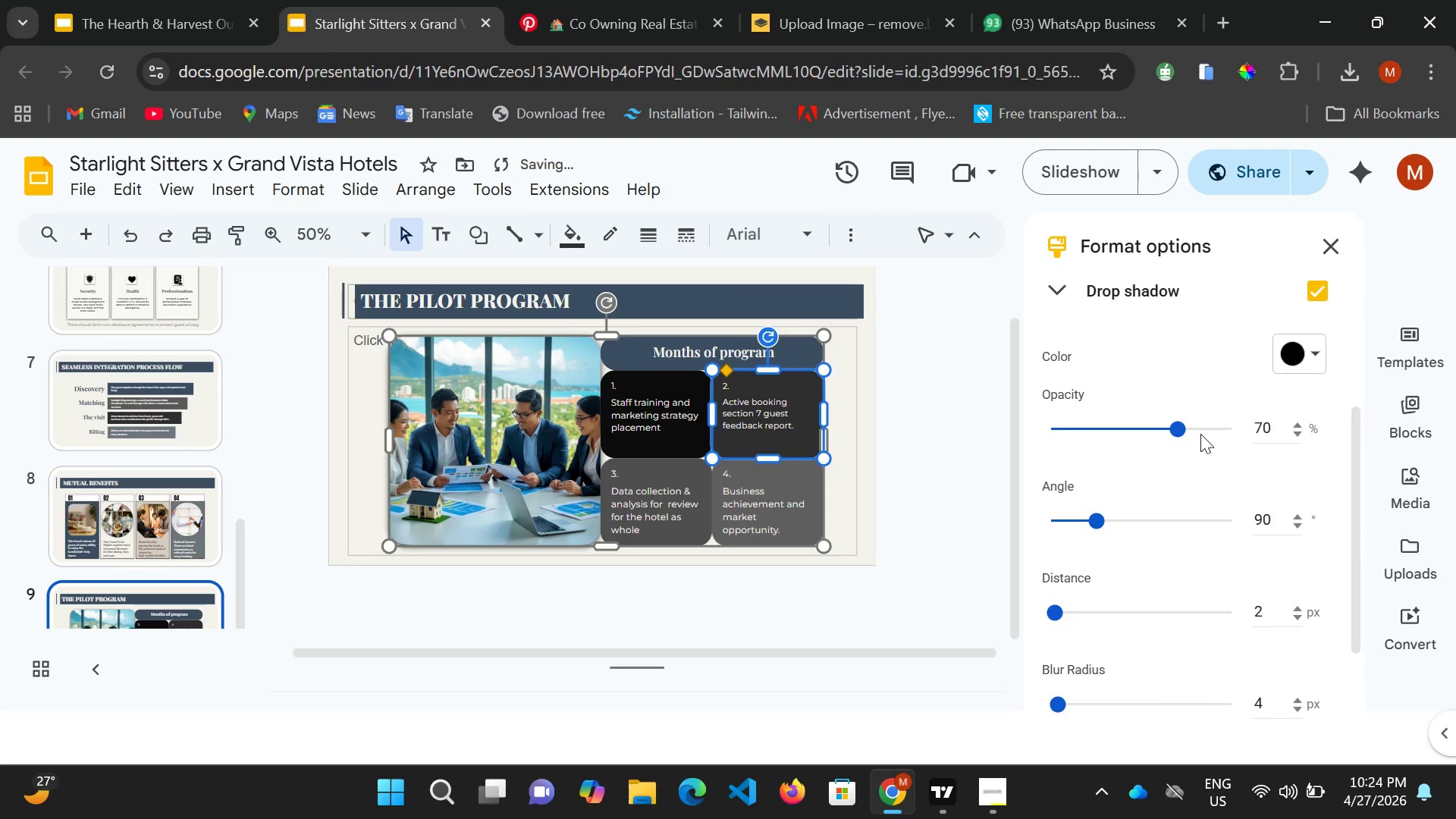 
left_click([1200, 434])
 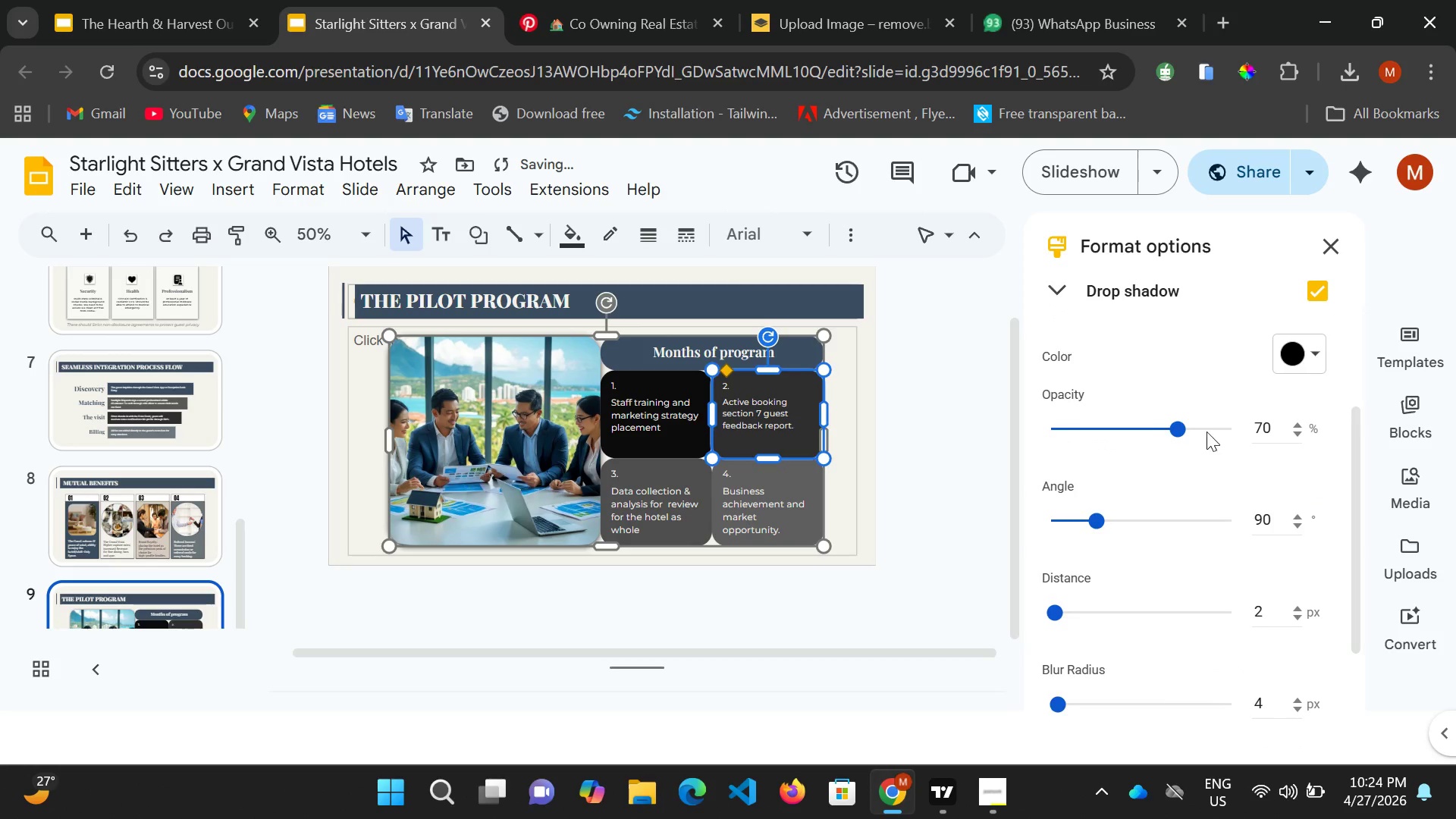 
left_click_drag(start_coordinate=[1207, 431], to_coordinate=[1216, 433])
 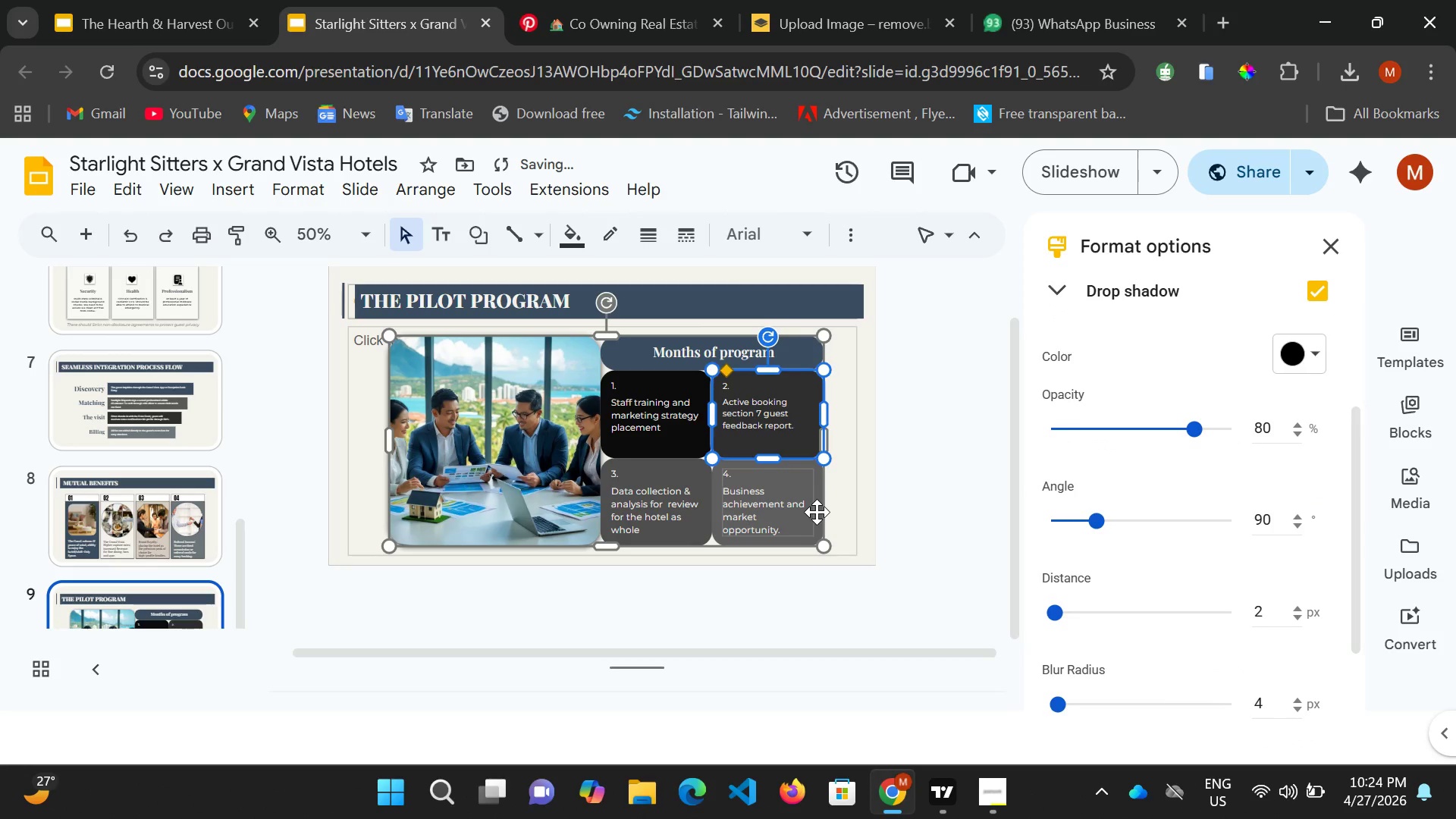 
left_click([817, 512])
 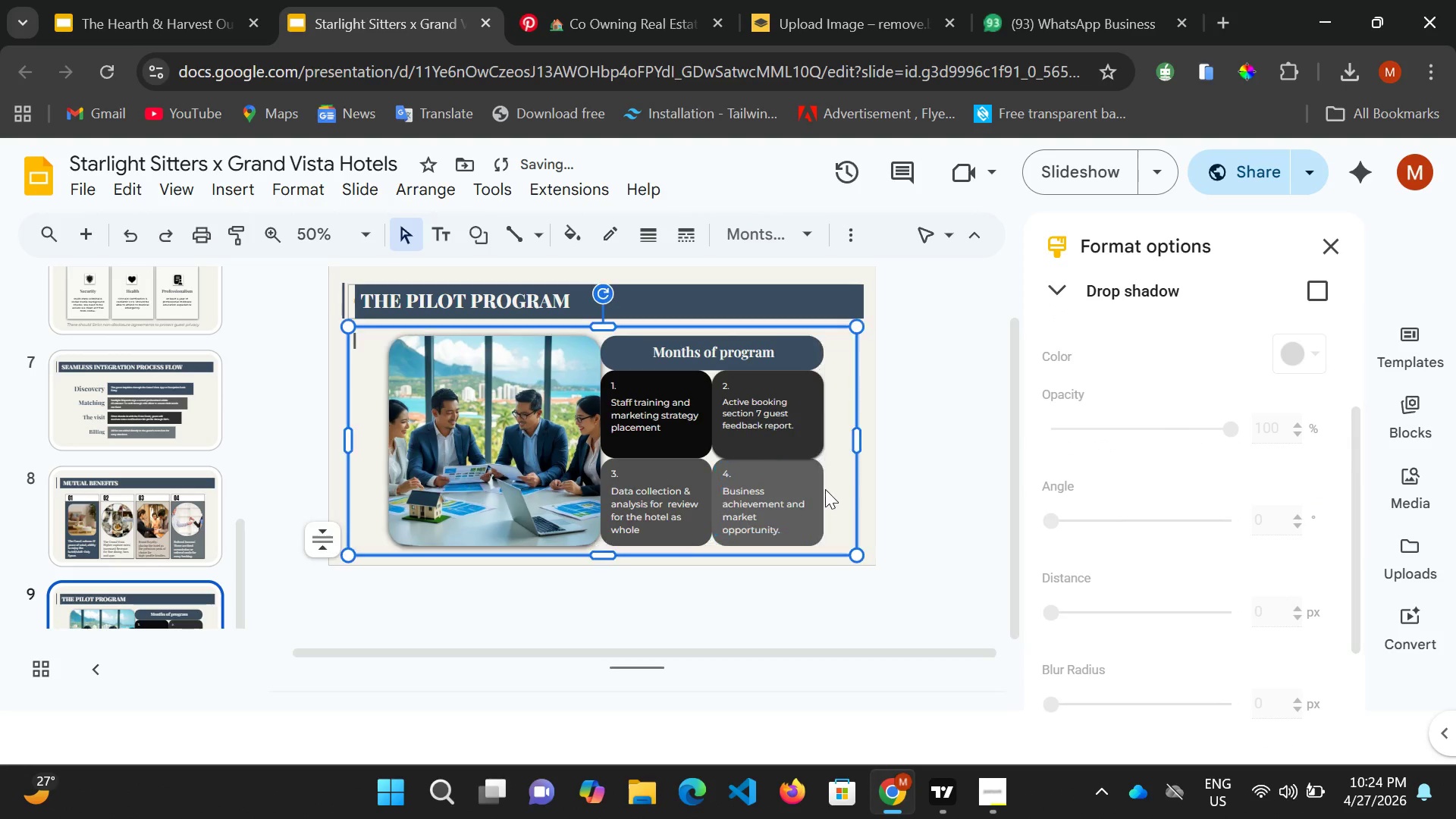 
left_click([825, 489])
 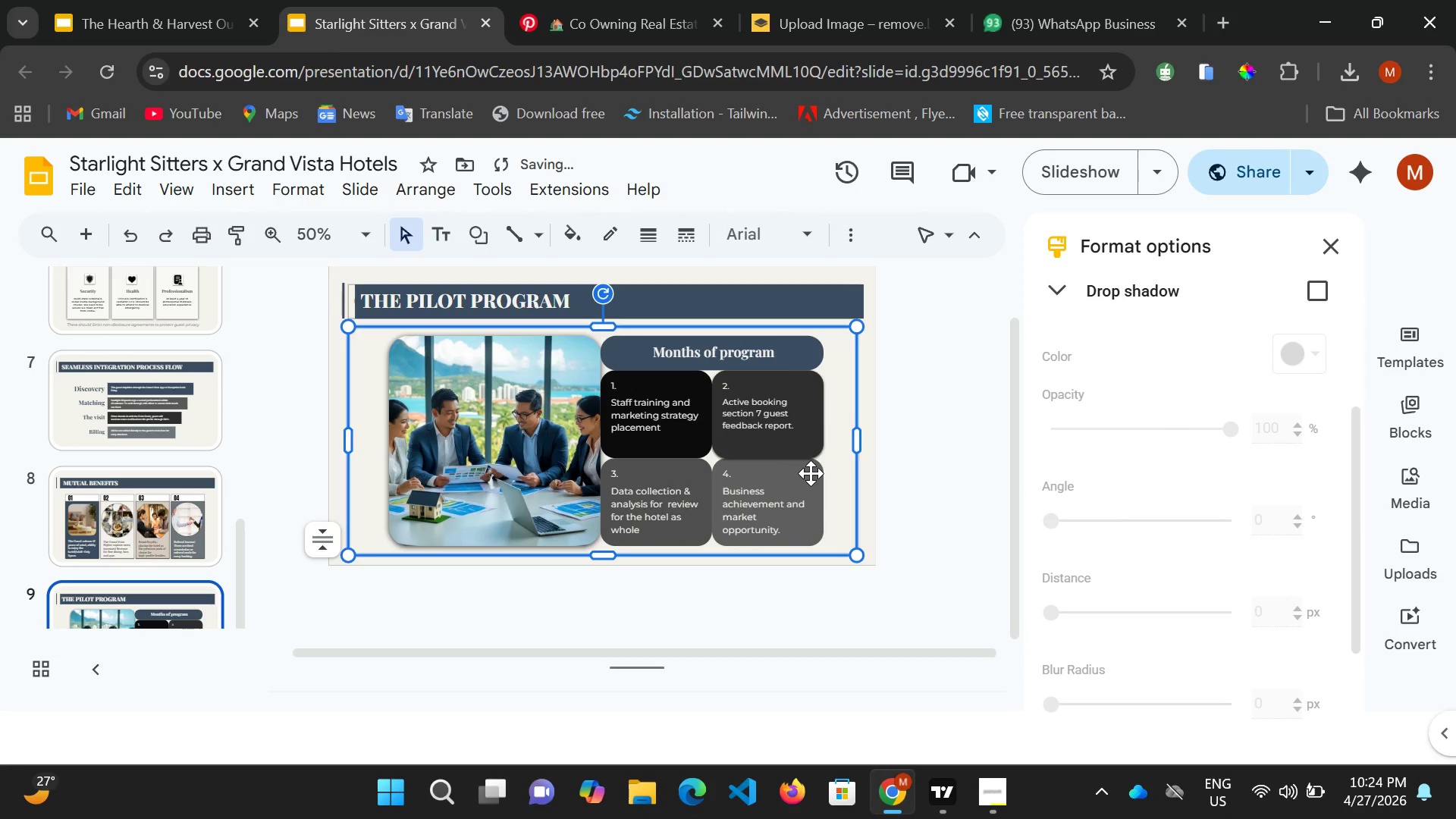 
left_click([811, 472])
 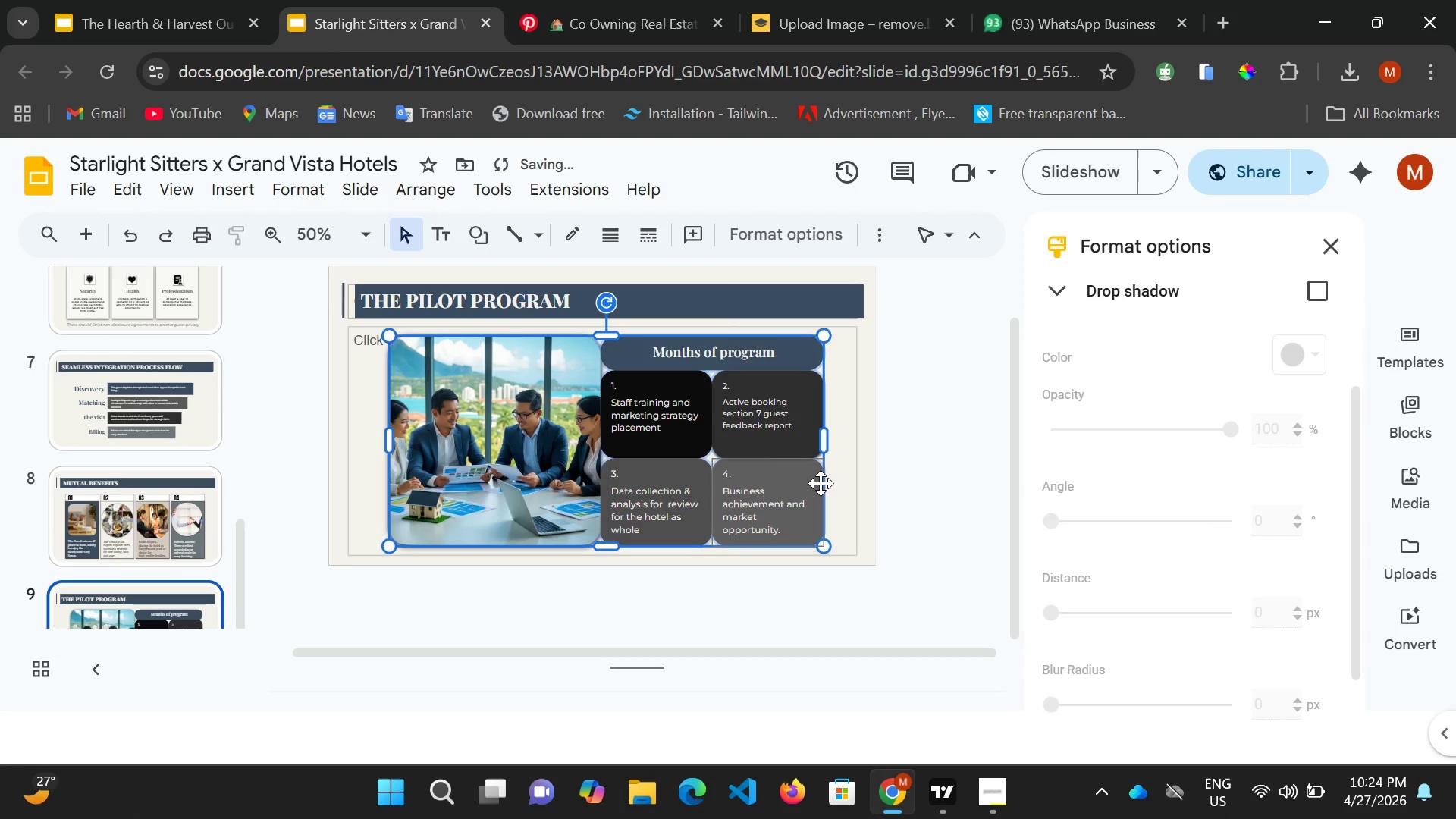 
left_click([821, 483])
 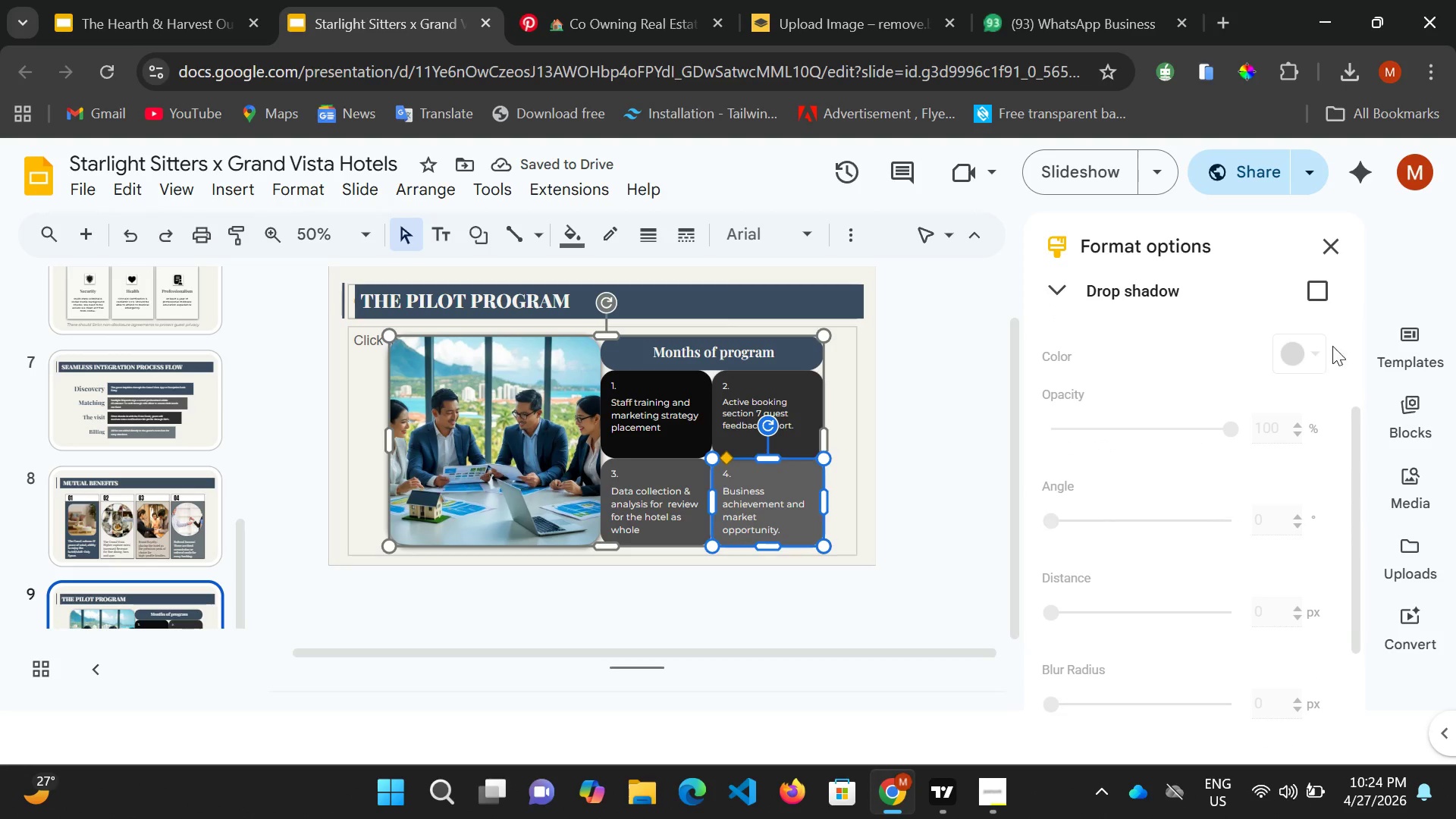 
scroll: coordinate [1330, 322], scroll_direction: up, amount: 1.0
 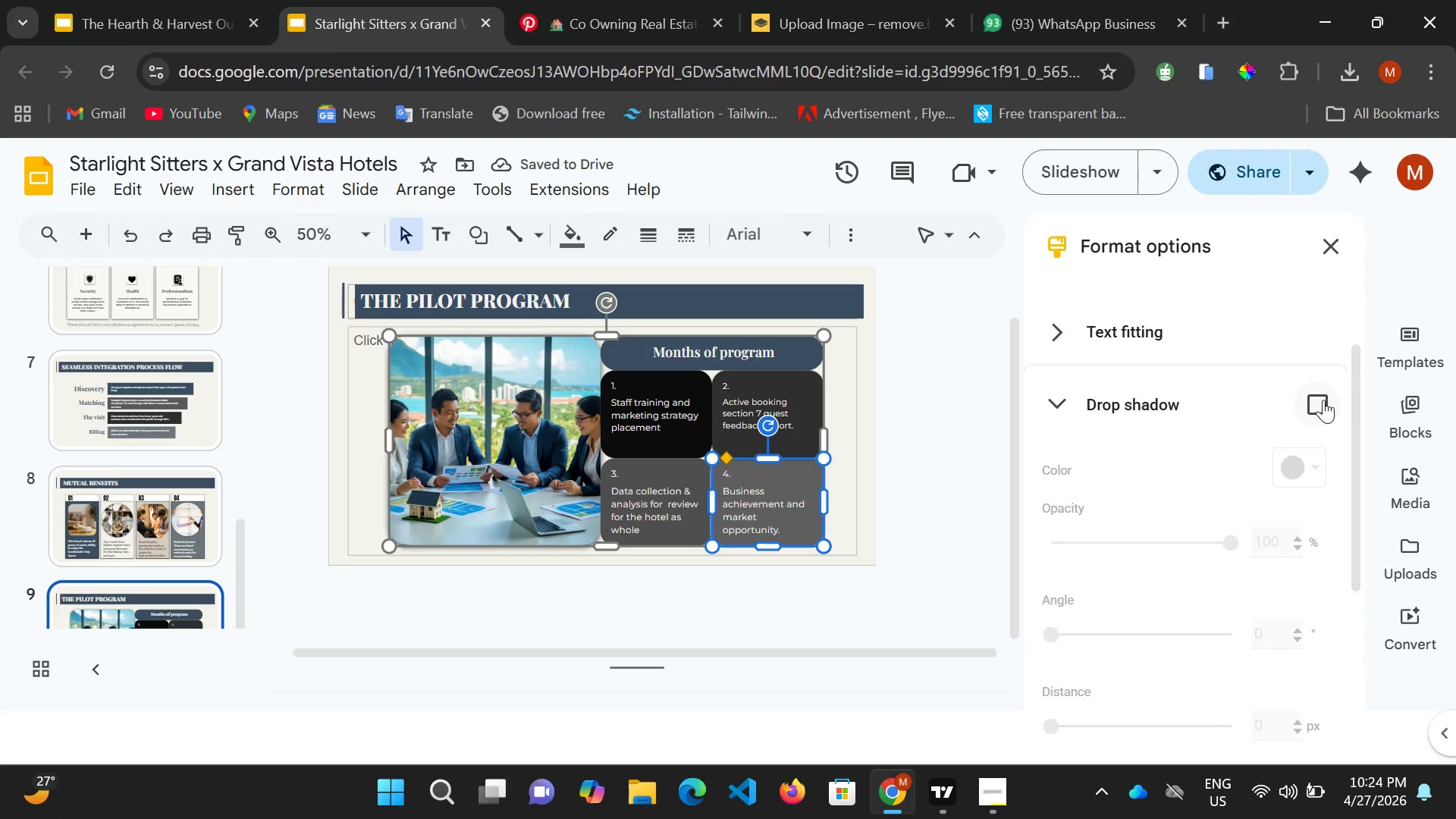 
left_click([1323, 400])
 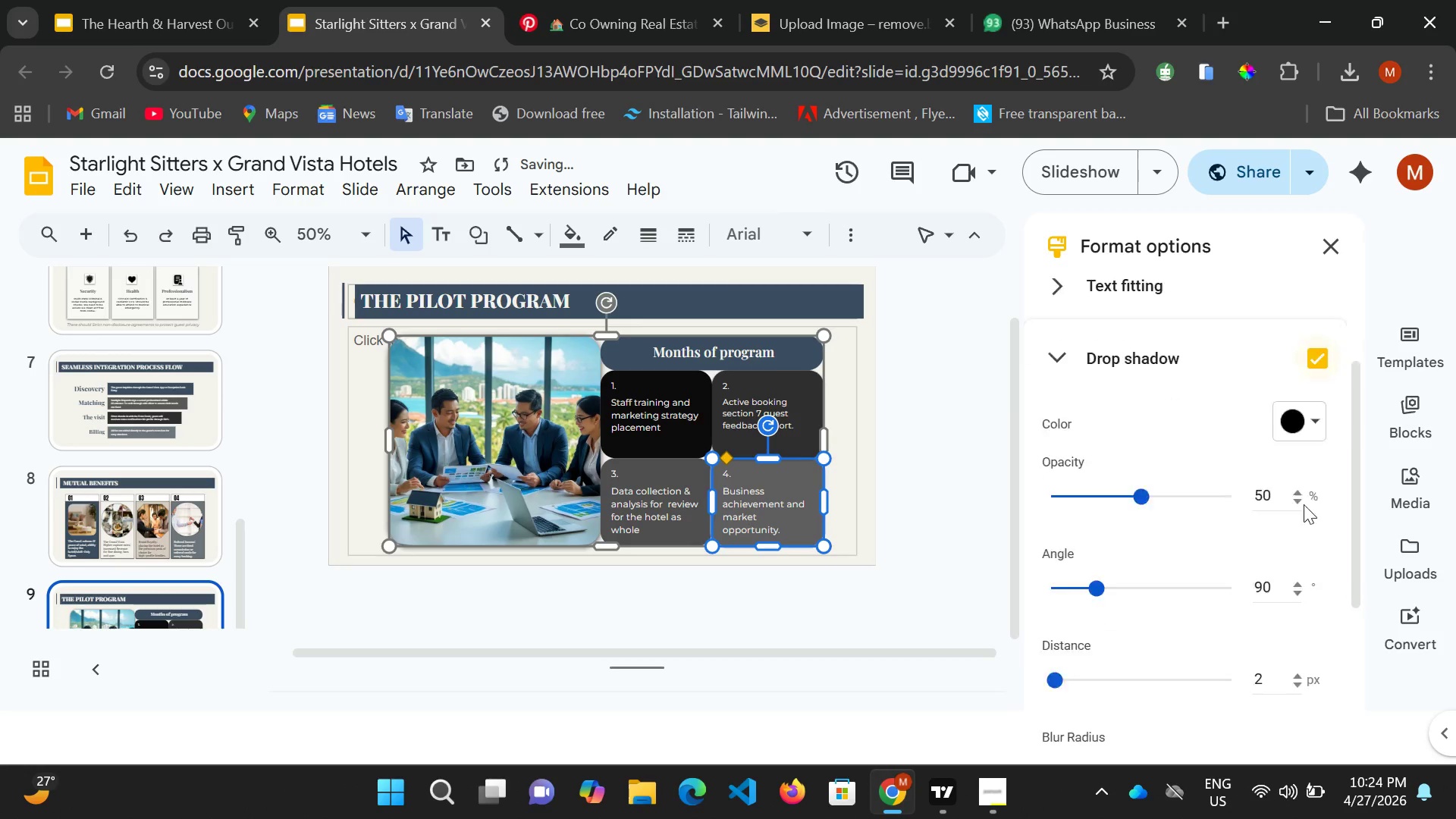 
scroll: coordinate [1279, 507], scroll_direction: down, amount: 1.0
 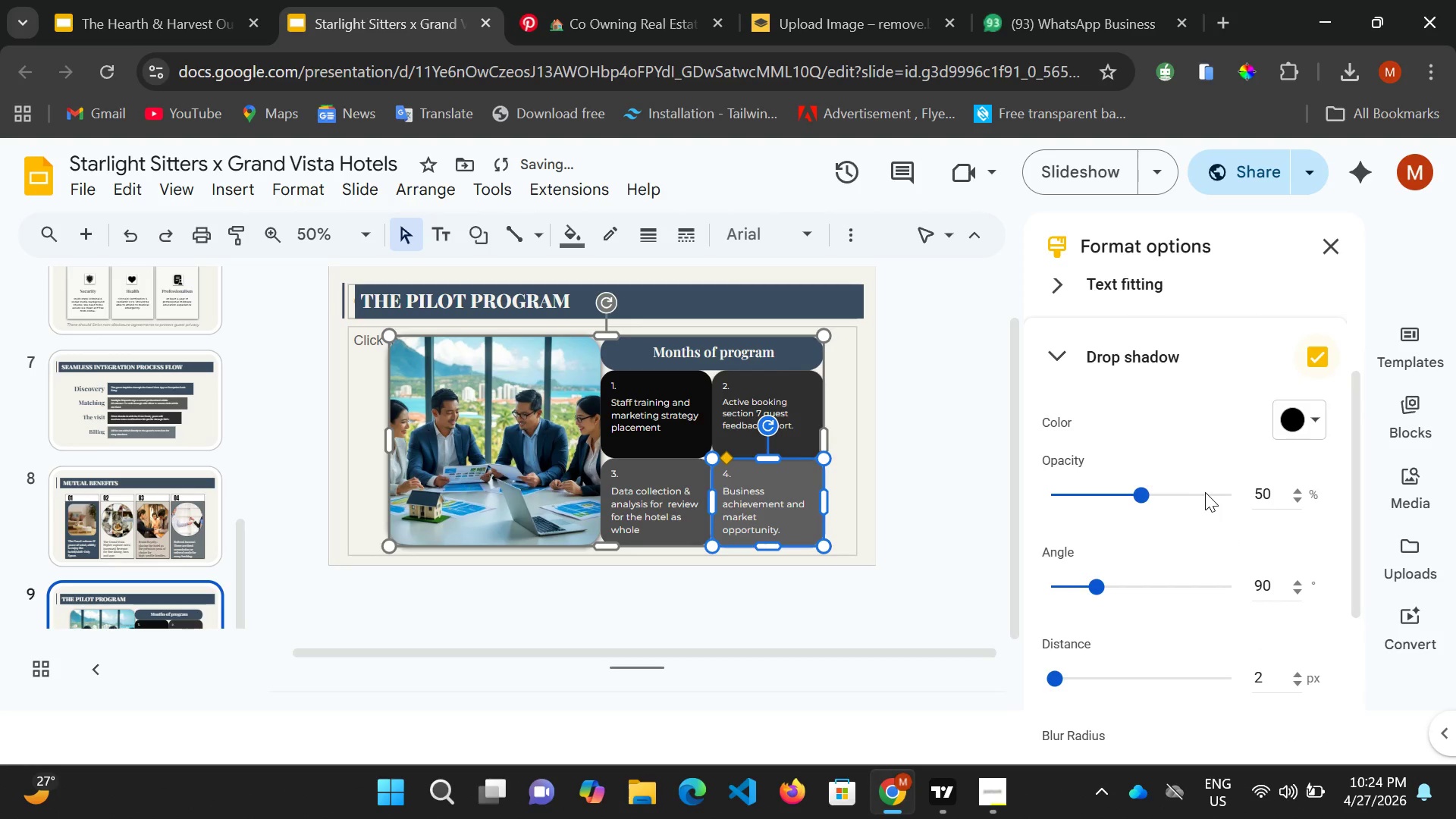 
left_click_drag(start_coordinate=[1205, 492], to_coordinate=[1216, 494])
 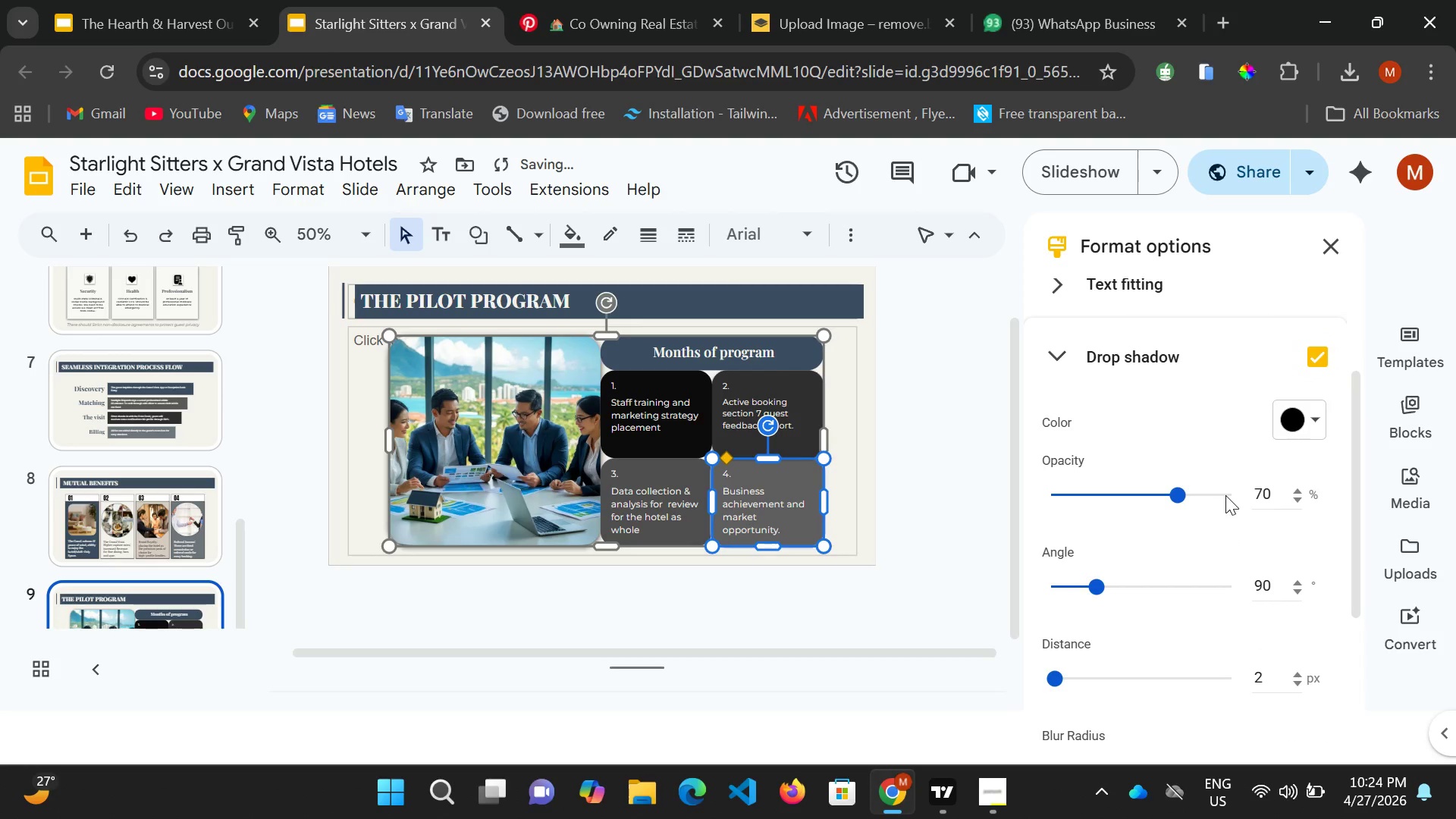 
double_click([1225, 495])
 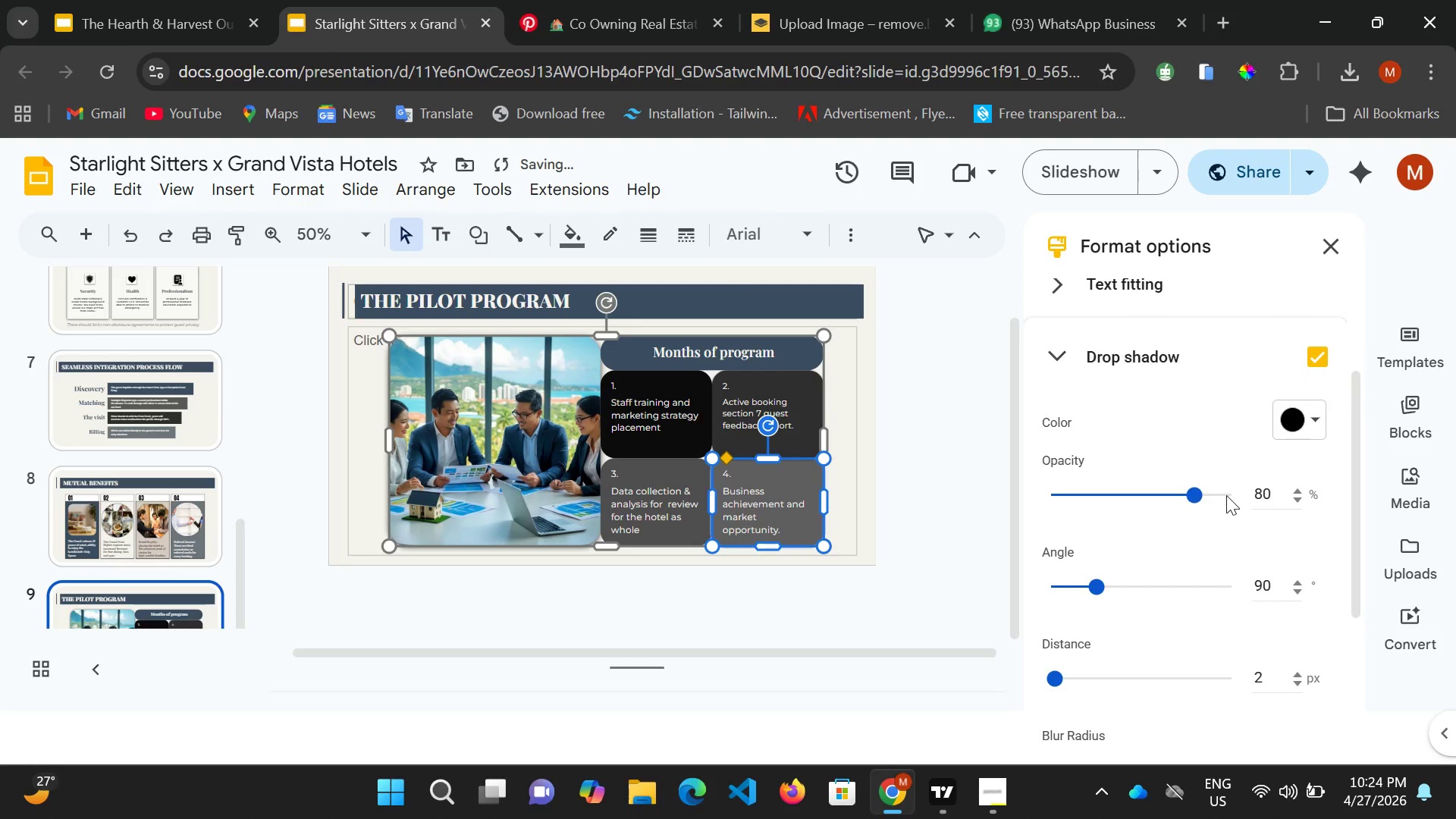 
triple_click([1226, 495])
 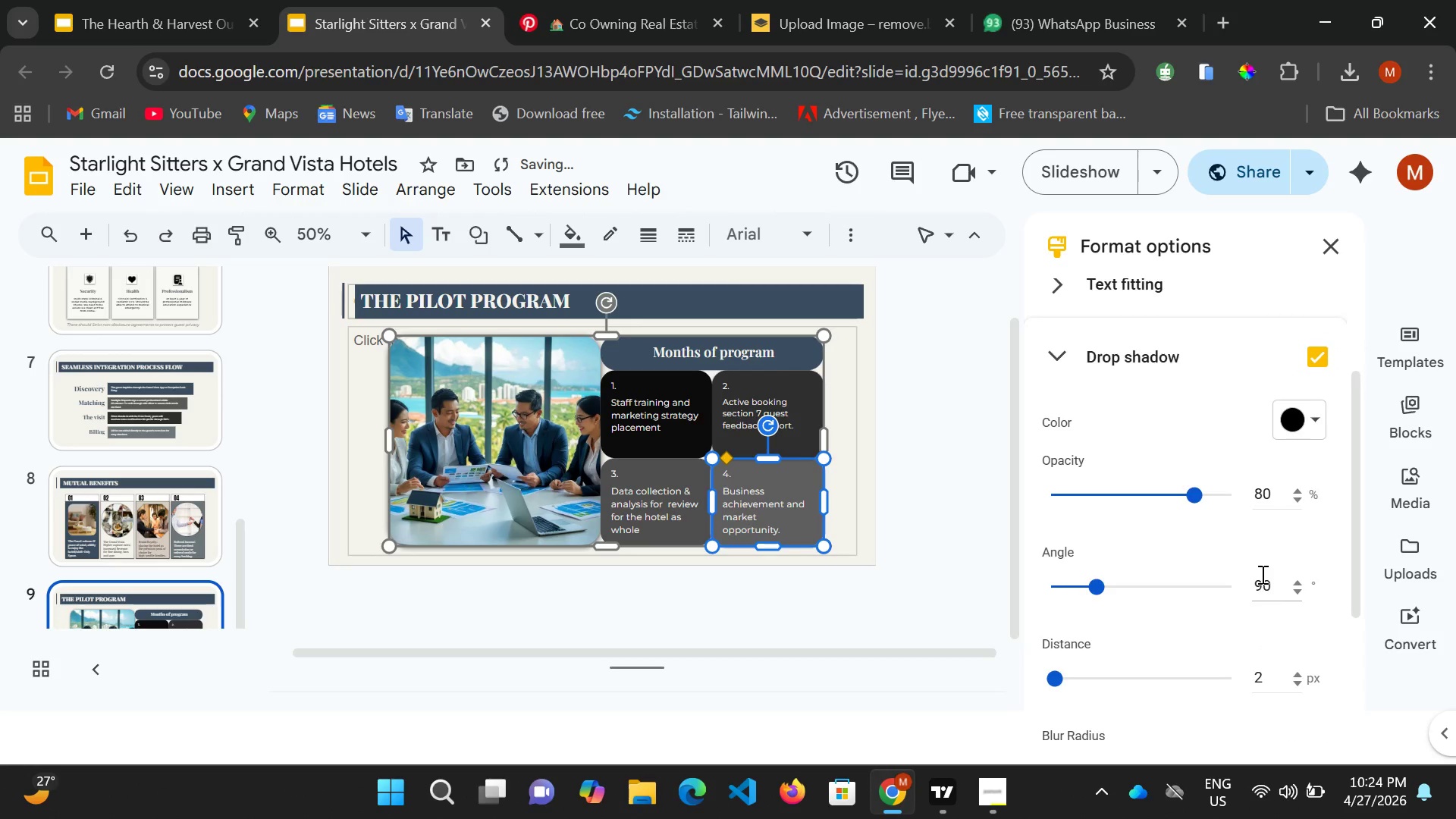 
scroll: coordinate [1263, 576], scroll_direction: down, amount: 2.0
 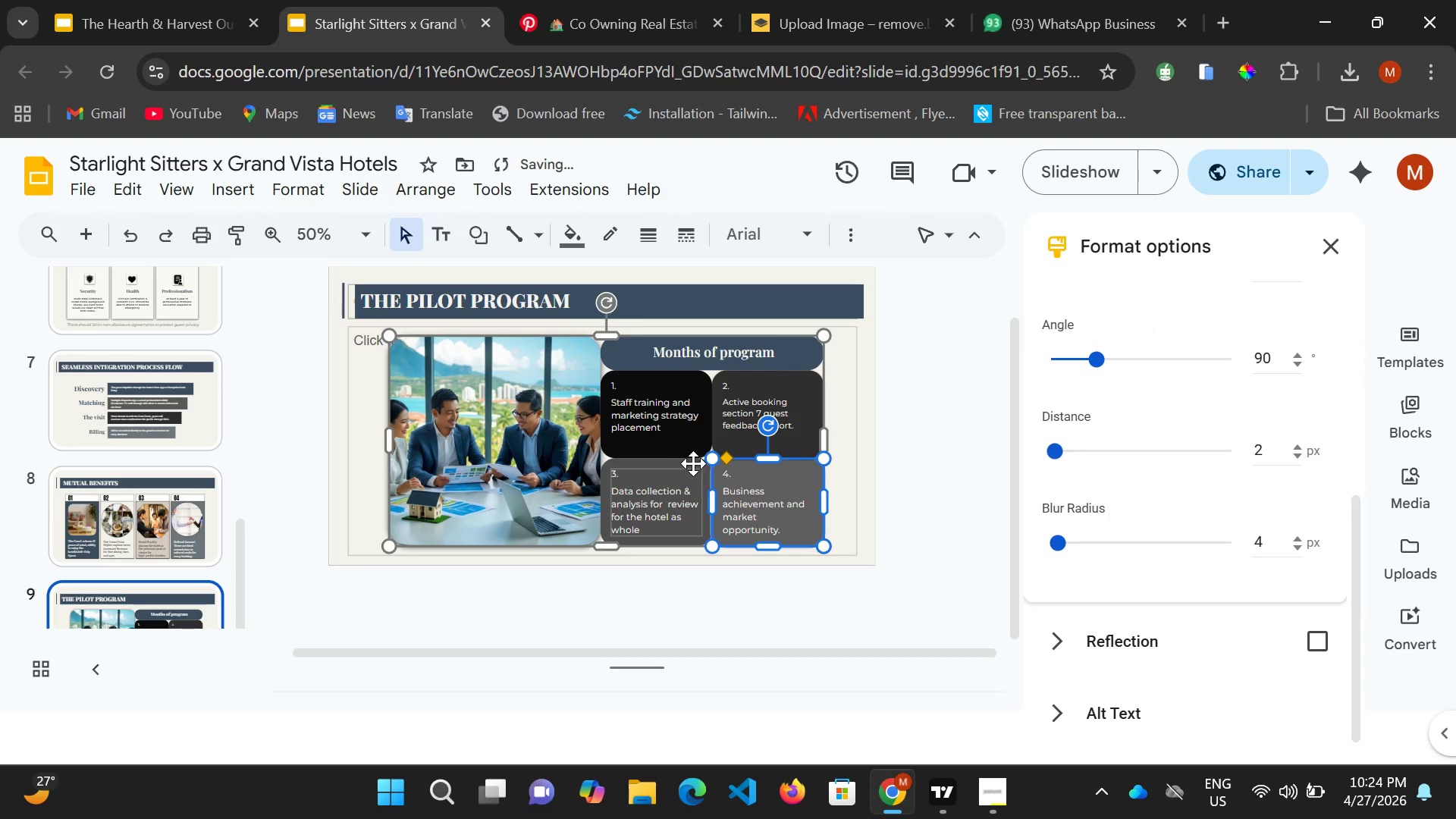 
left_click([694, 463])
 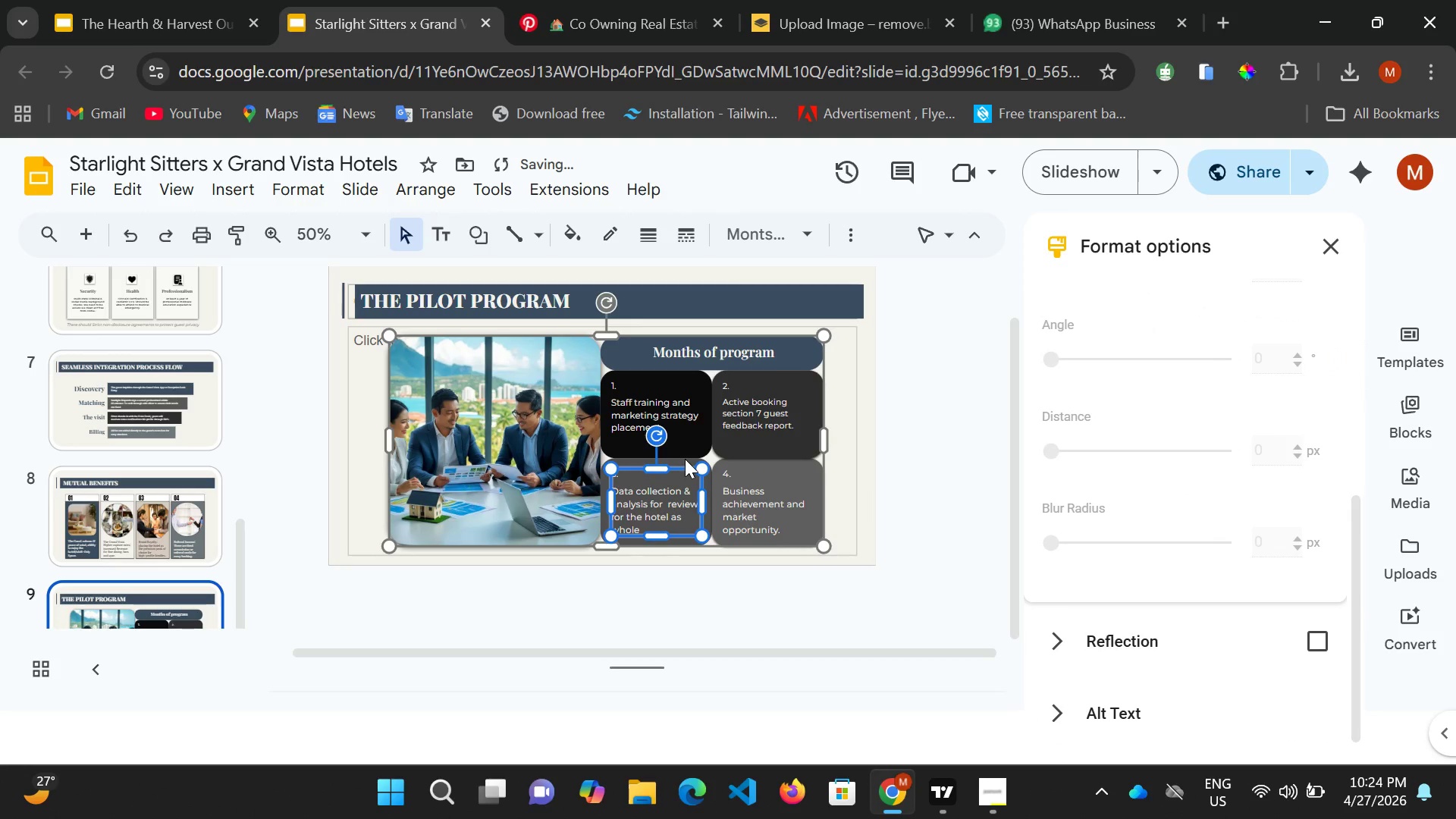 
left_click([685, 459])
 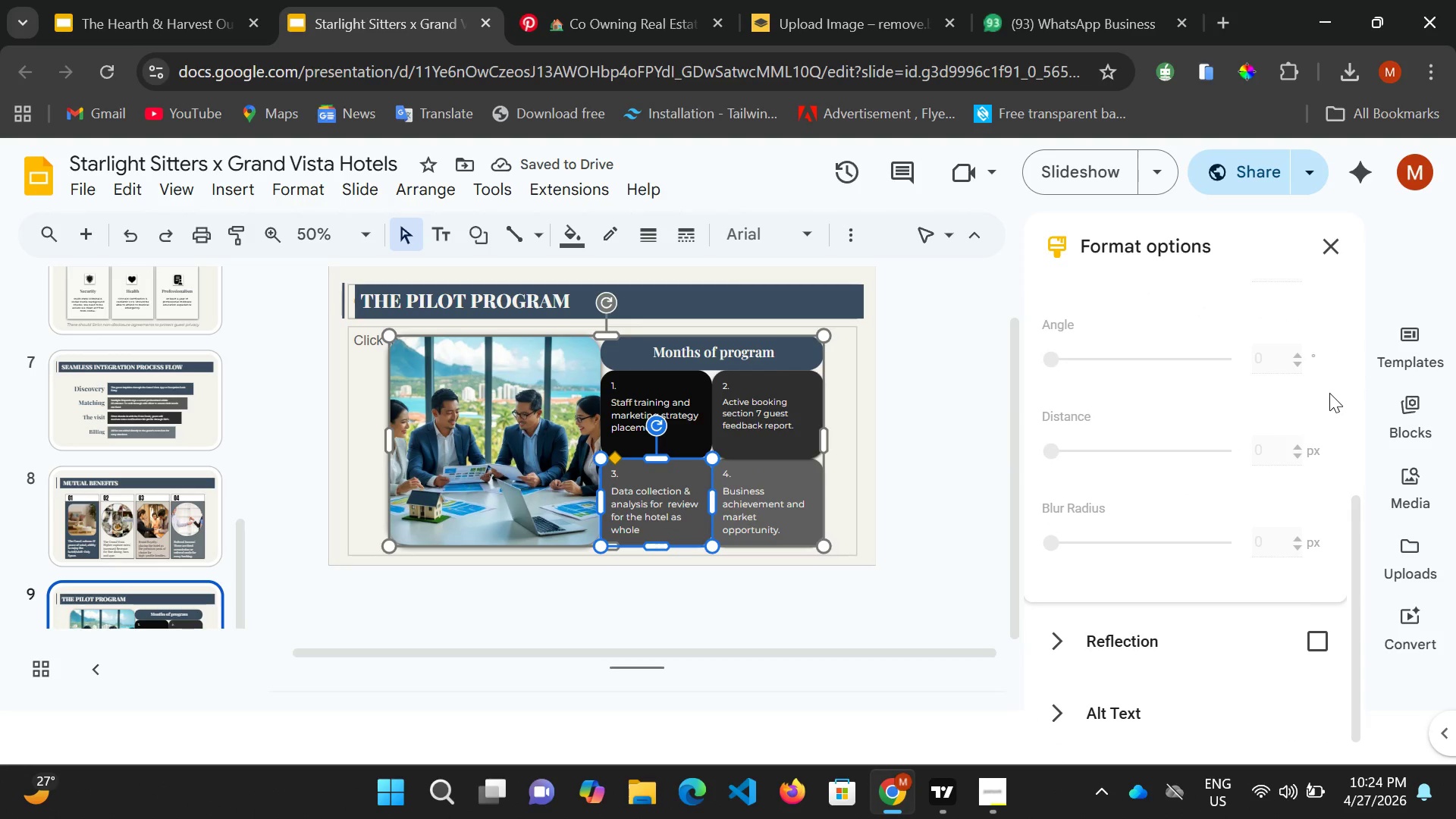 
scroll: coordinate [1331, 391], scroll_direction: up, amount: 2.0
 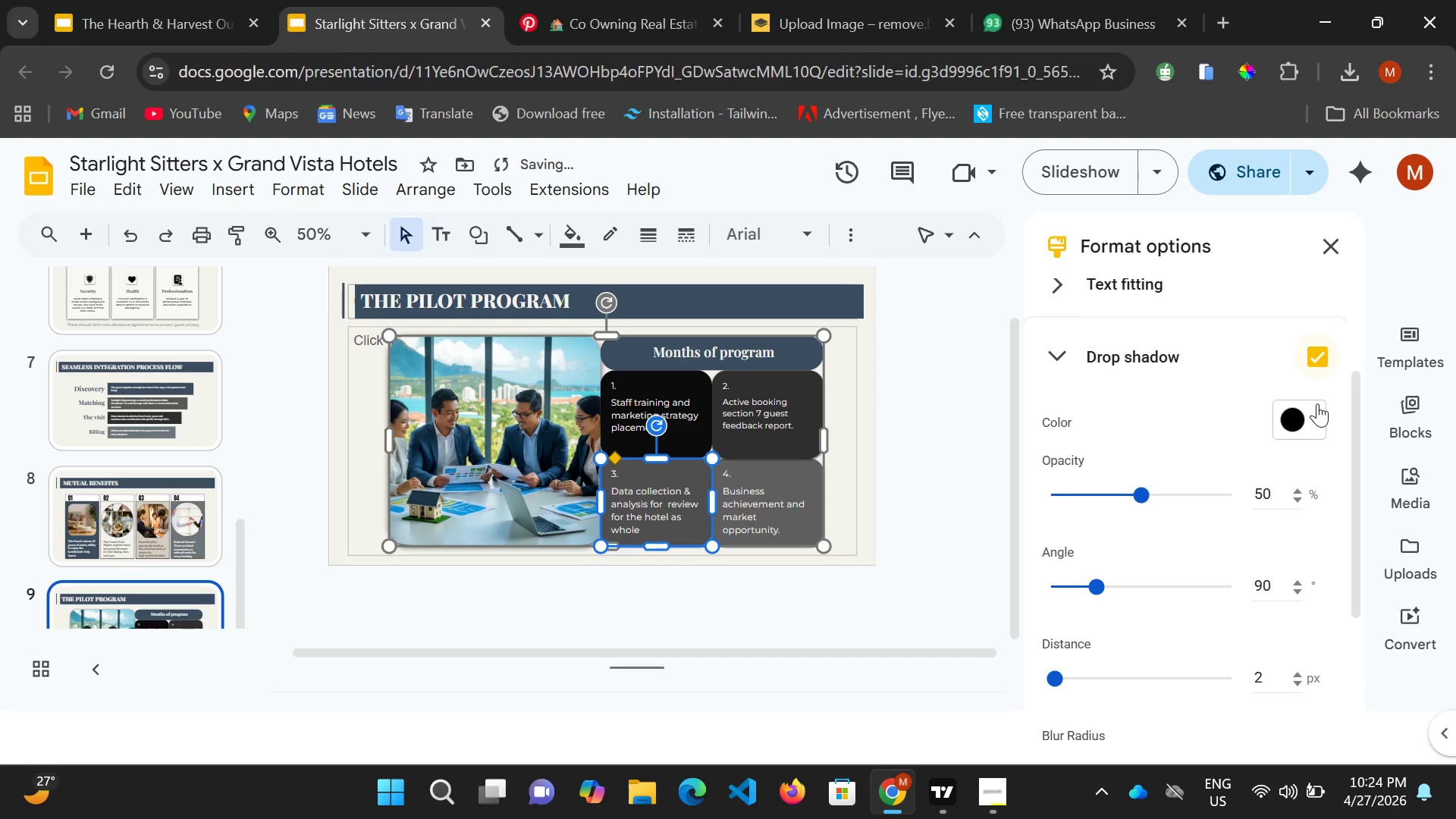 
scroll: coordinate [1313, 478], scroll_direction: down, amount: 1.0
 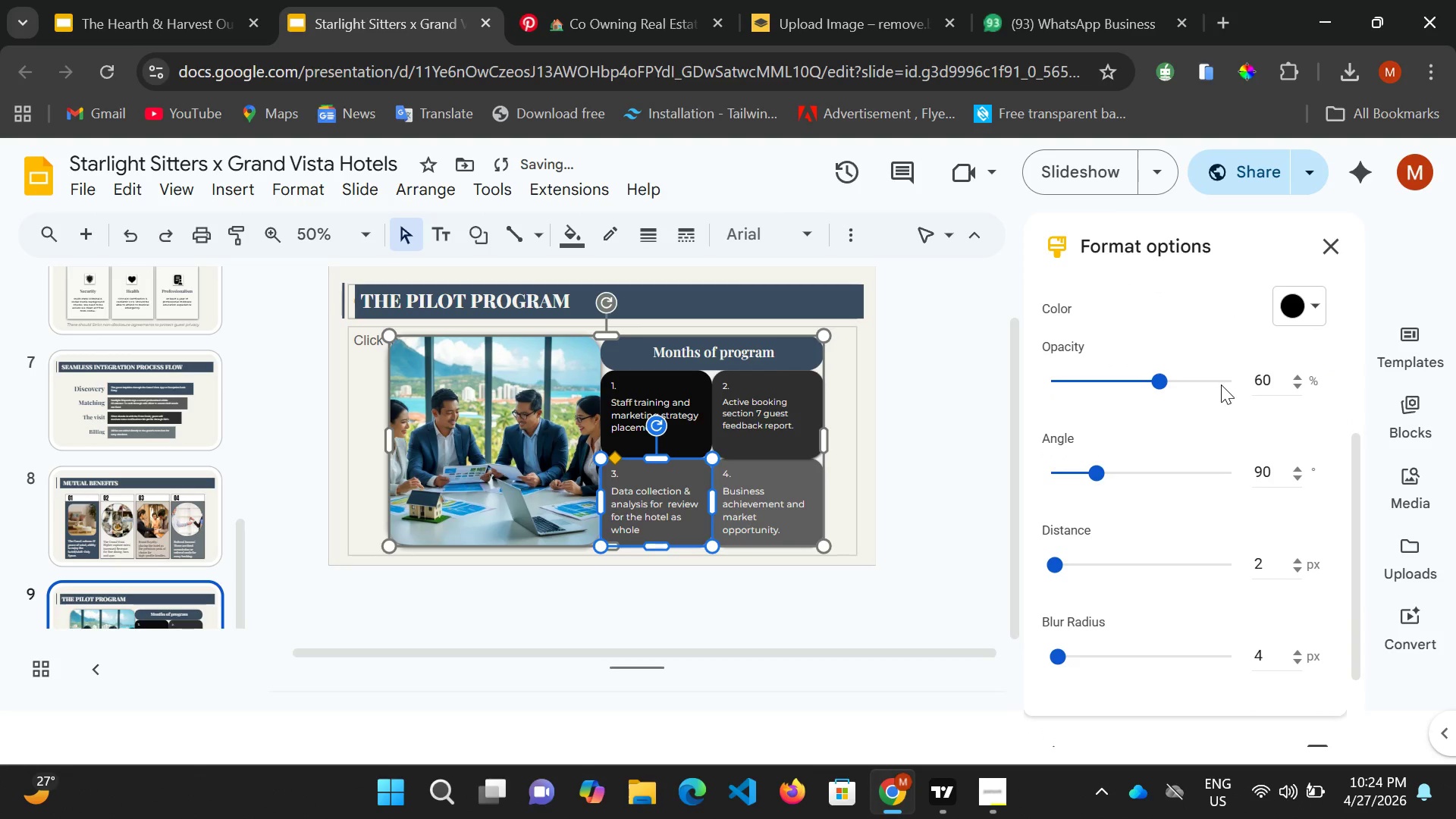 
left_click([1219, 384])
 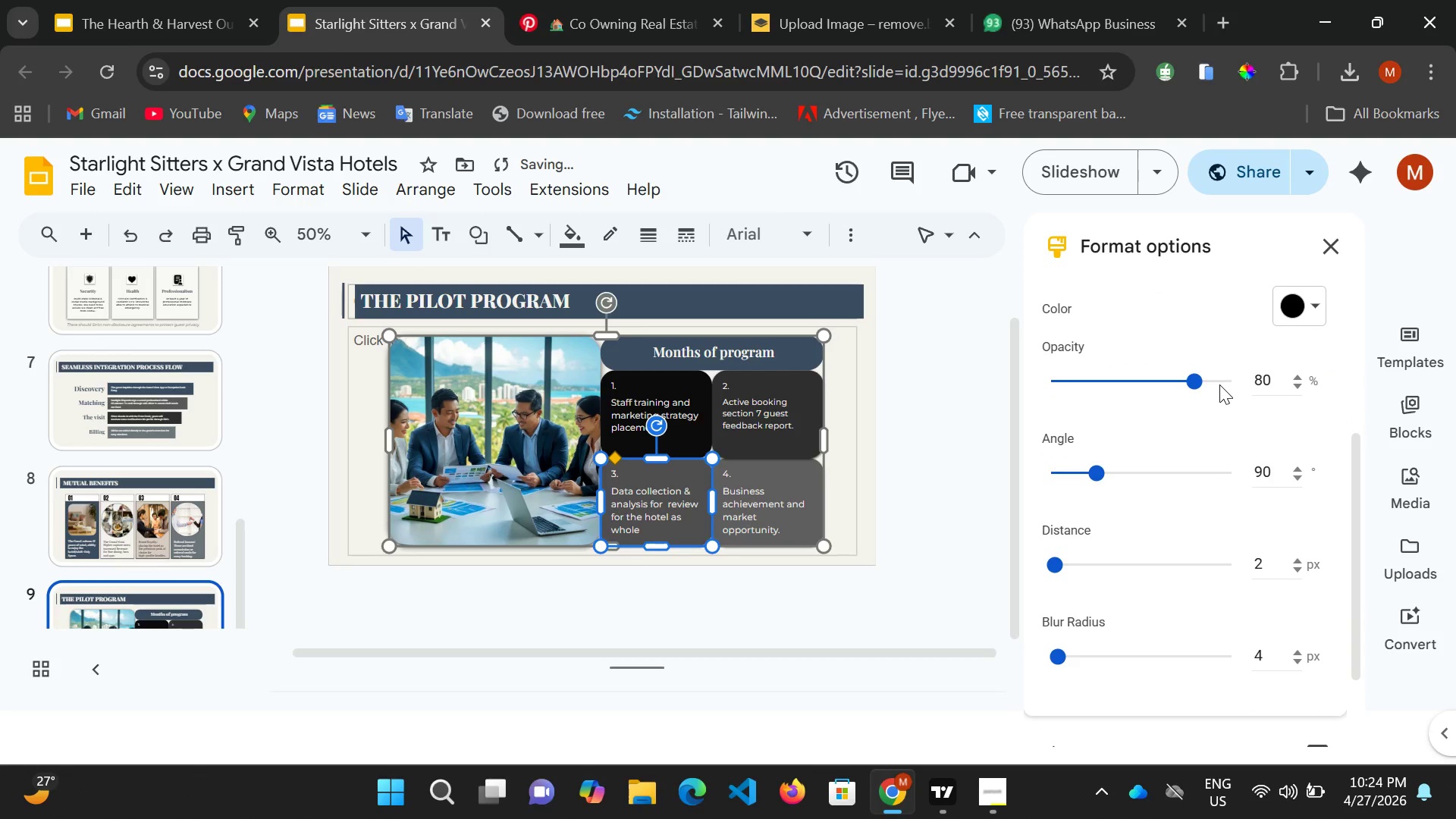 
left_click([1219, 384])
 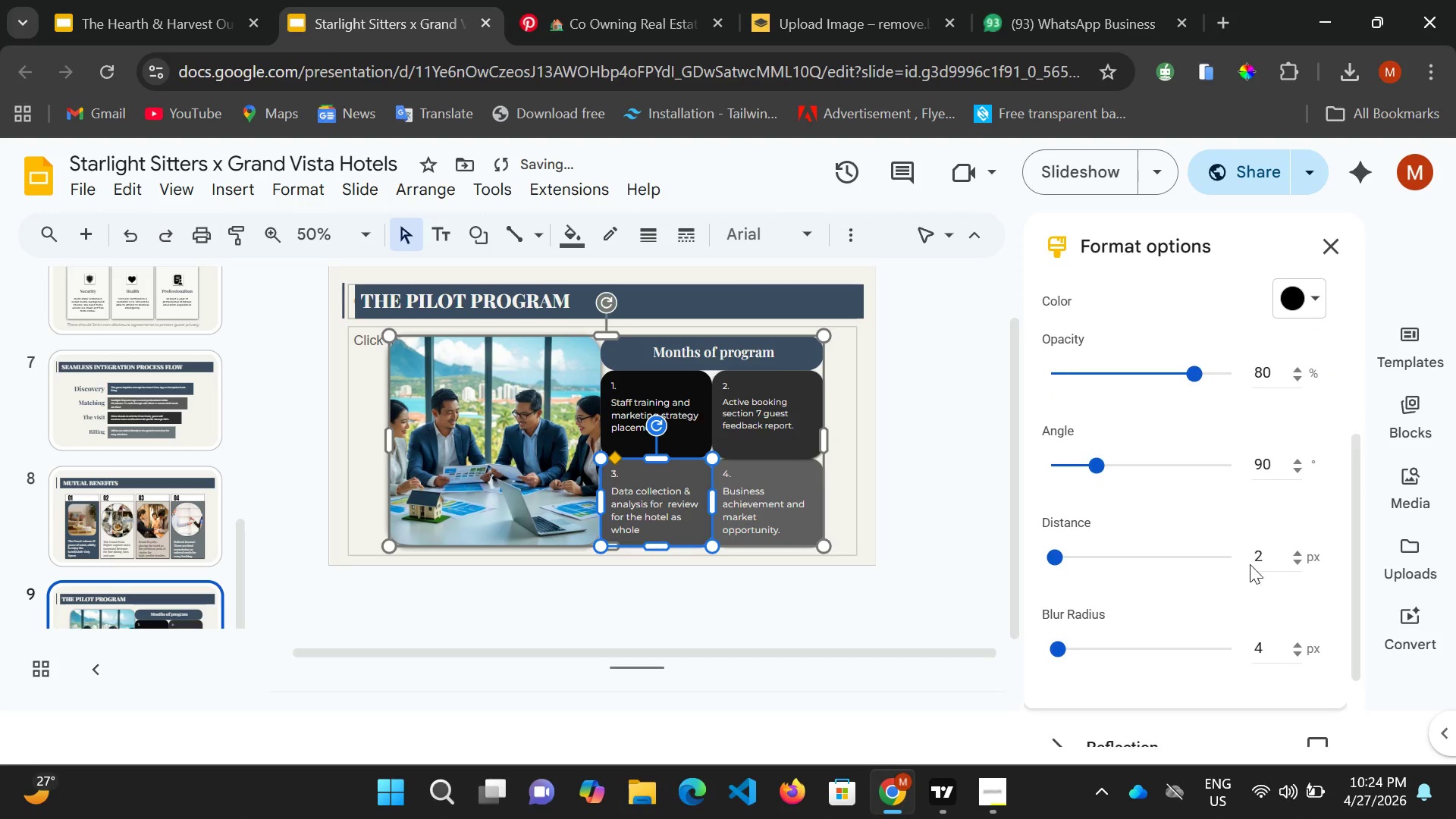 
scroll: coordinate [1250, 561], scroll_direction: down, amount: 1.0
 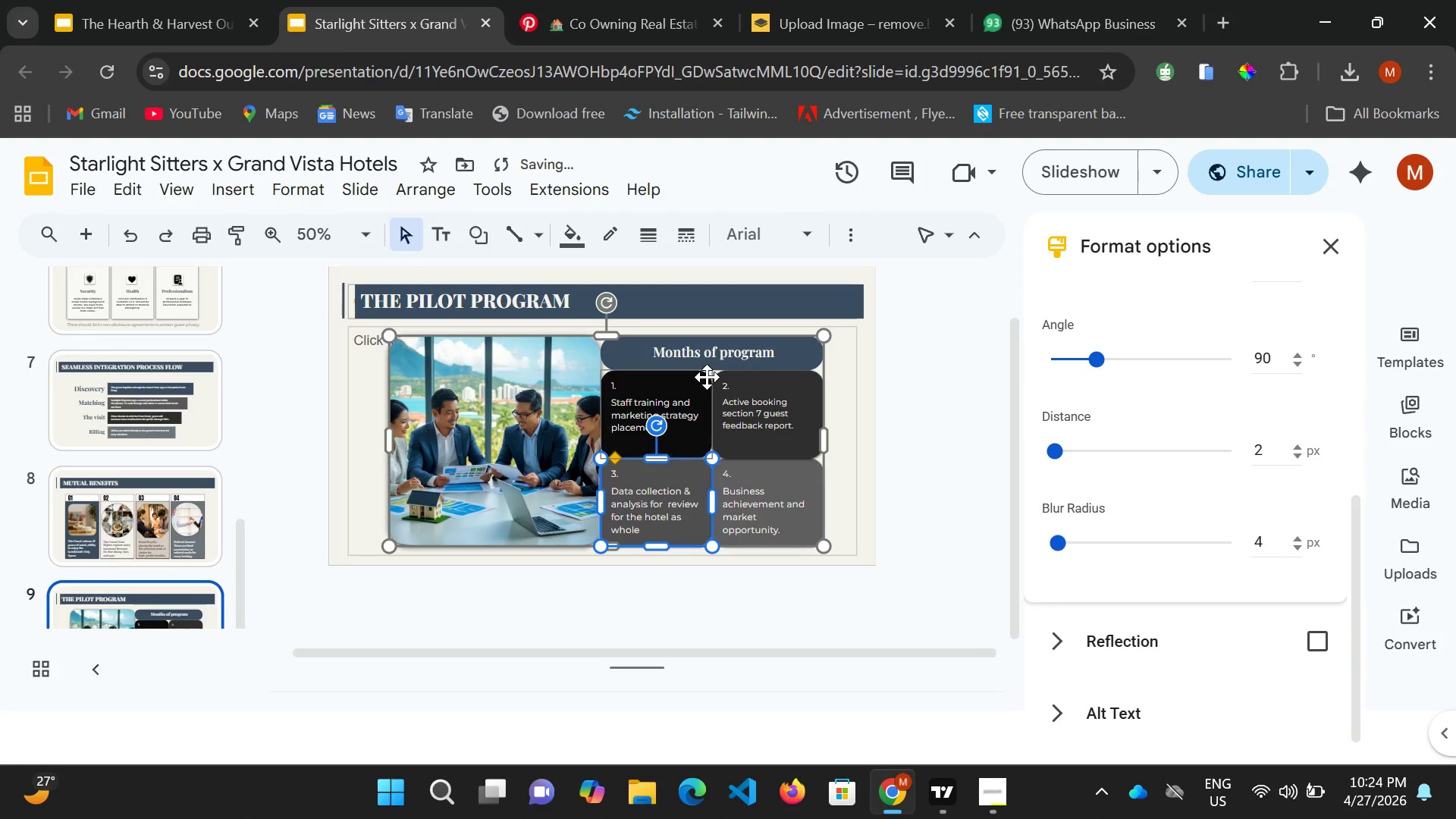 
left_click([707, 377])
 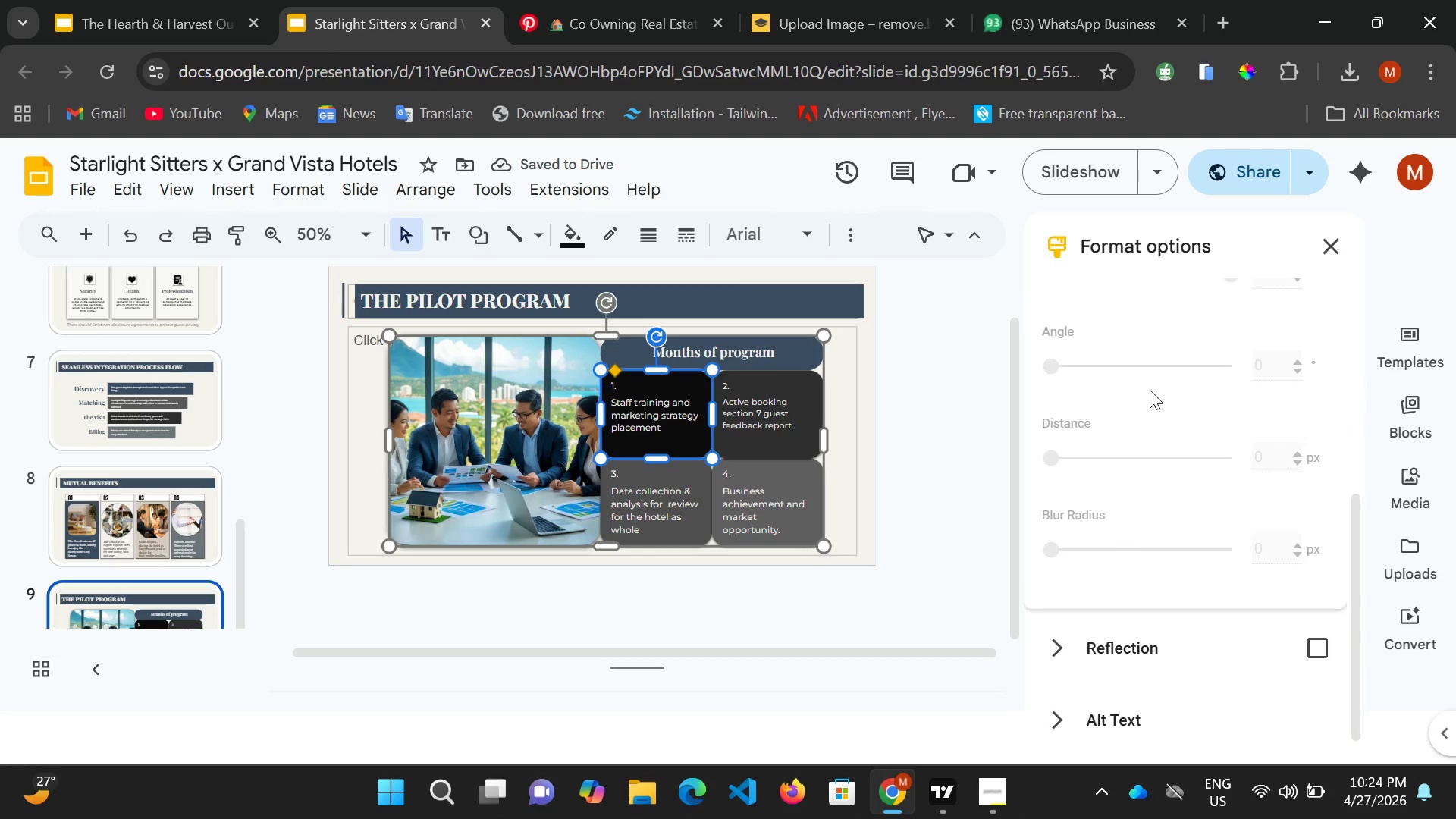 
scroll: coordinate [1236, 402], scroll_direction: up, amount: 4.0
 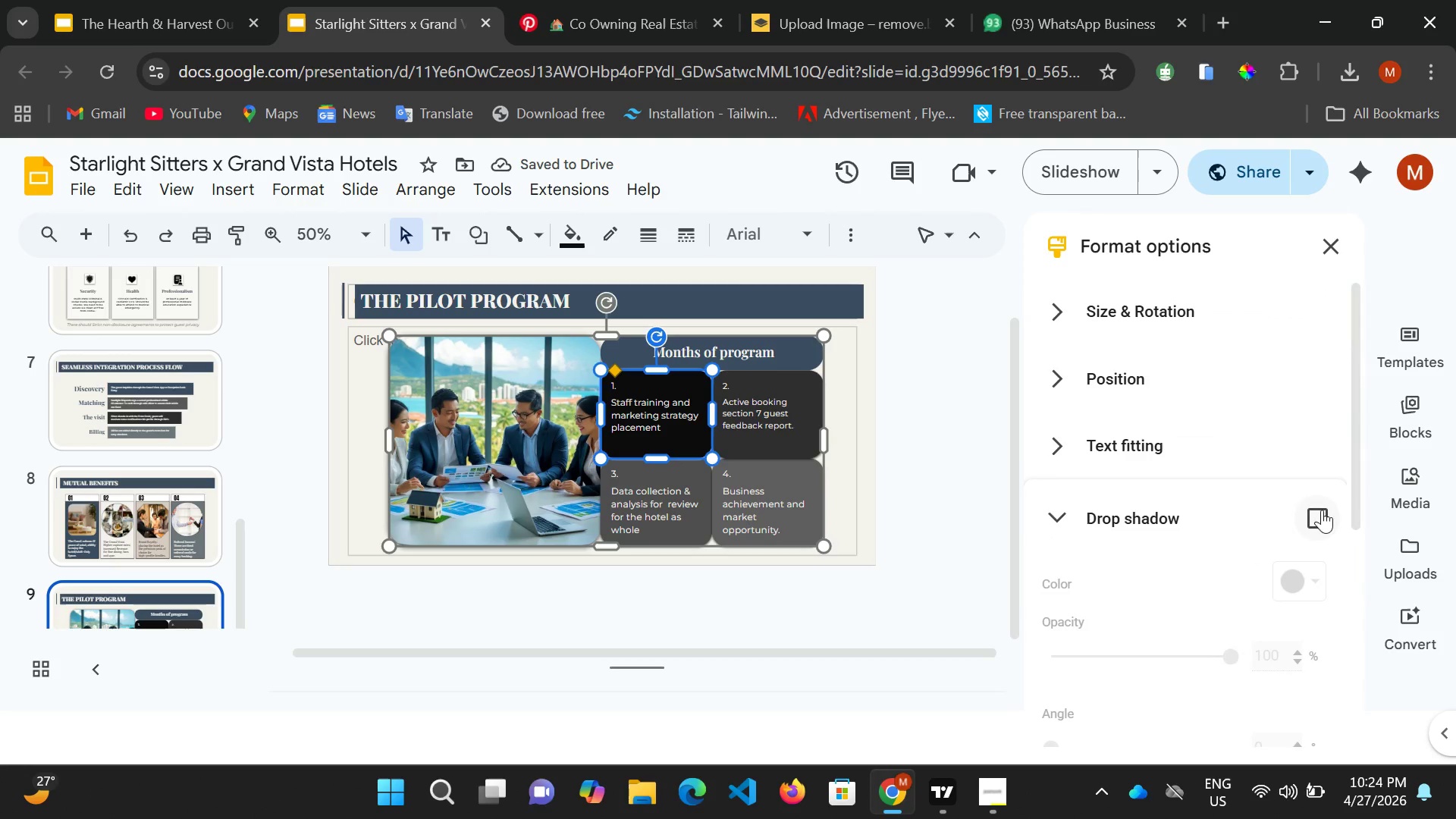 
left_click([1322, 512])
 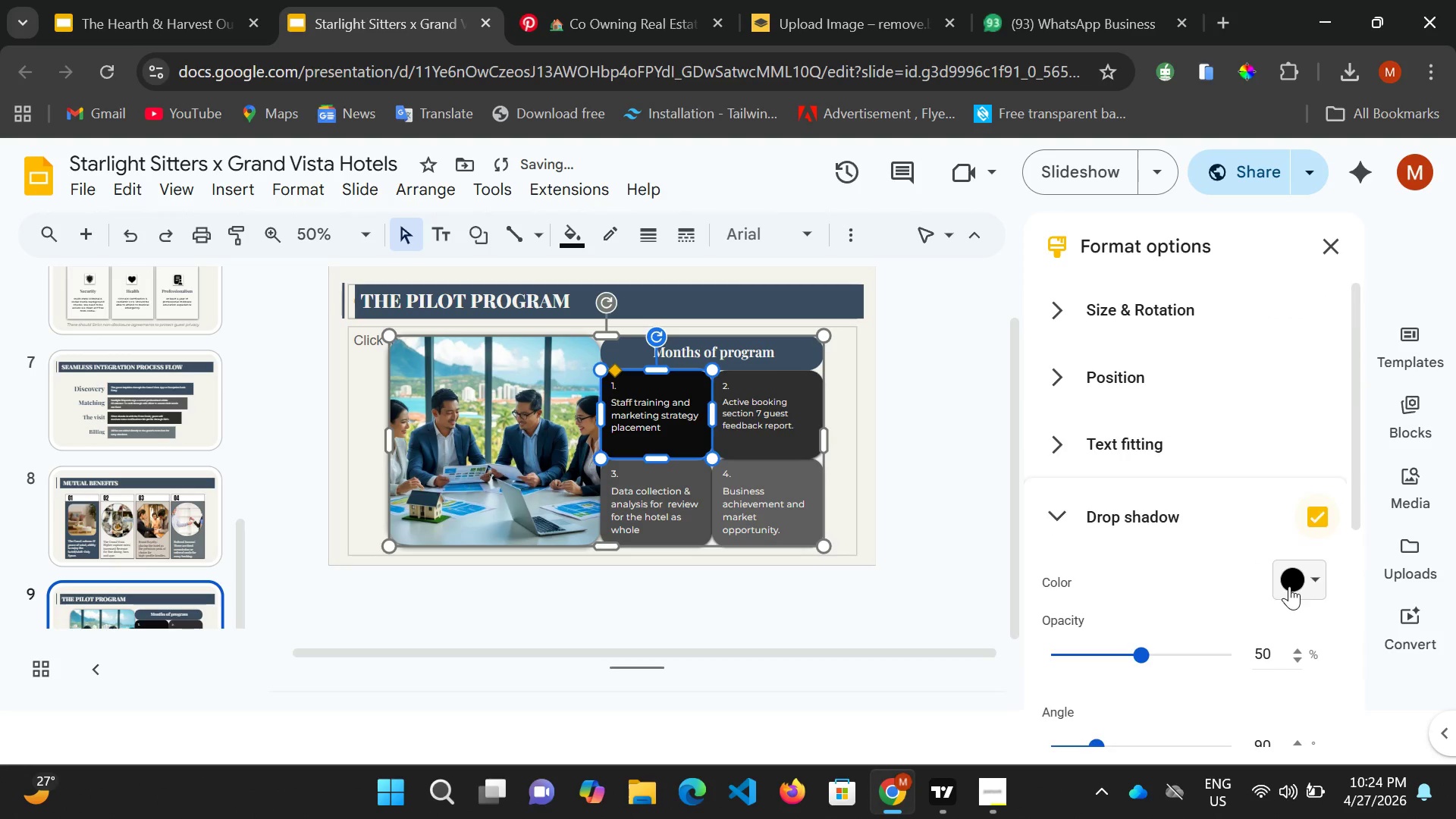 
scroll: coordinate [1294, 576], scroll_direction: down, amount: 1.0
 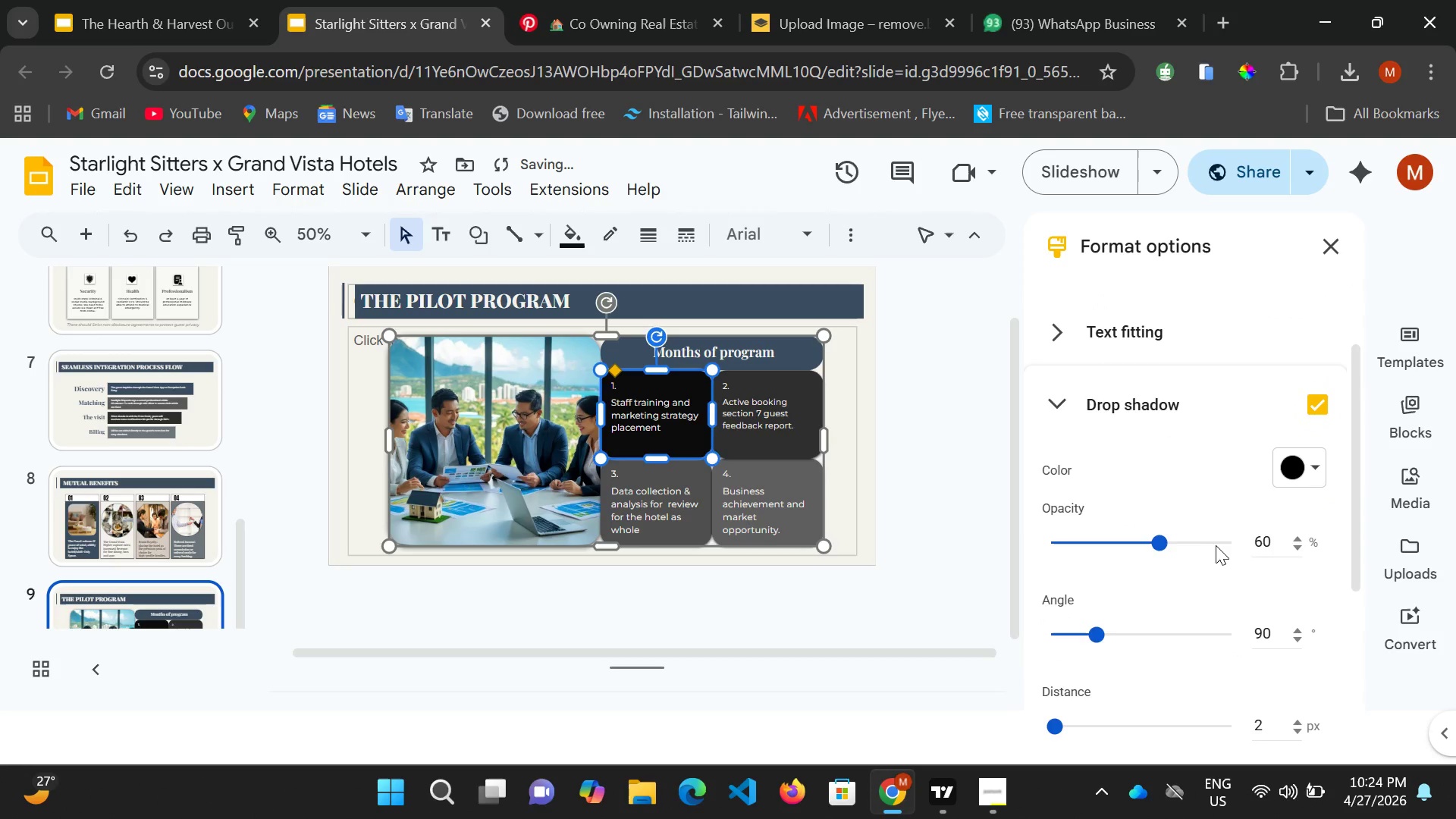 
left_click([1216, 545])
 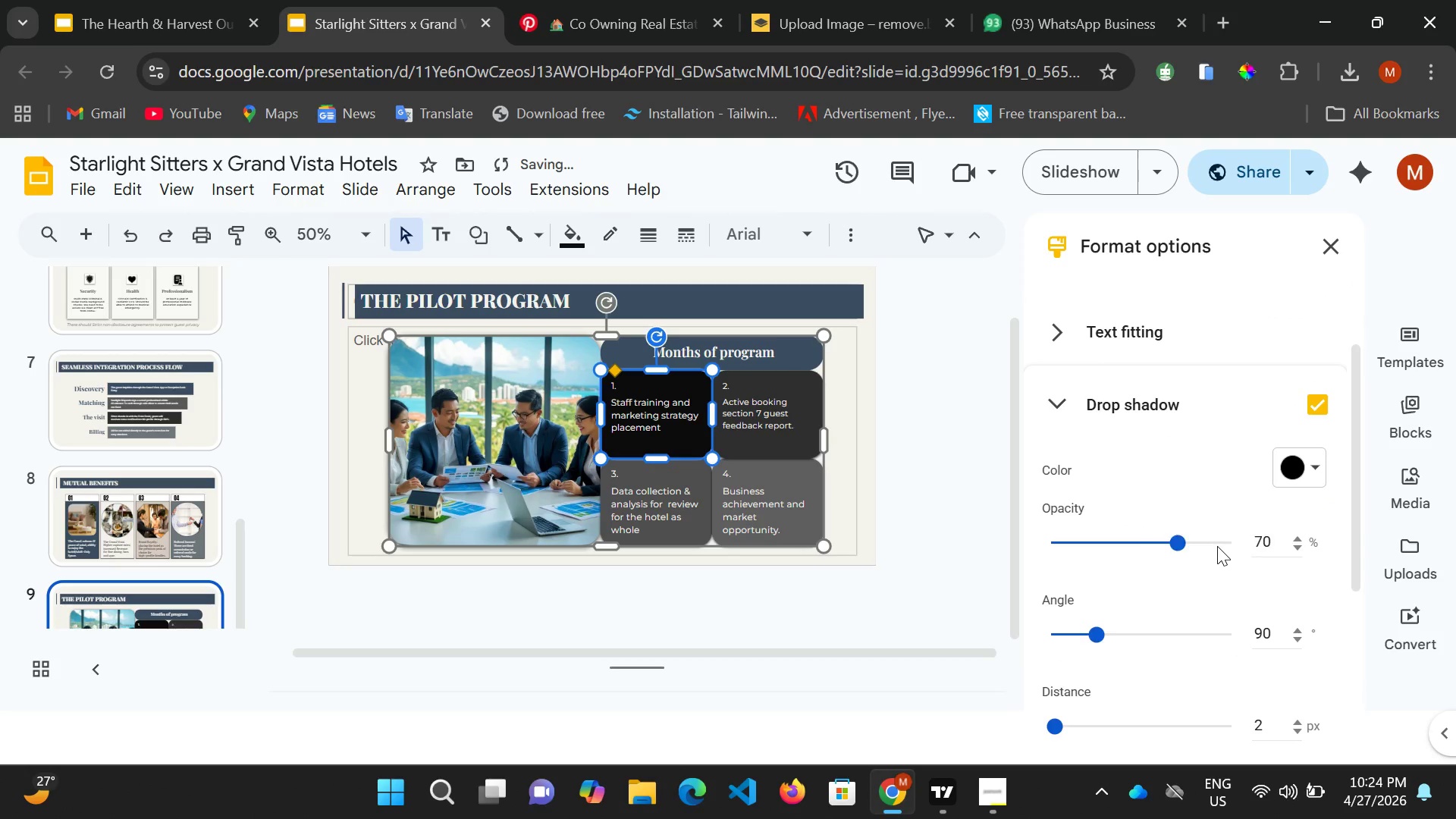 
left_click([1217, 546])
 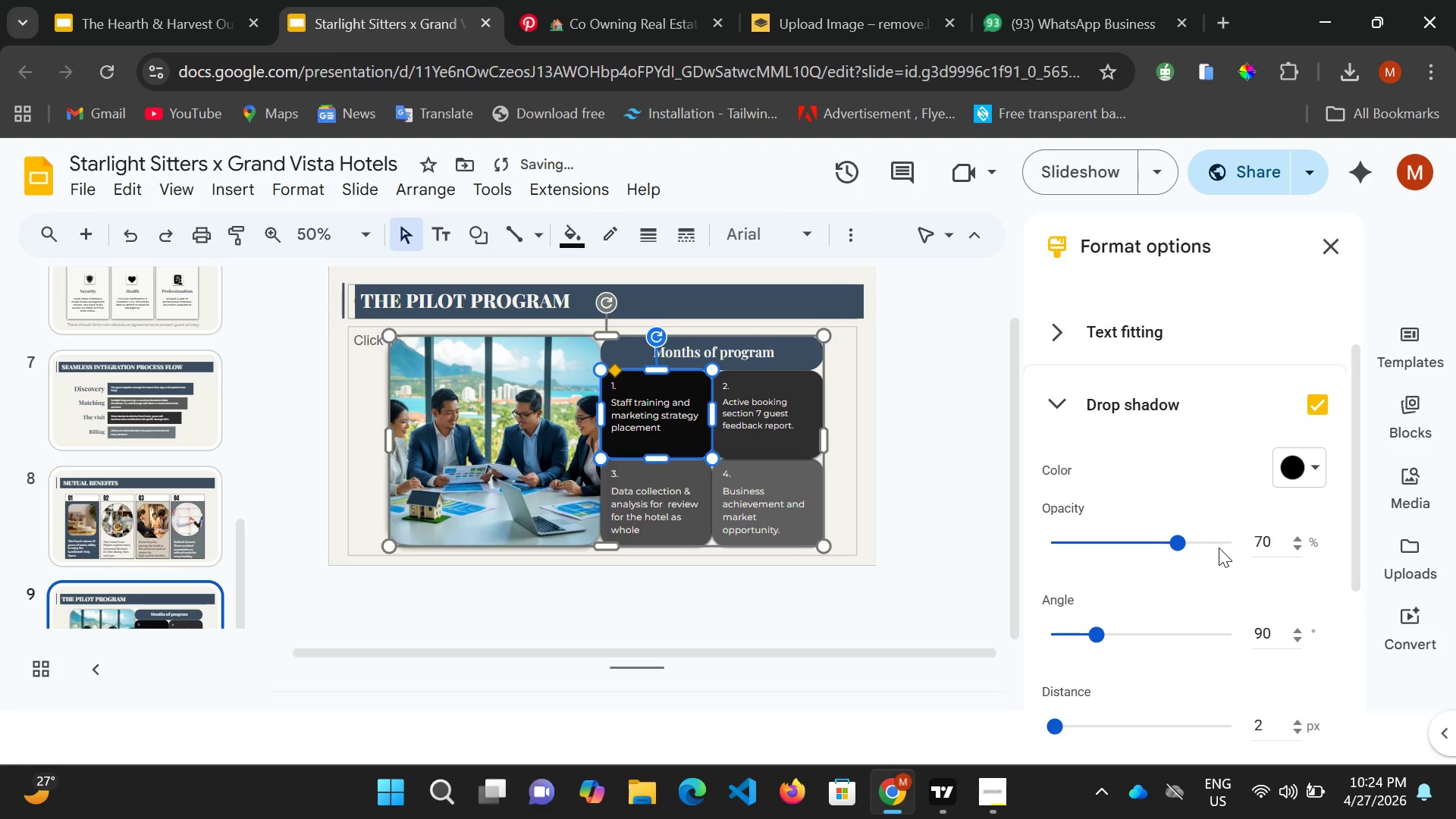 
left_click([1219, 548])
 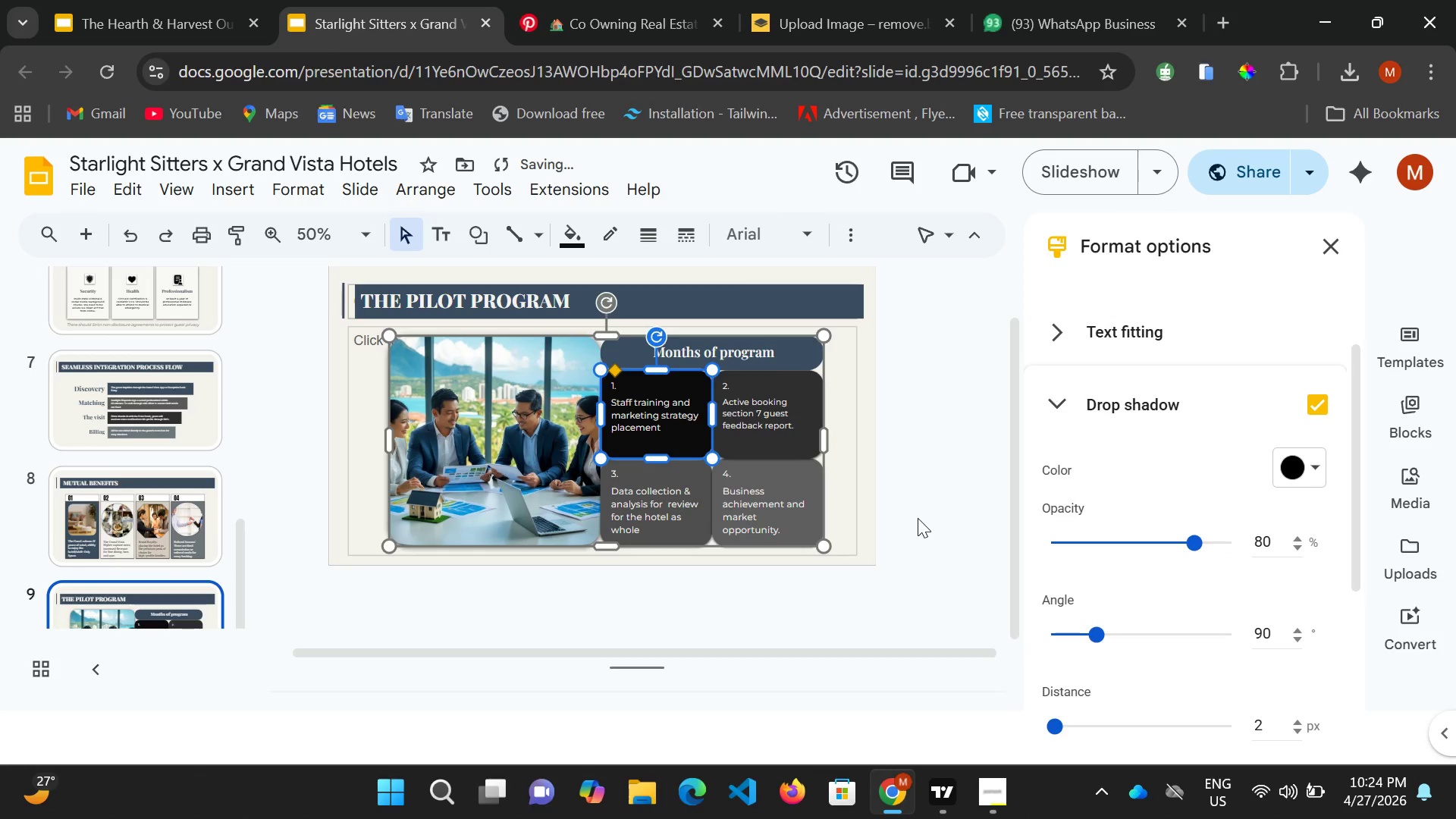 
left_click([923, 510])
 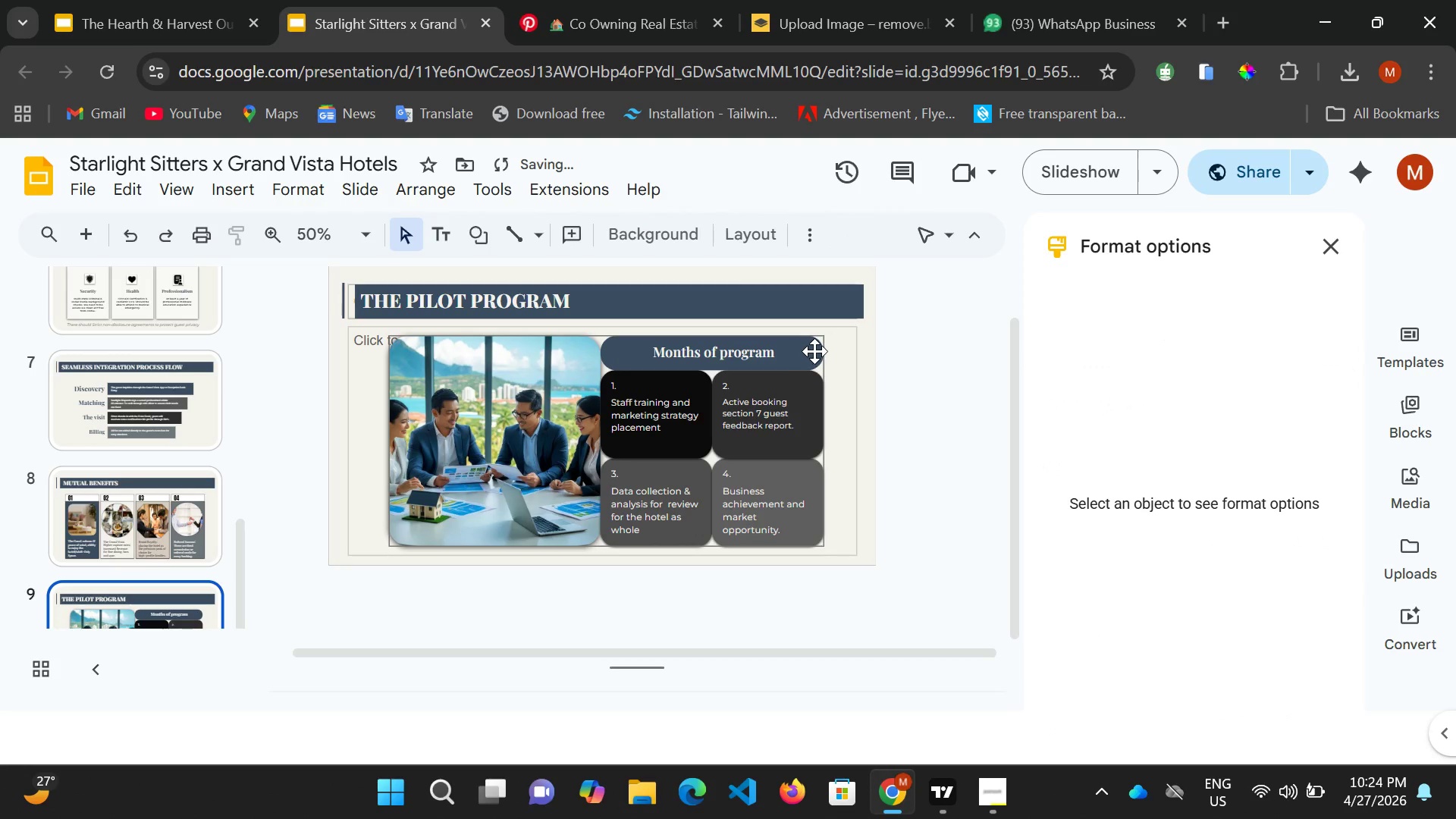 
left_click([814, 350])
 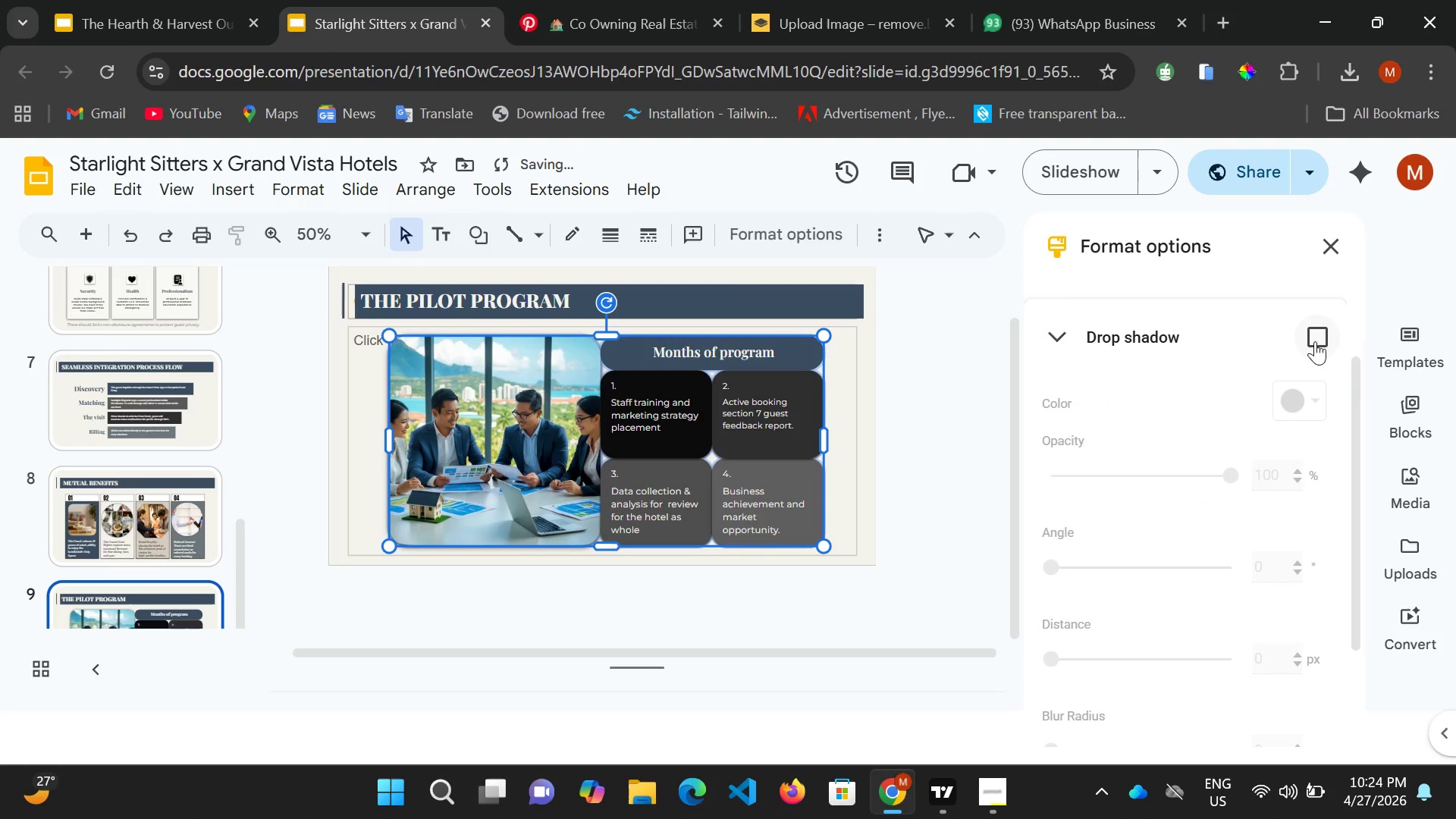 
left_click([1315, 334])
 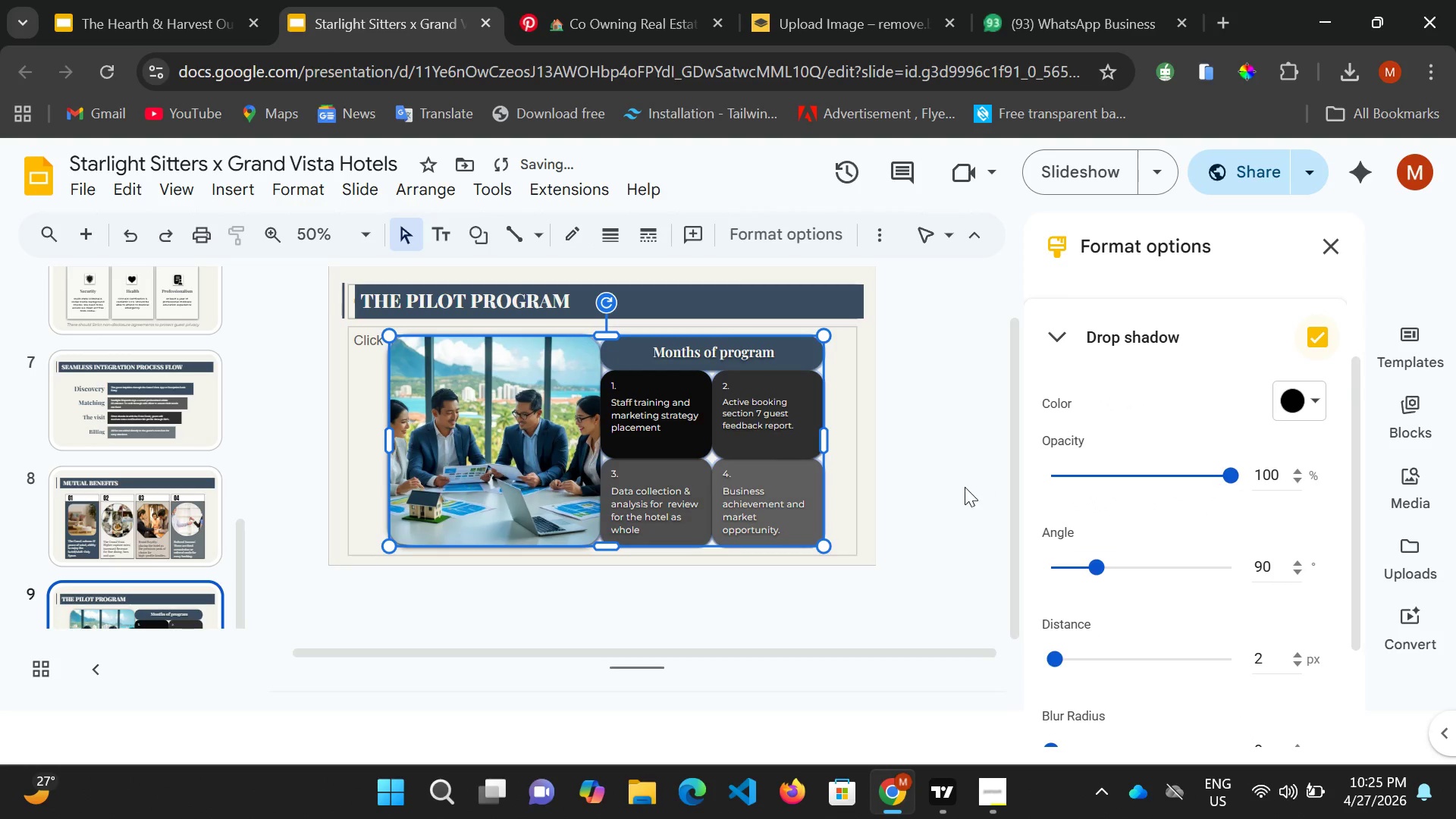 
left_click([930, 434])
 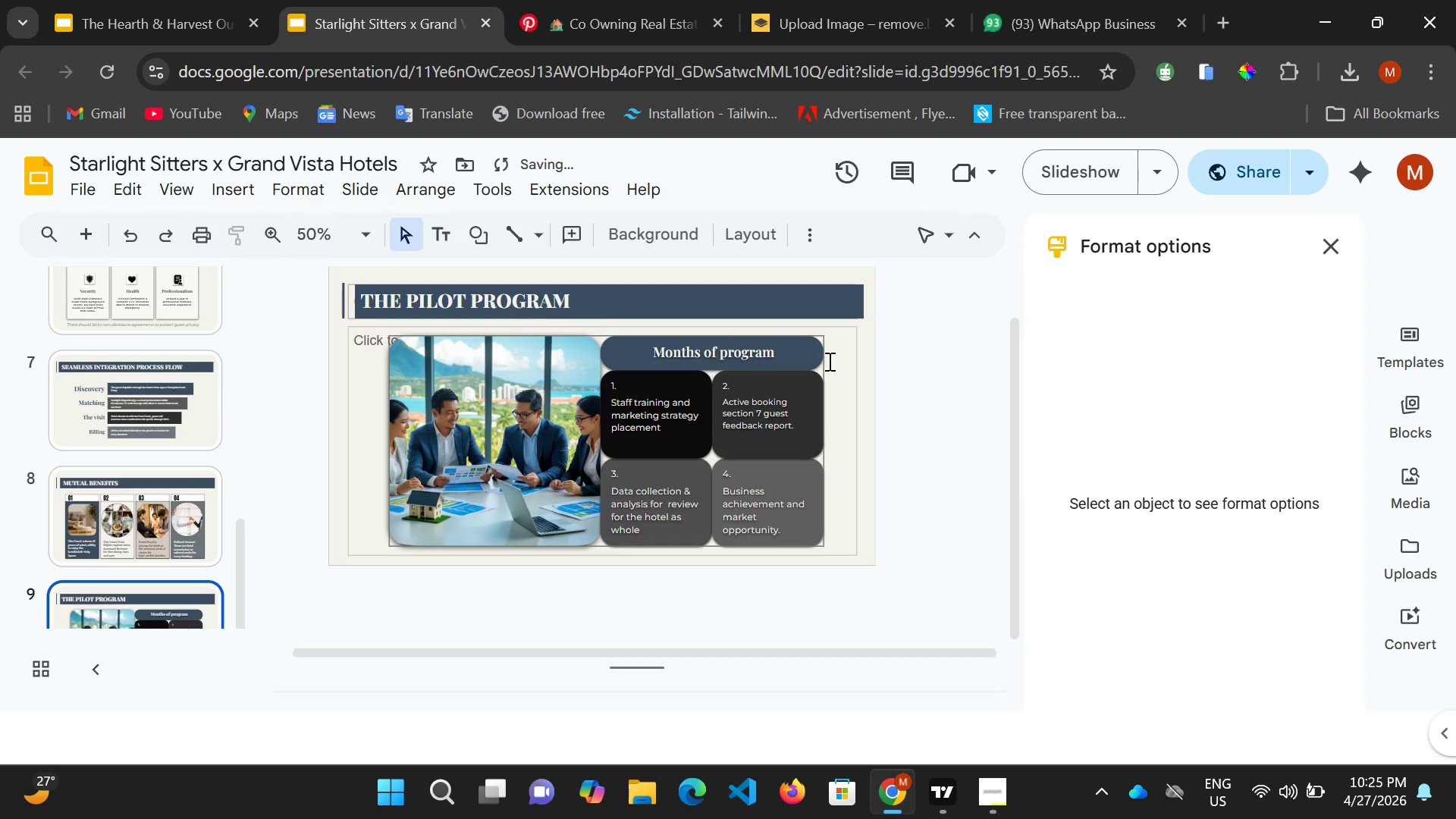 
left_click([1096, 174])
 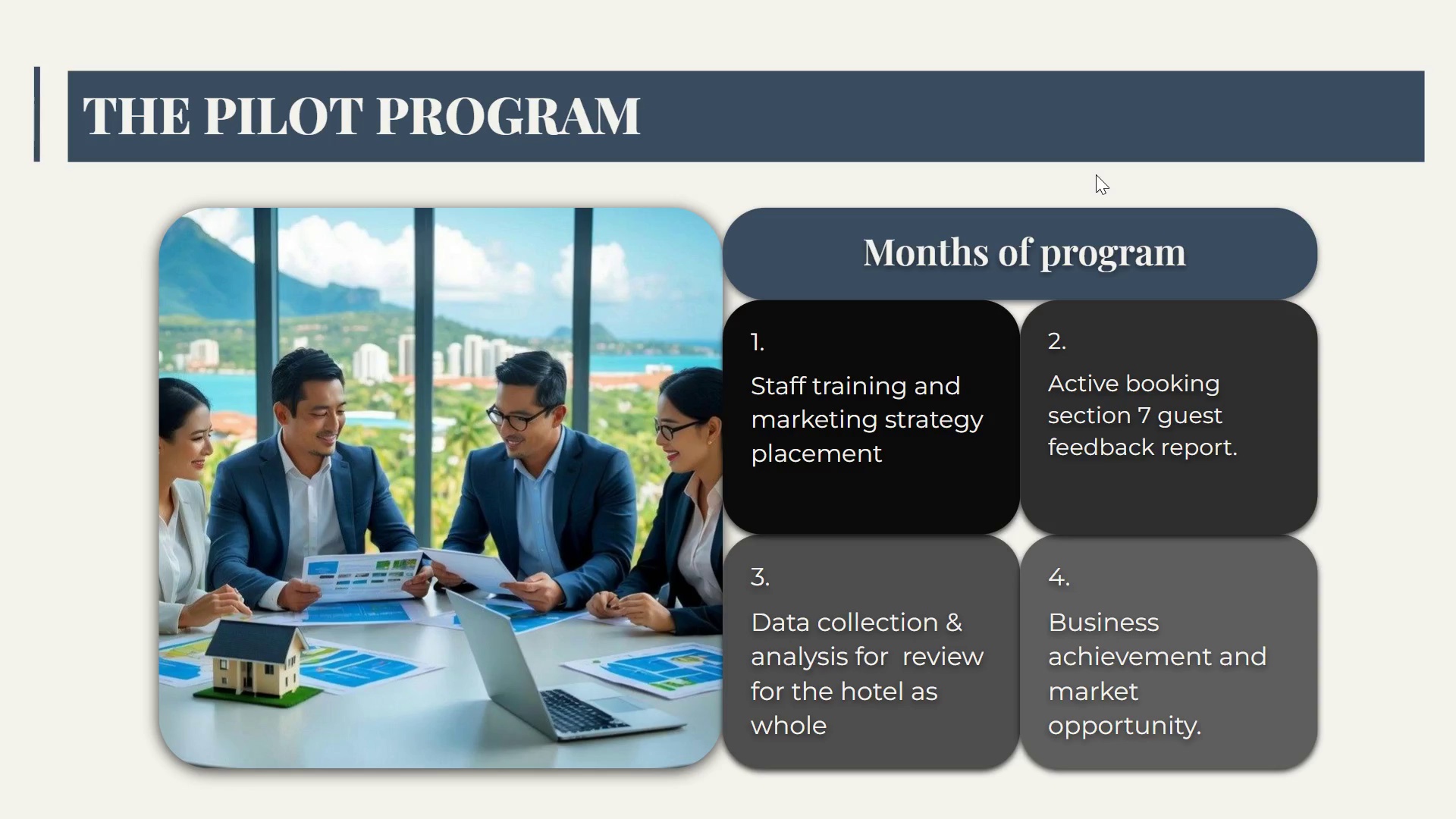 
wait(22.91)
 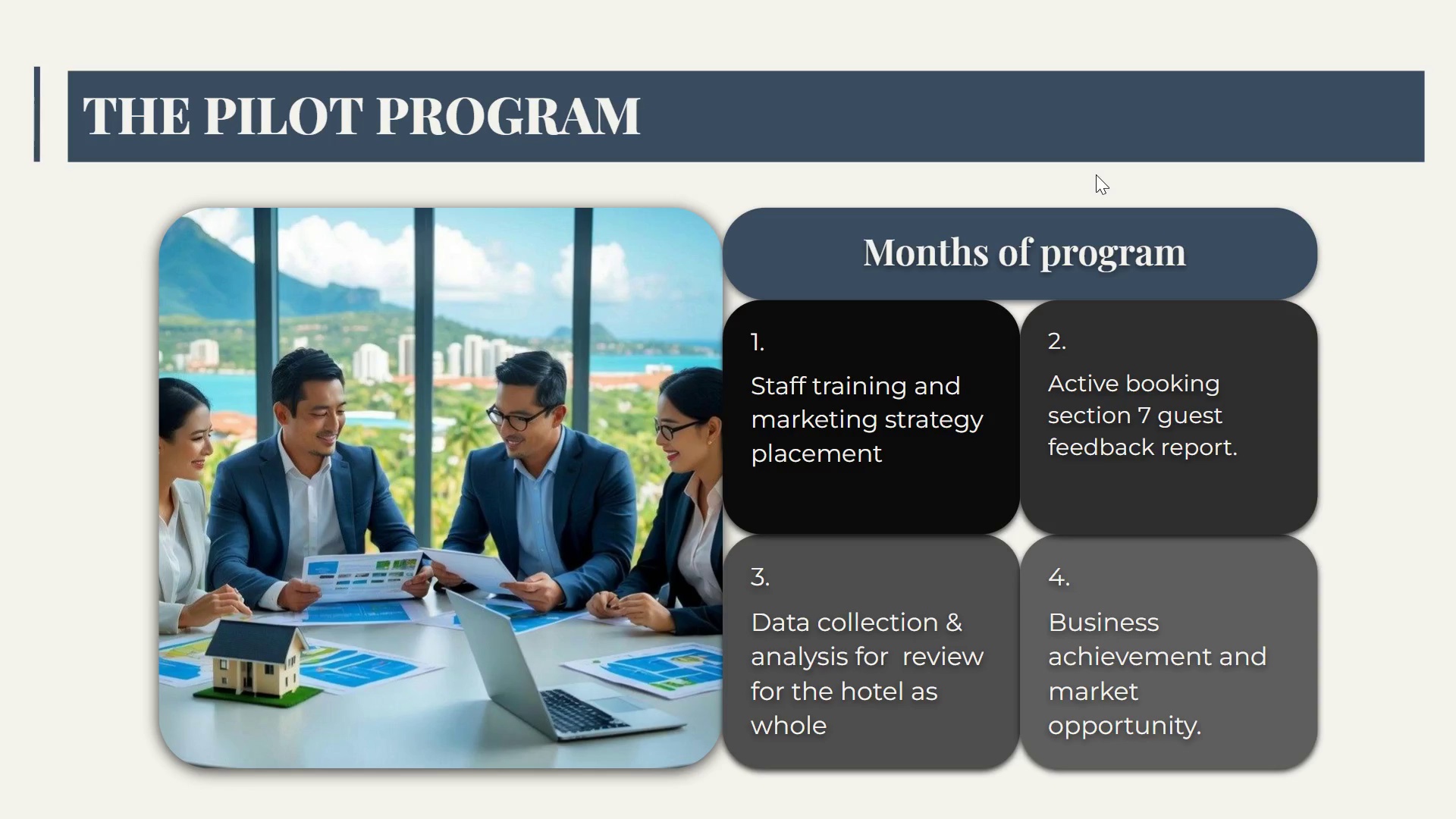 
left_click([928, 648])
 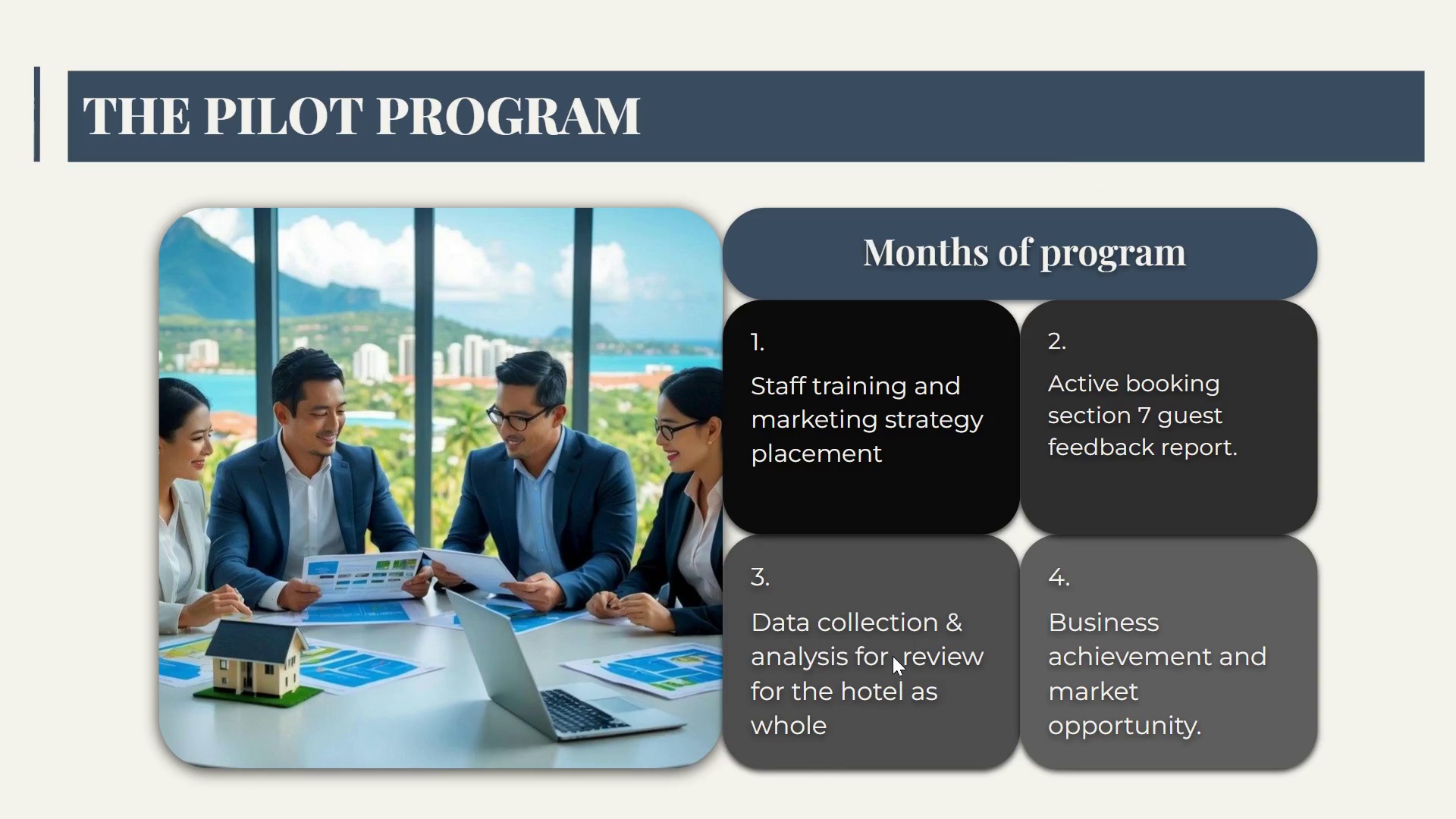 
double_click([893, 656])
 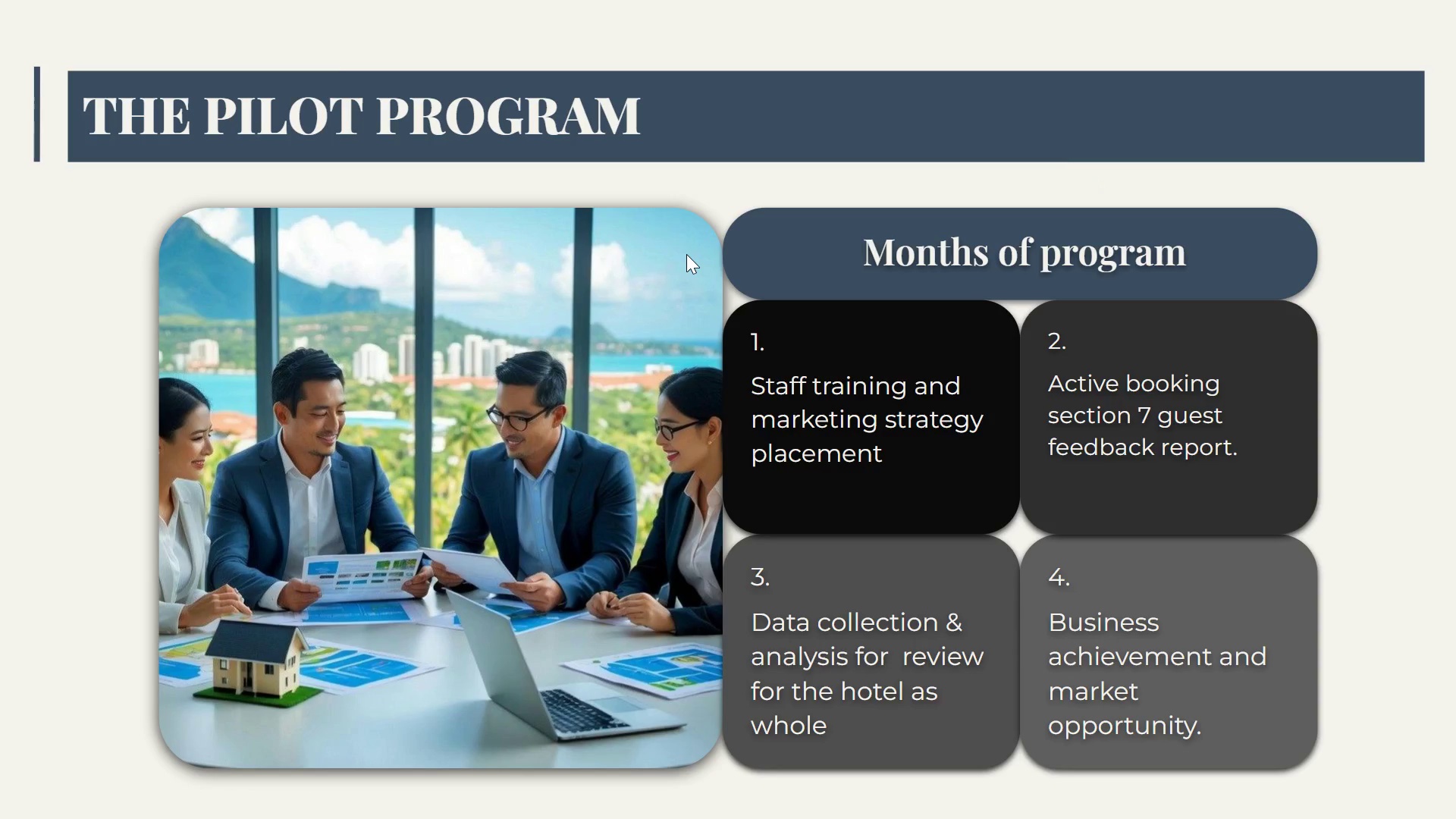 
key(Escape)
 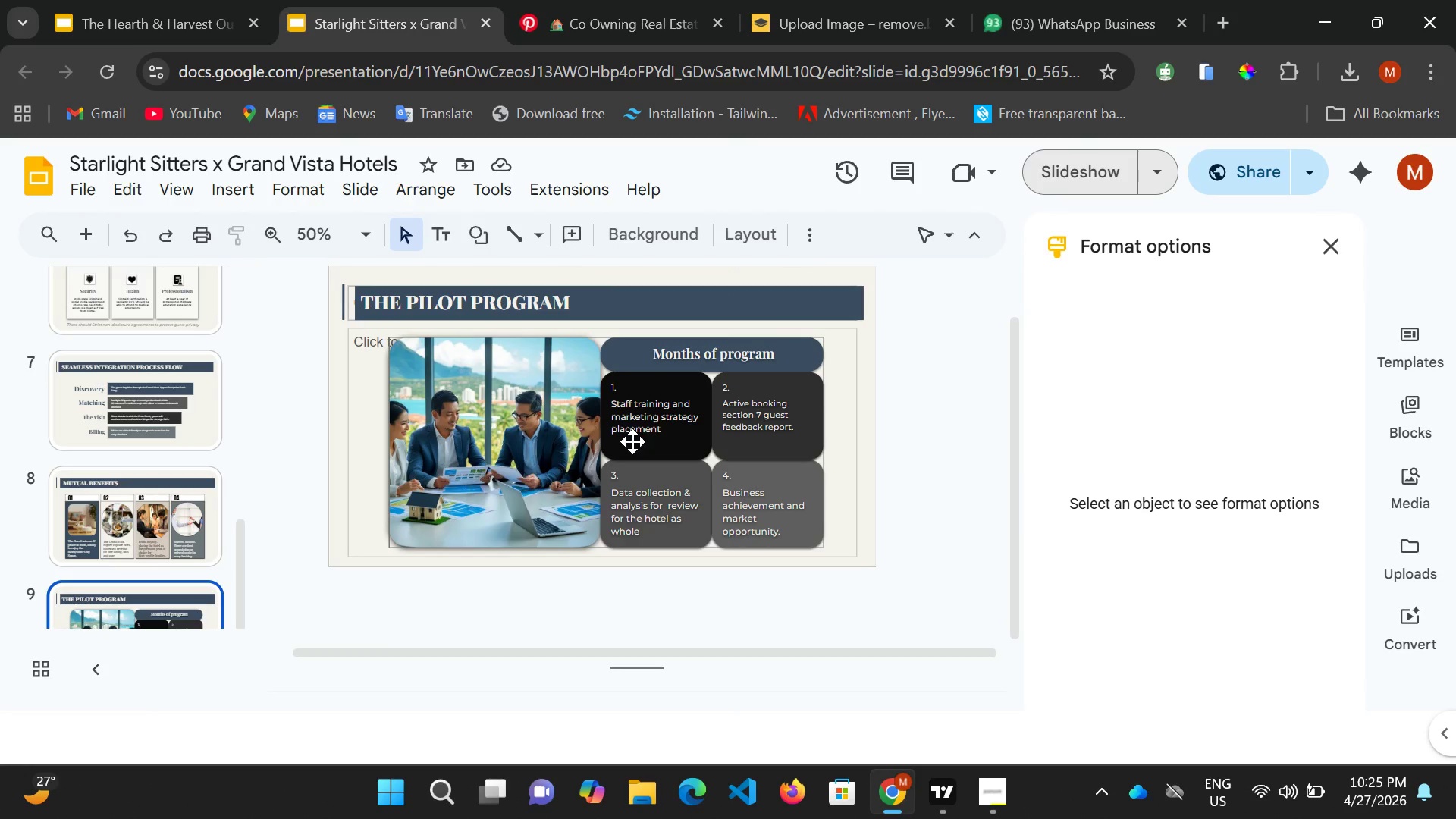 
double_click([648, 433])
 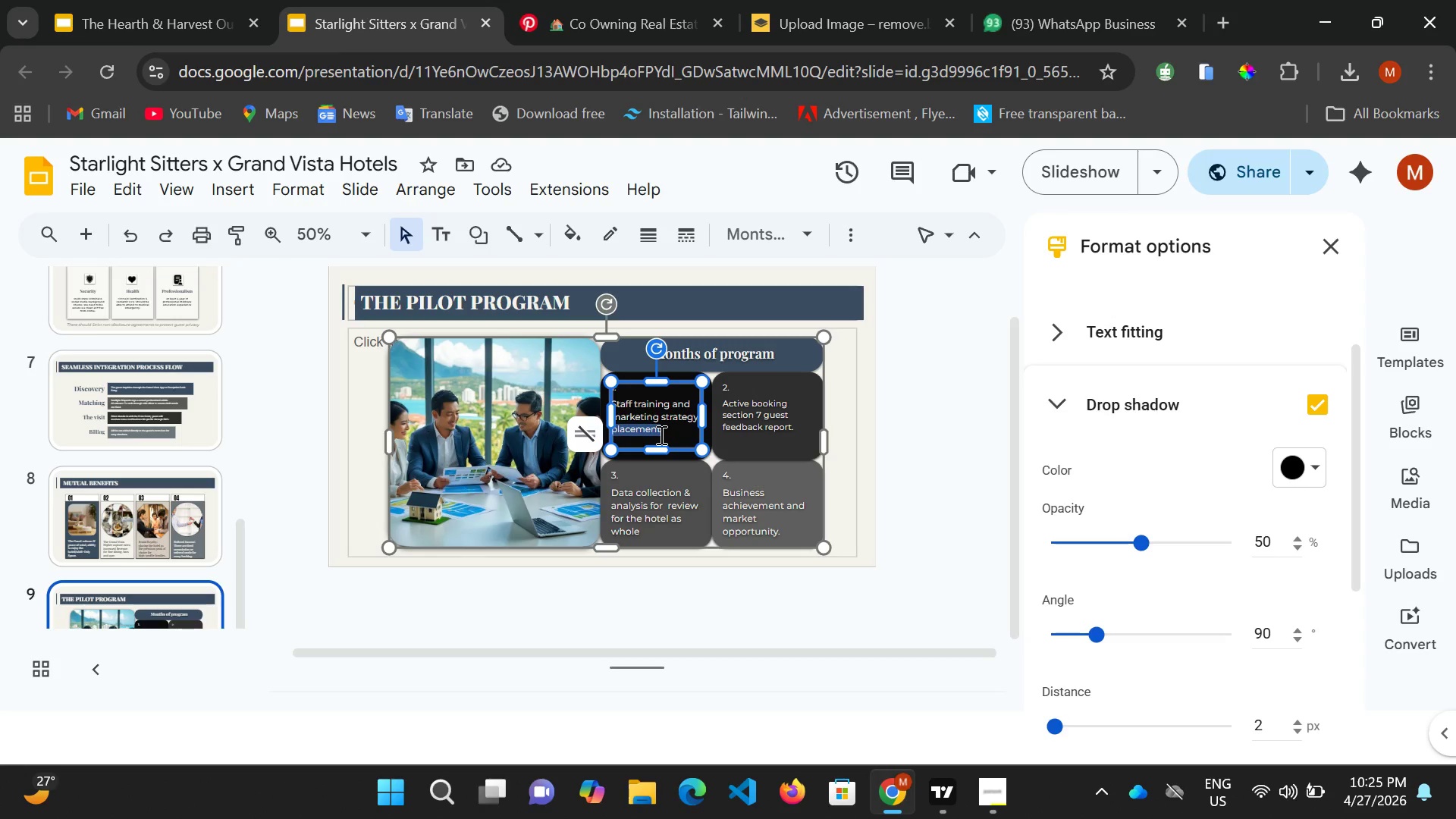 
left_click([660, 435])
 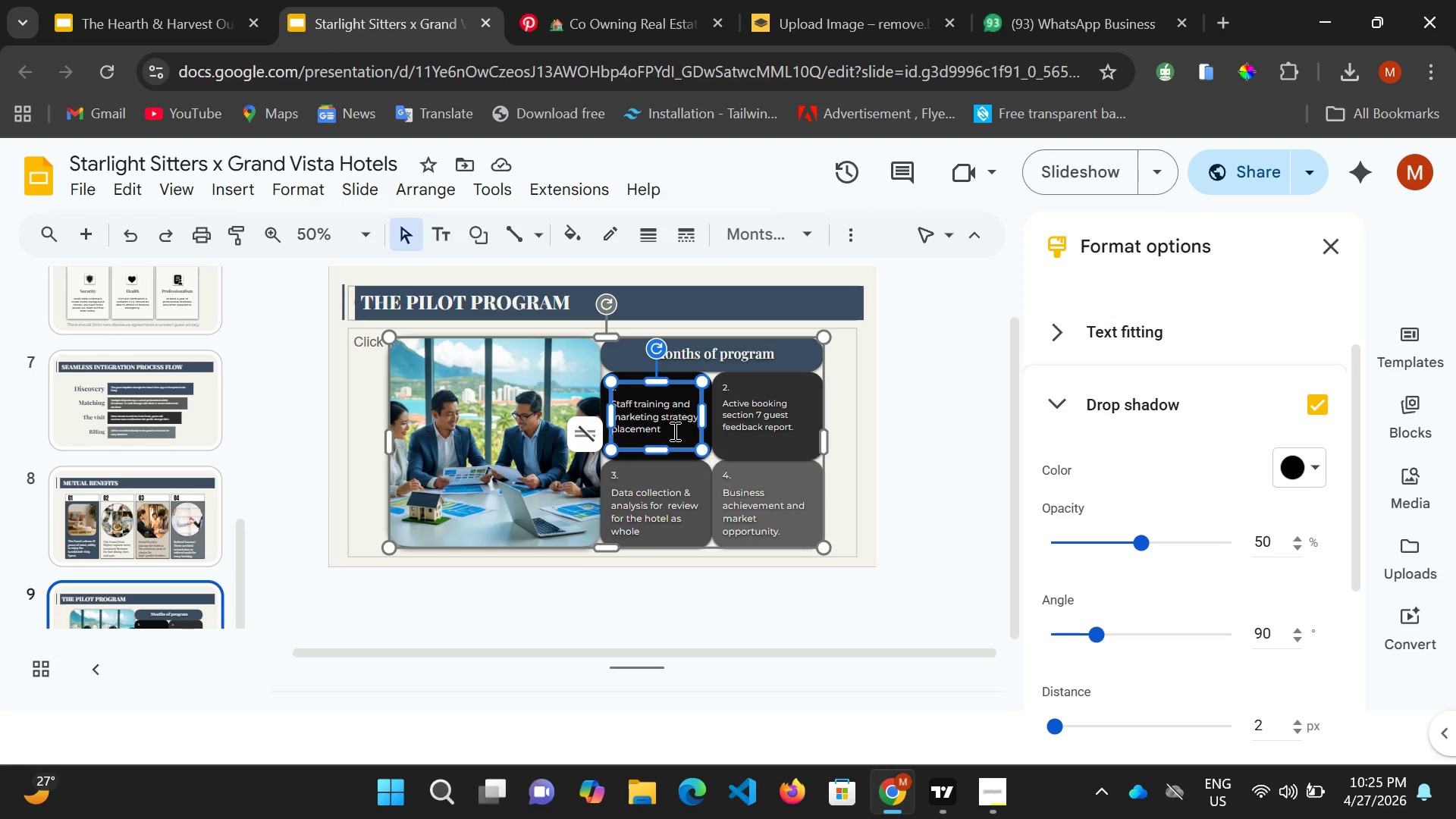 
key(Period)
 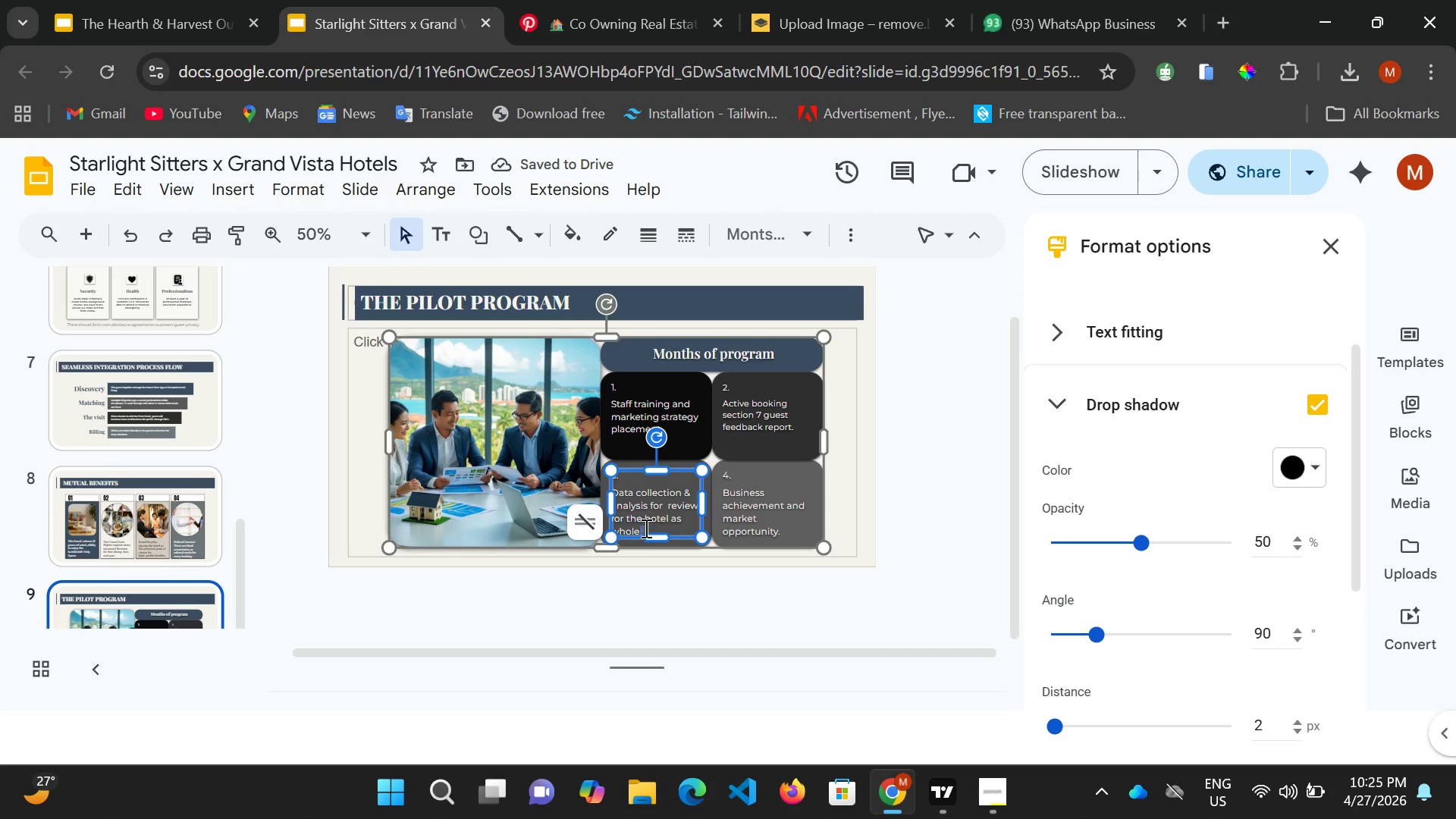 
left_click([688, 512])
 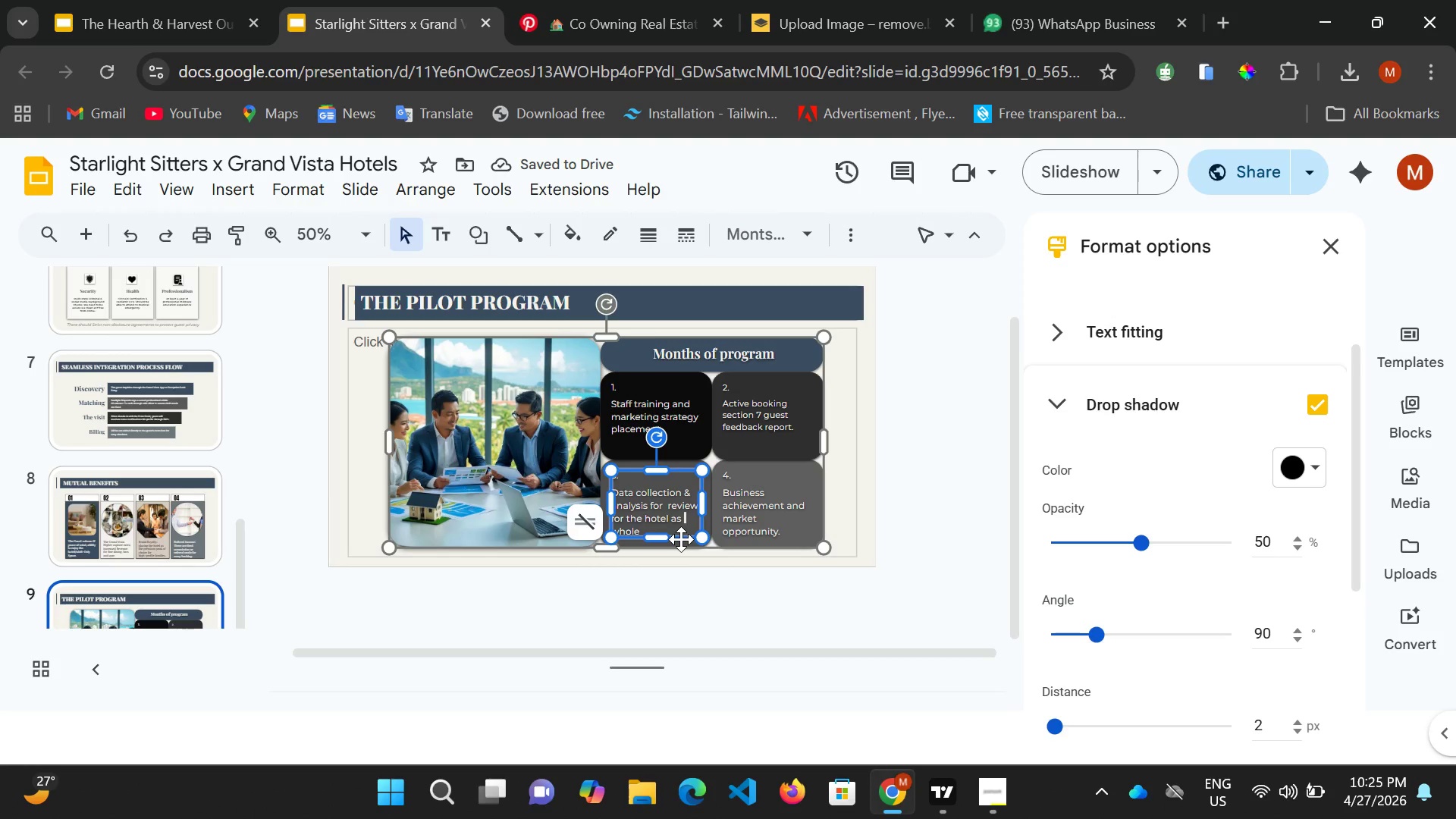 
key(A)
 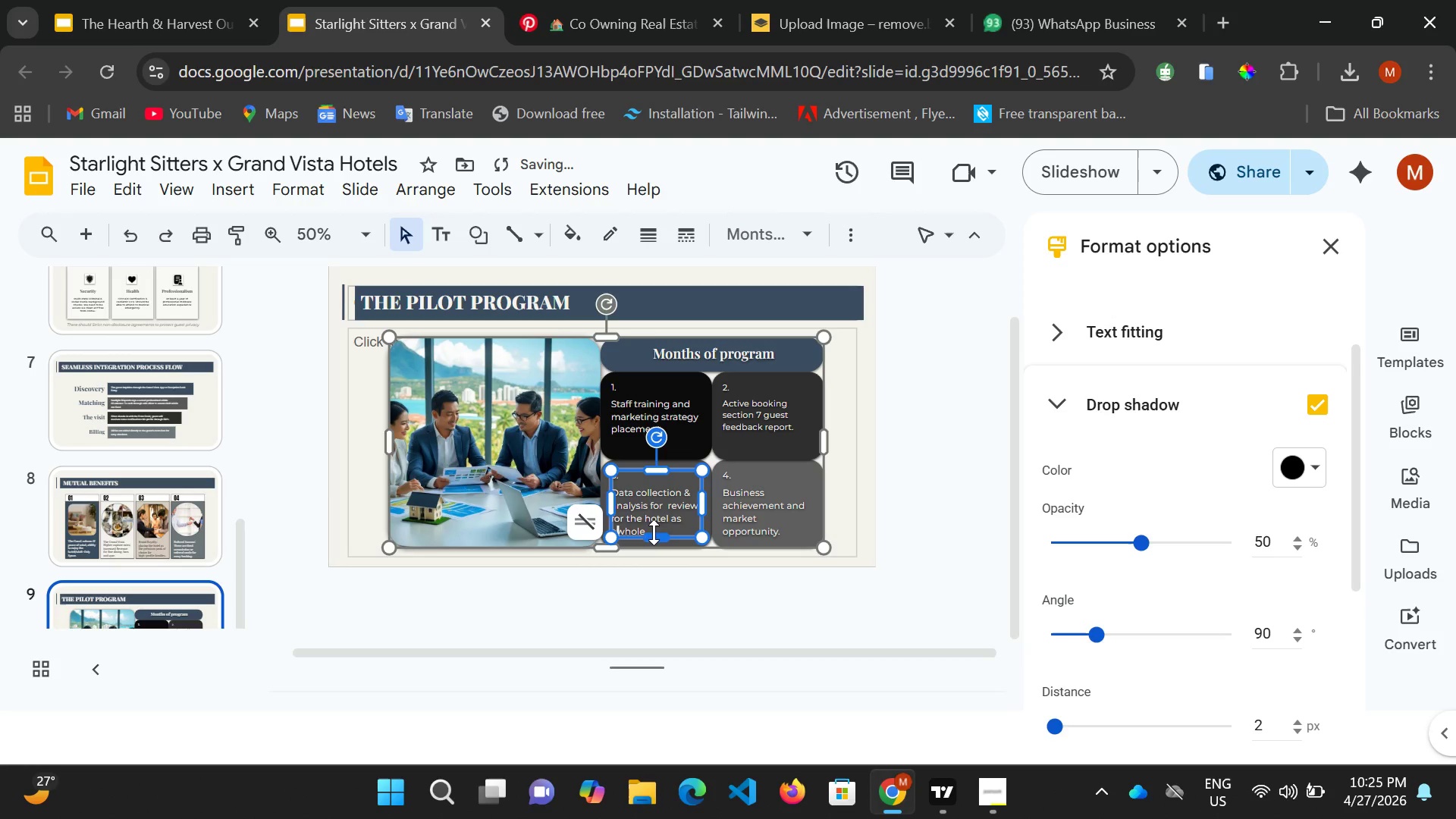 
key(Space)
 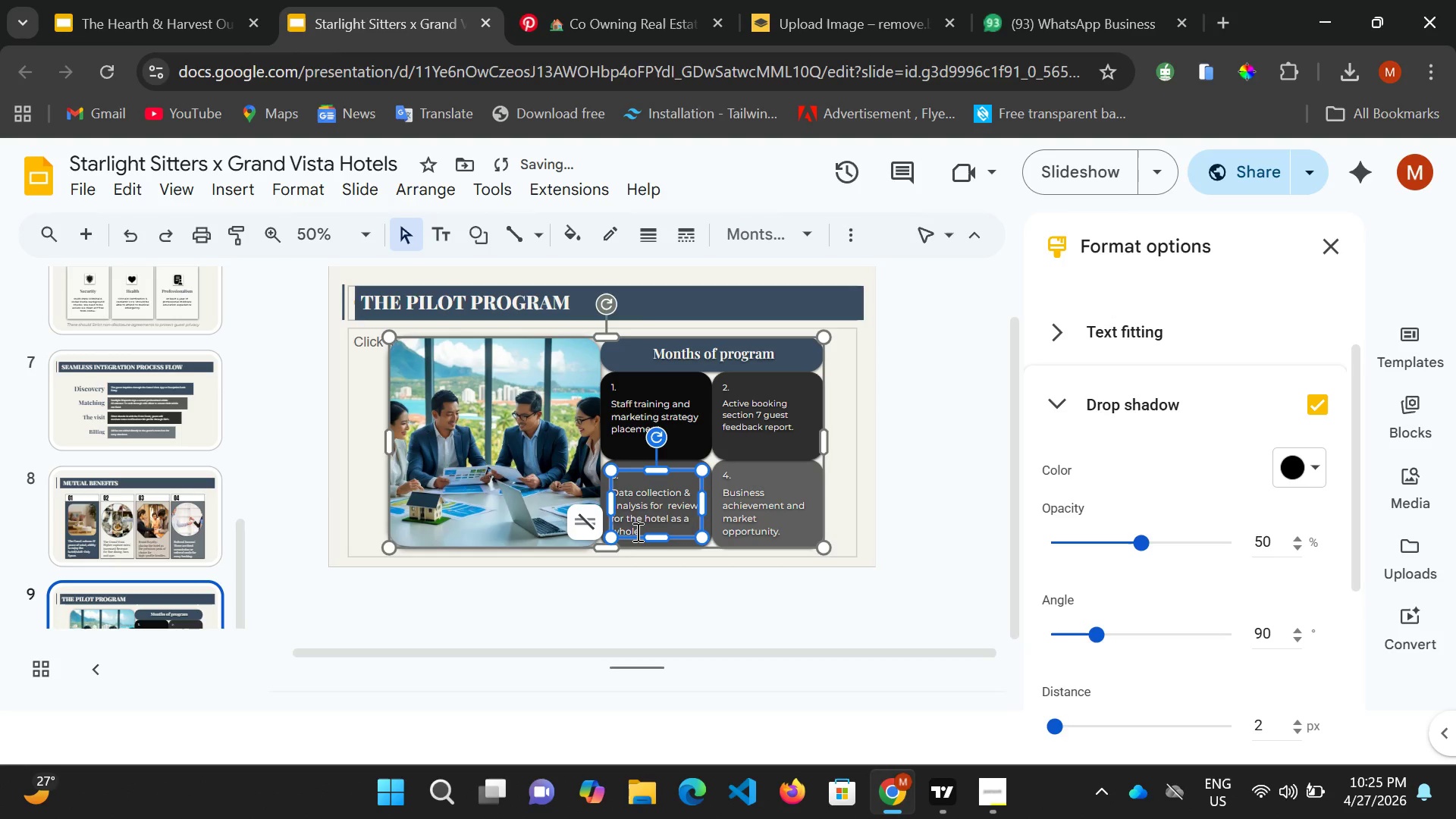 
left_click([637, 531])
 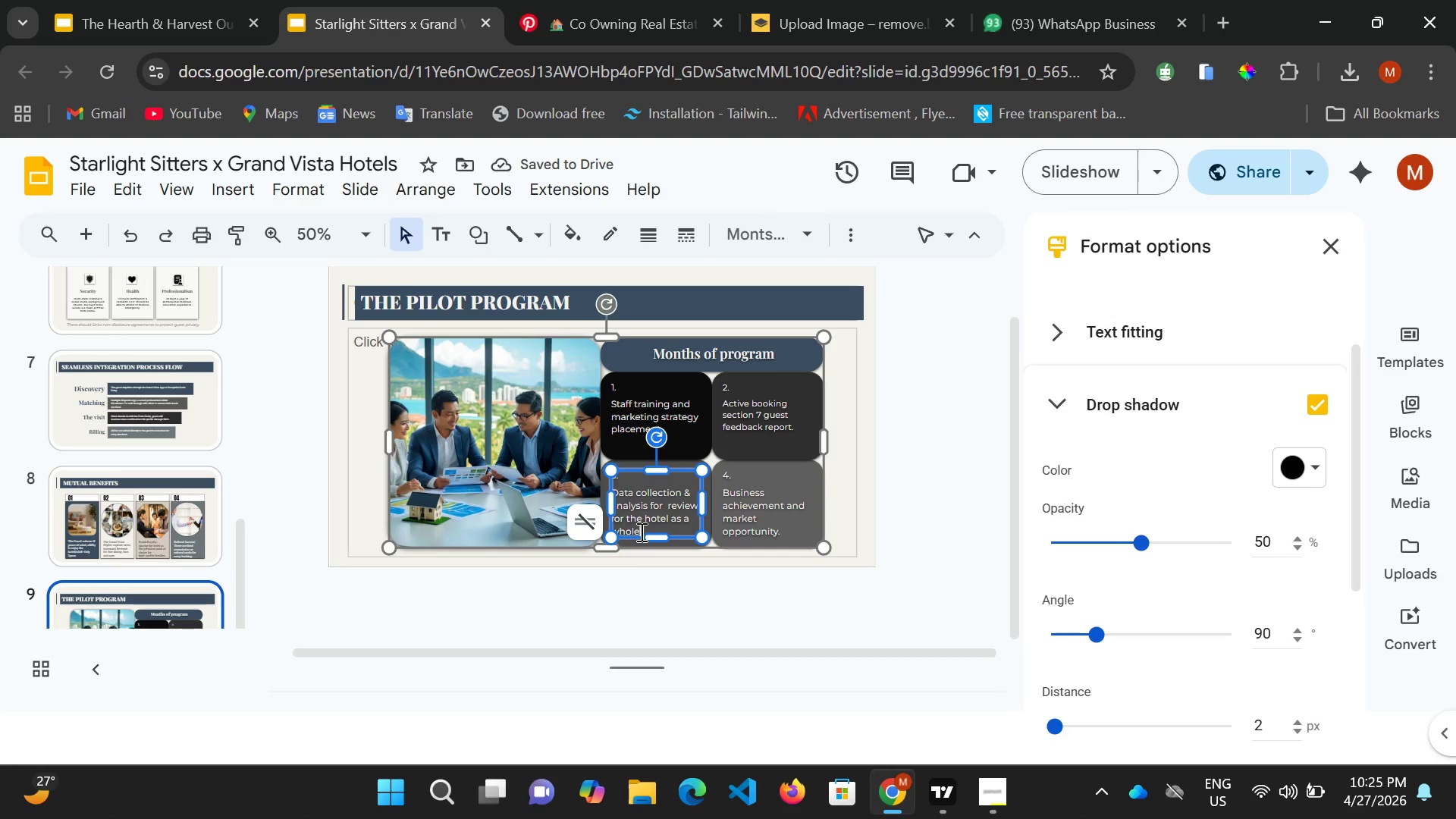 
key(Period)
 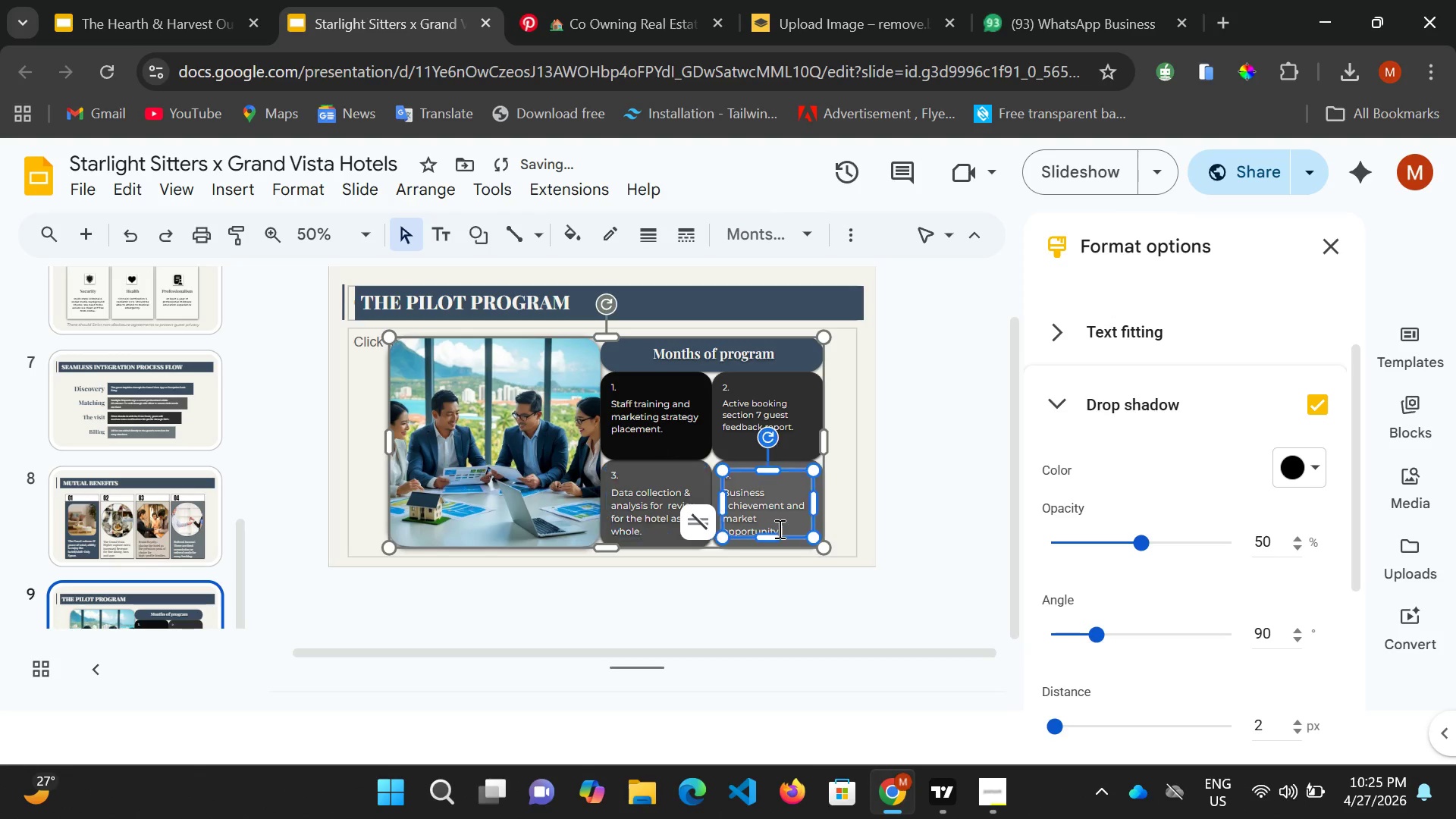 
double_click([778, 529])
 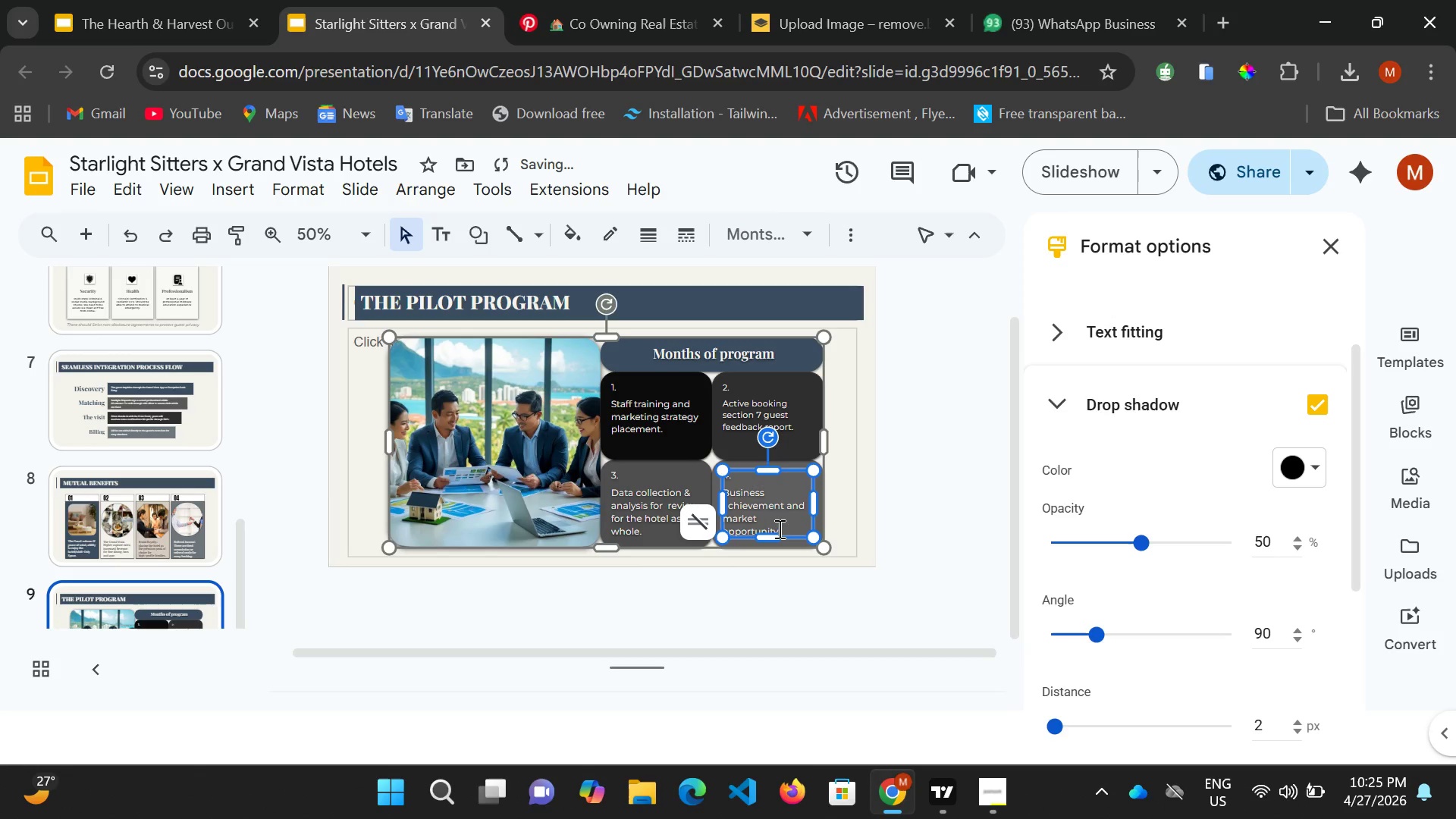 
key(Period)
 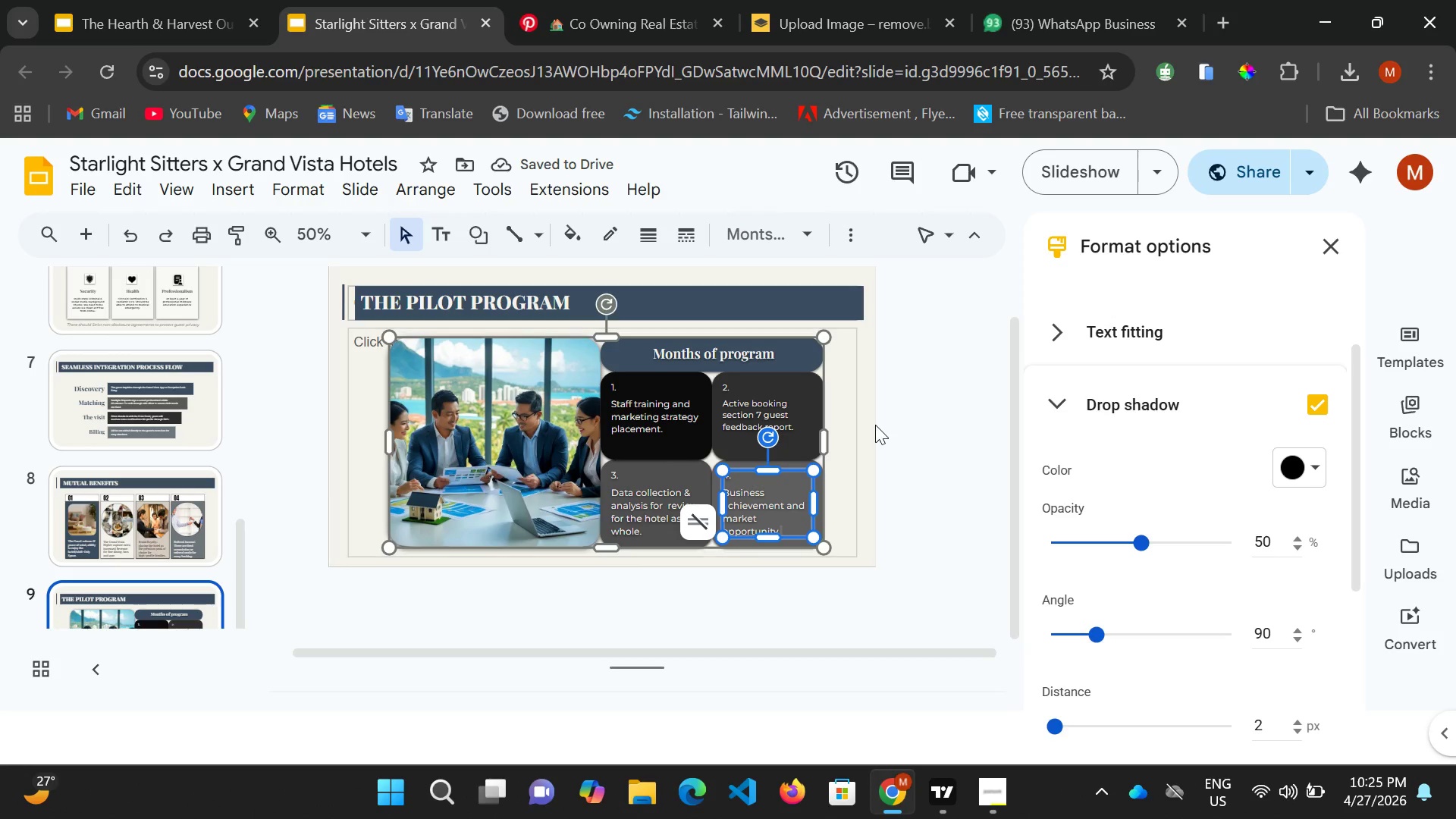 
left_click([883, 423])
 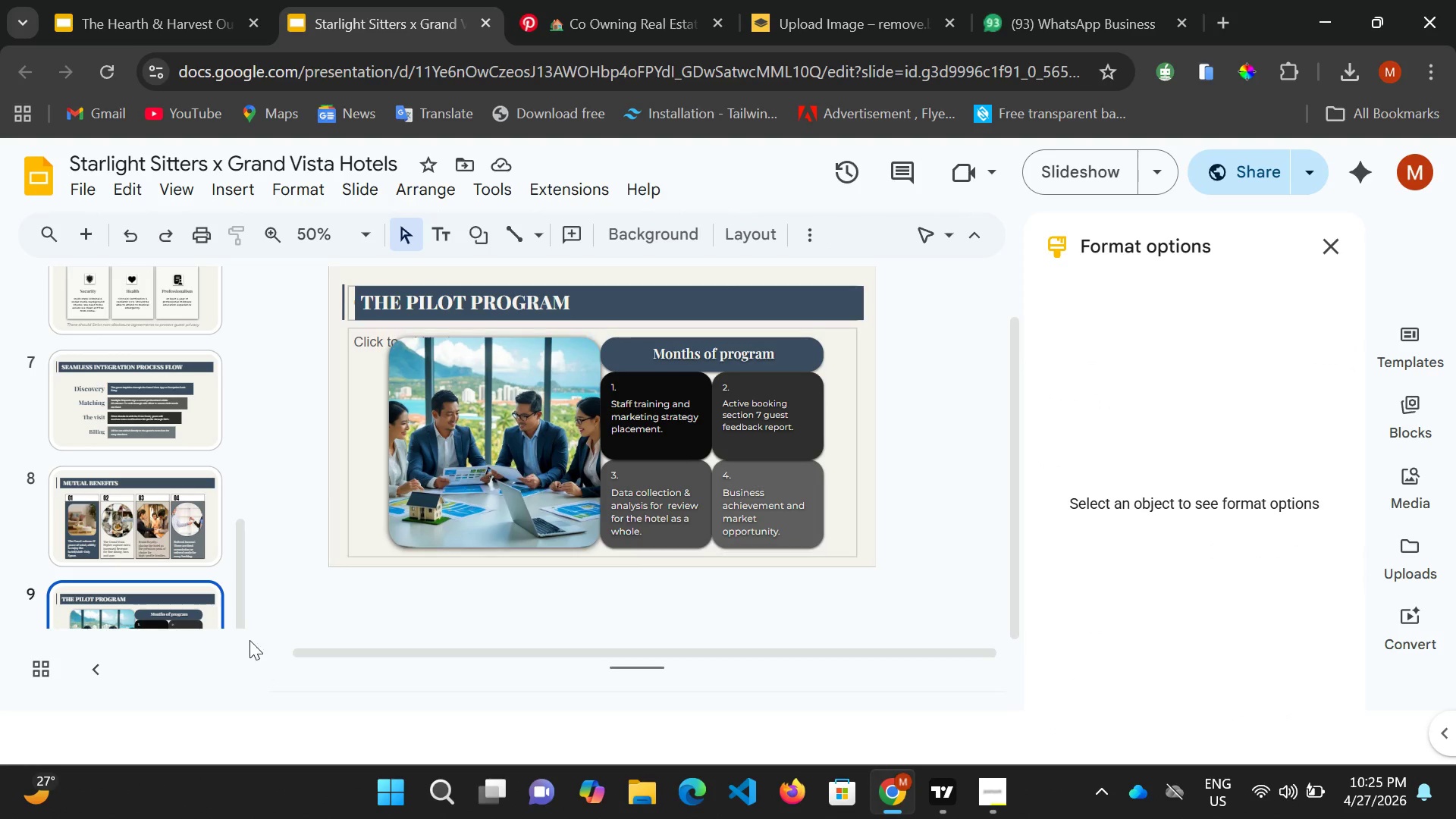 
scroll: coordinate [180, 538], scroll_direction: down, amount: 4.0
 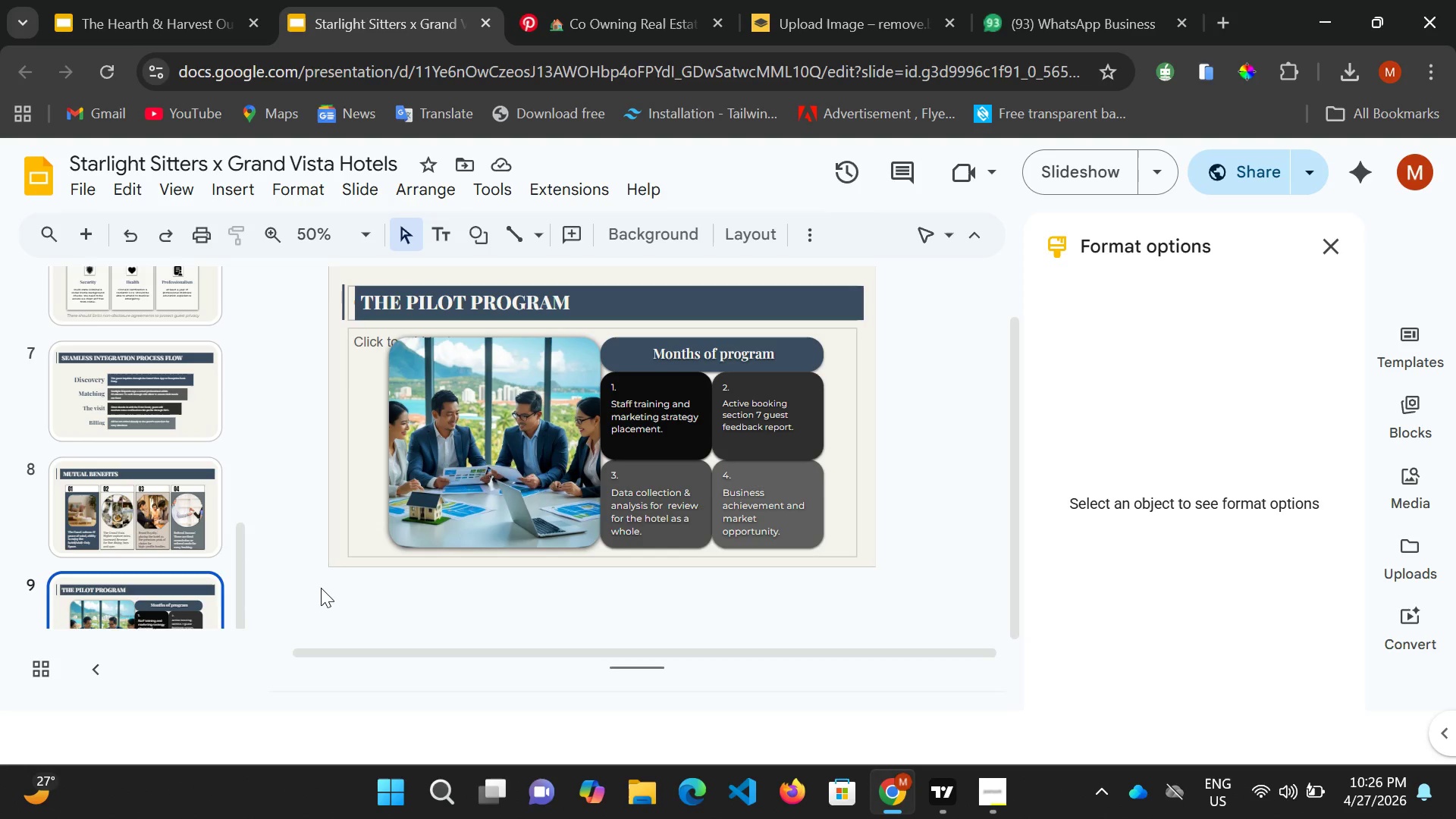 
wait(6.03)
 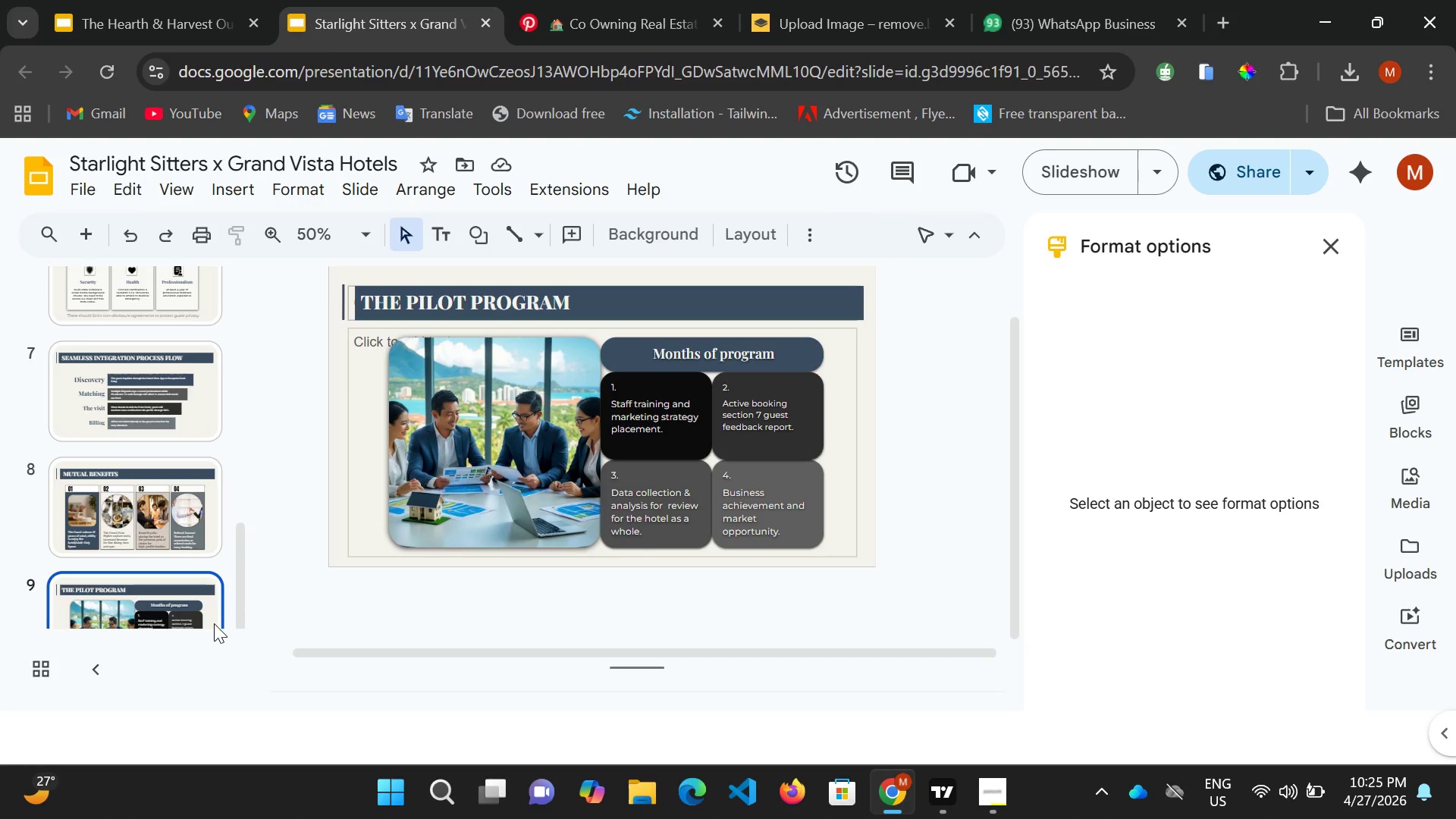 
left_click([990, 792])